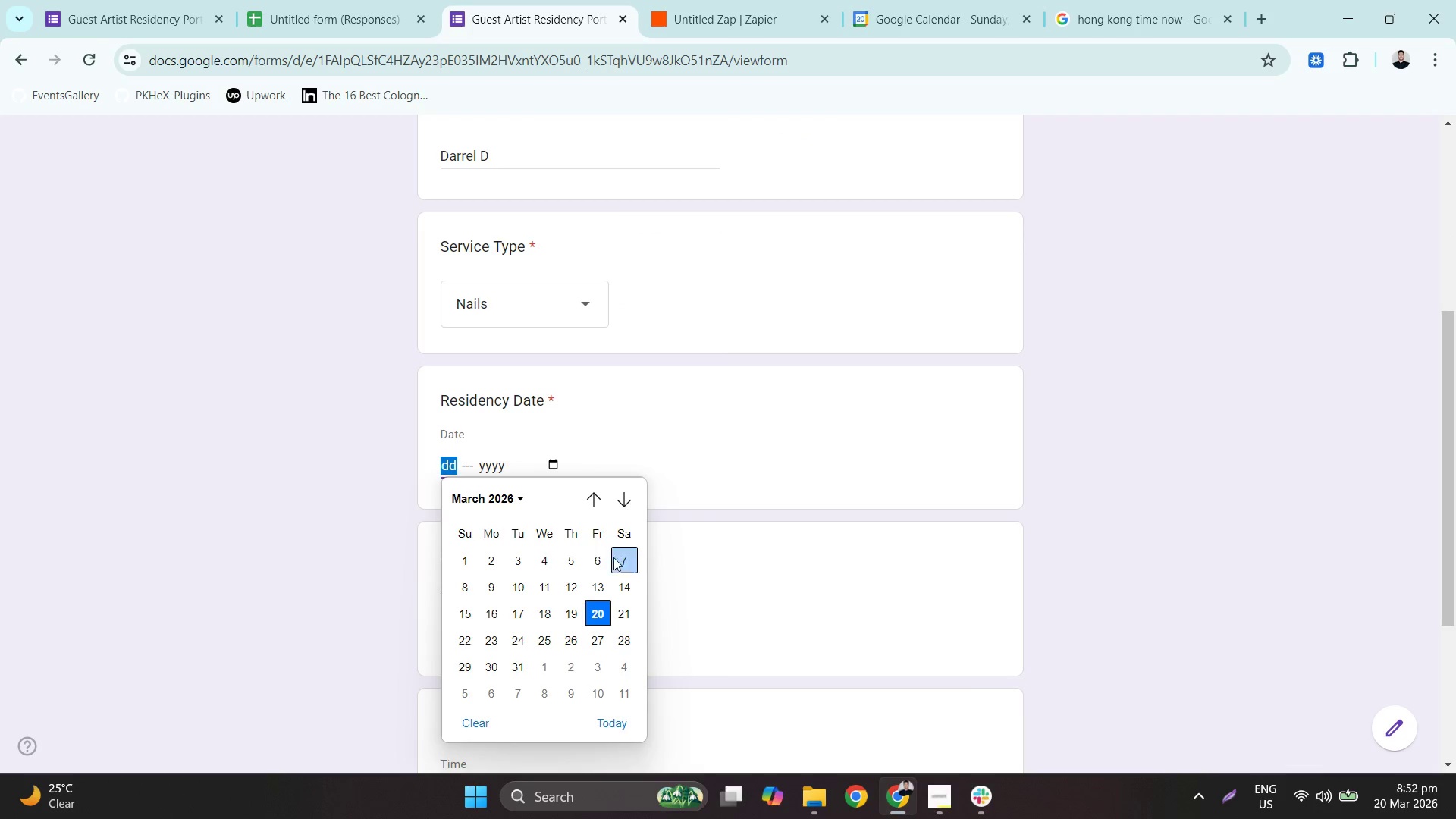 
left_click([626, 610])
 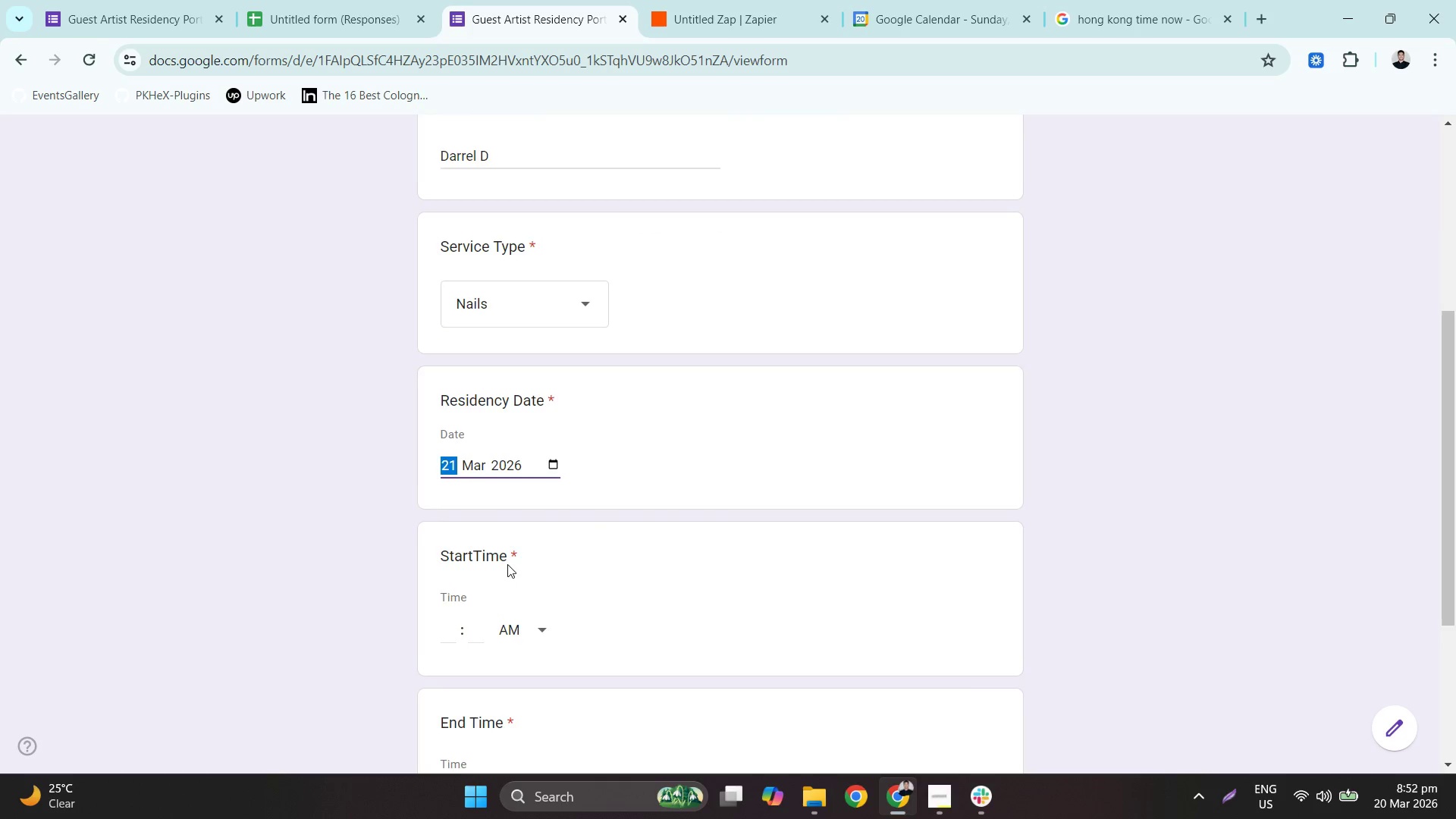 
scroll: coordinate [507, 566], scroll_direction: down, amount: 3.0
 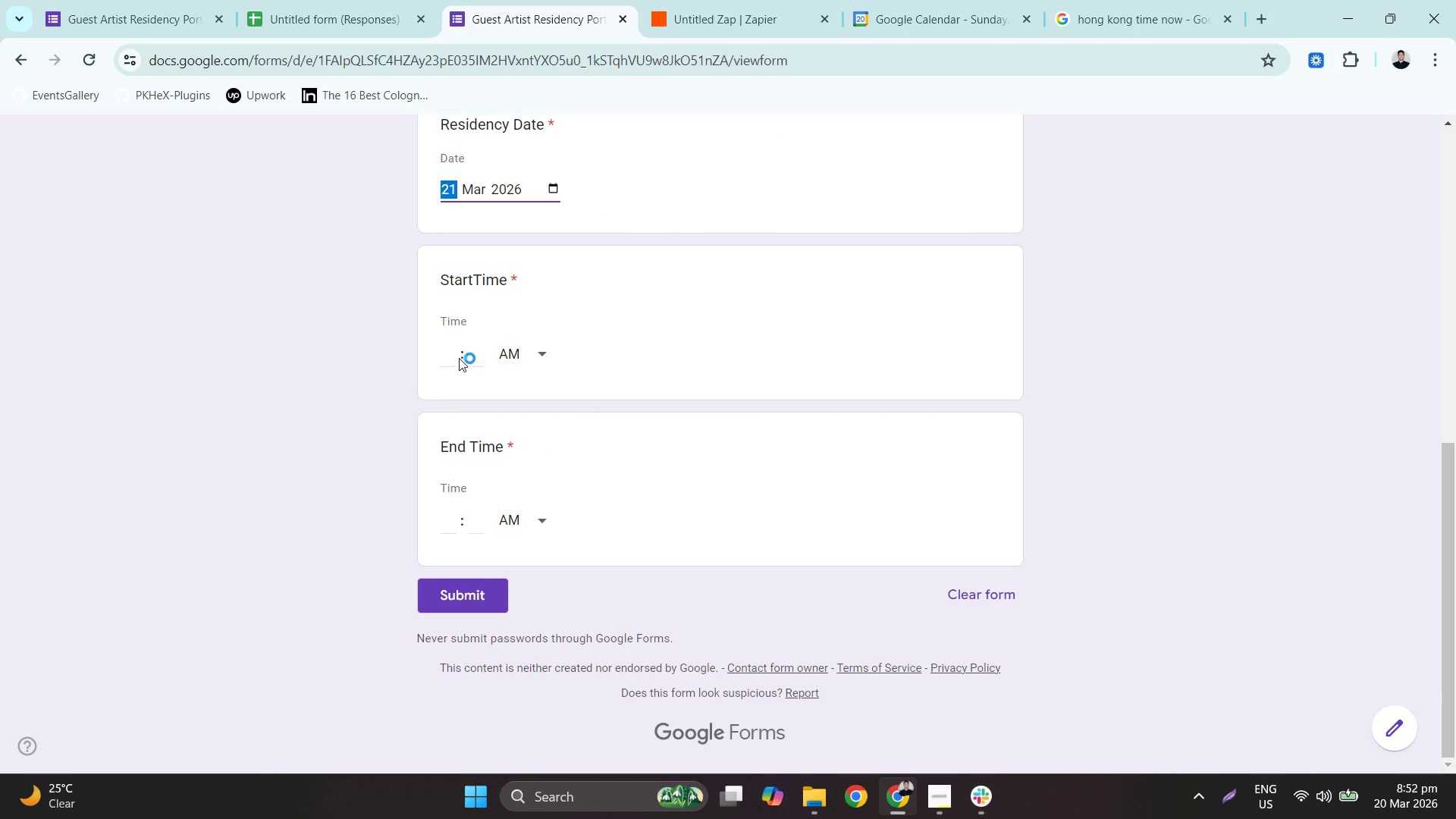 
left_click([456, 351])
 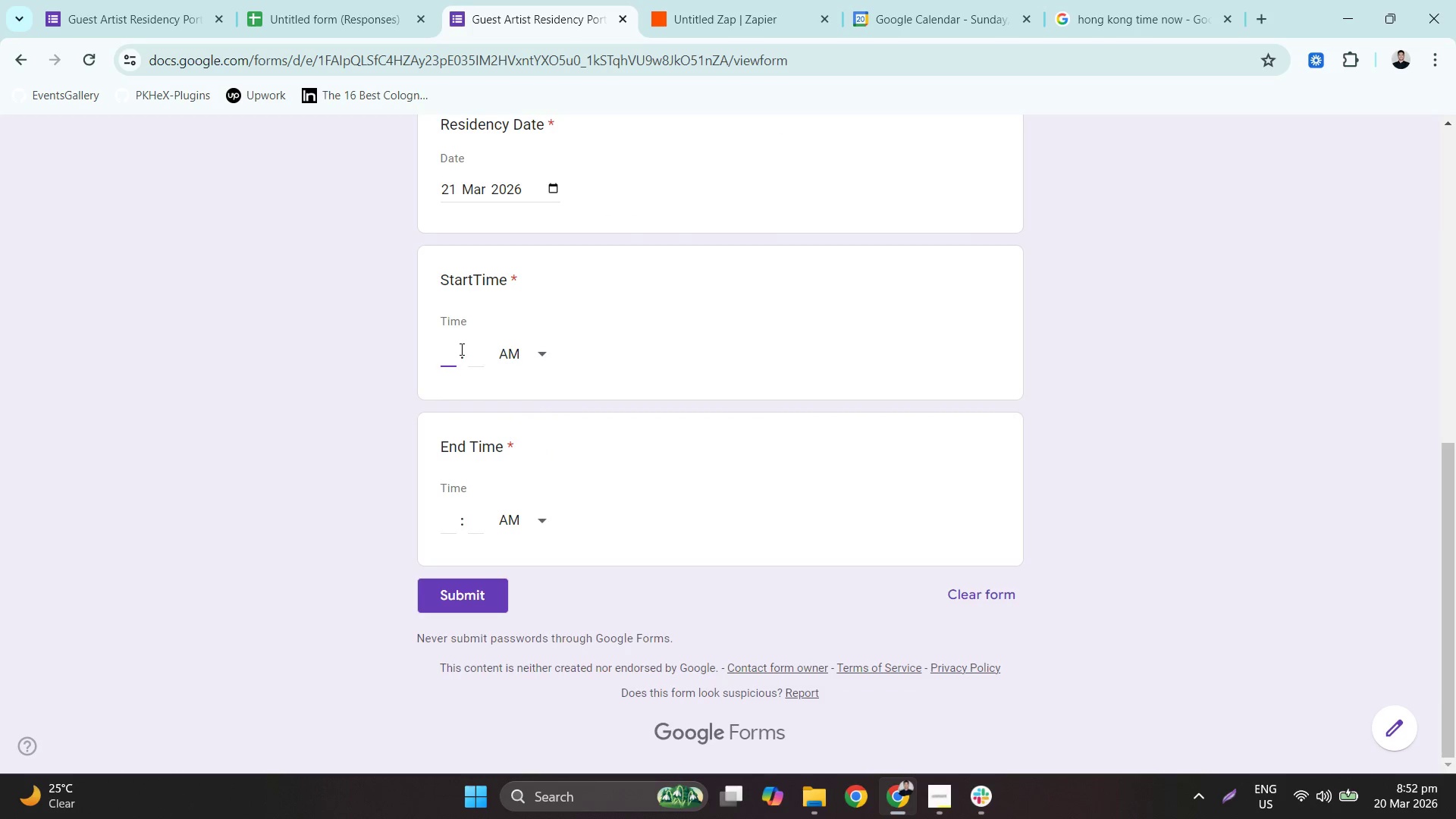 
key(Numpad8)
 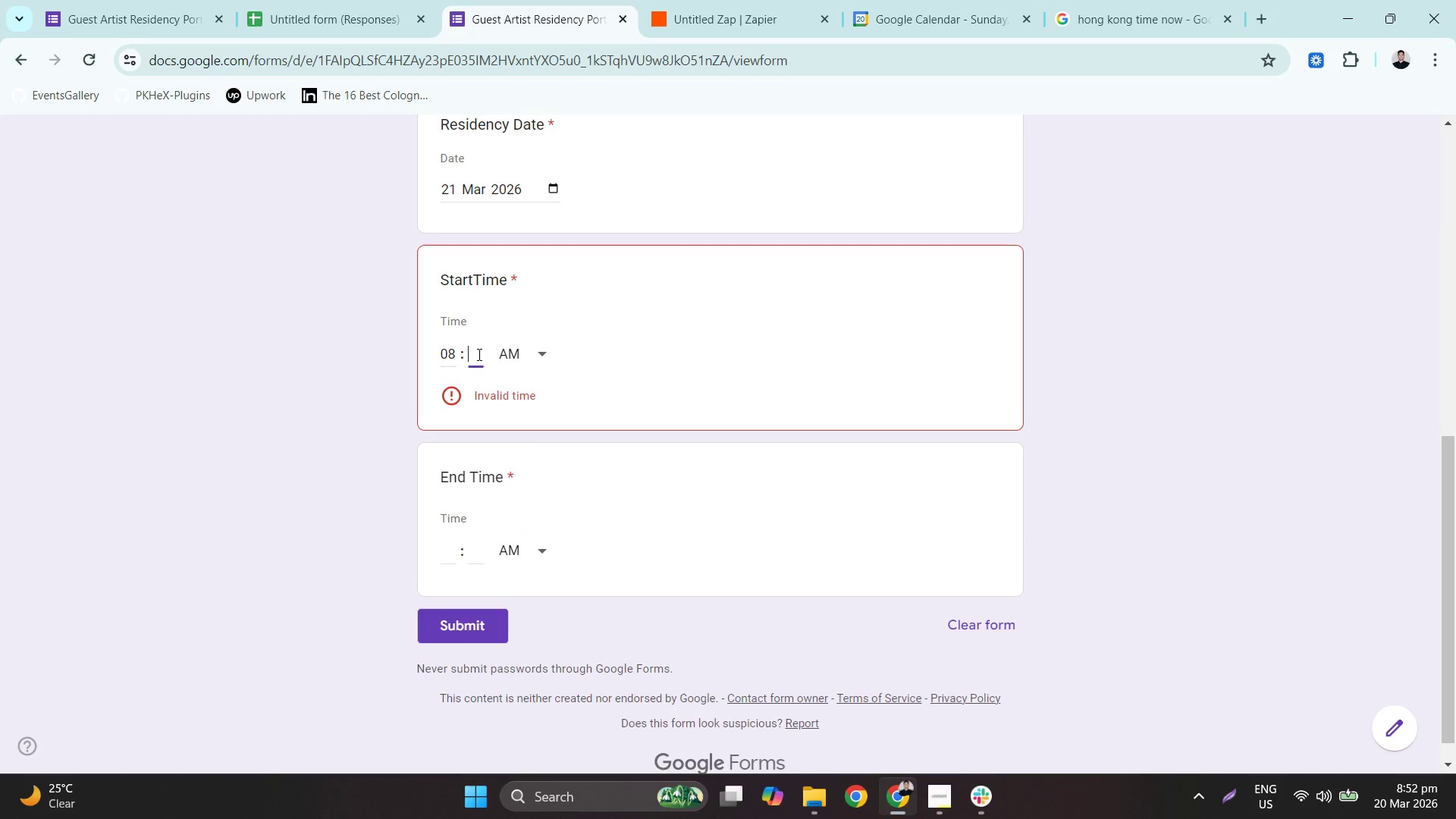 
key(Numpad5)
 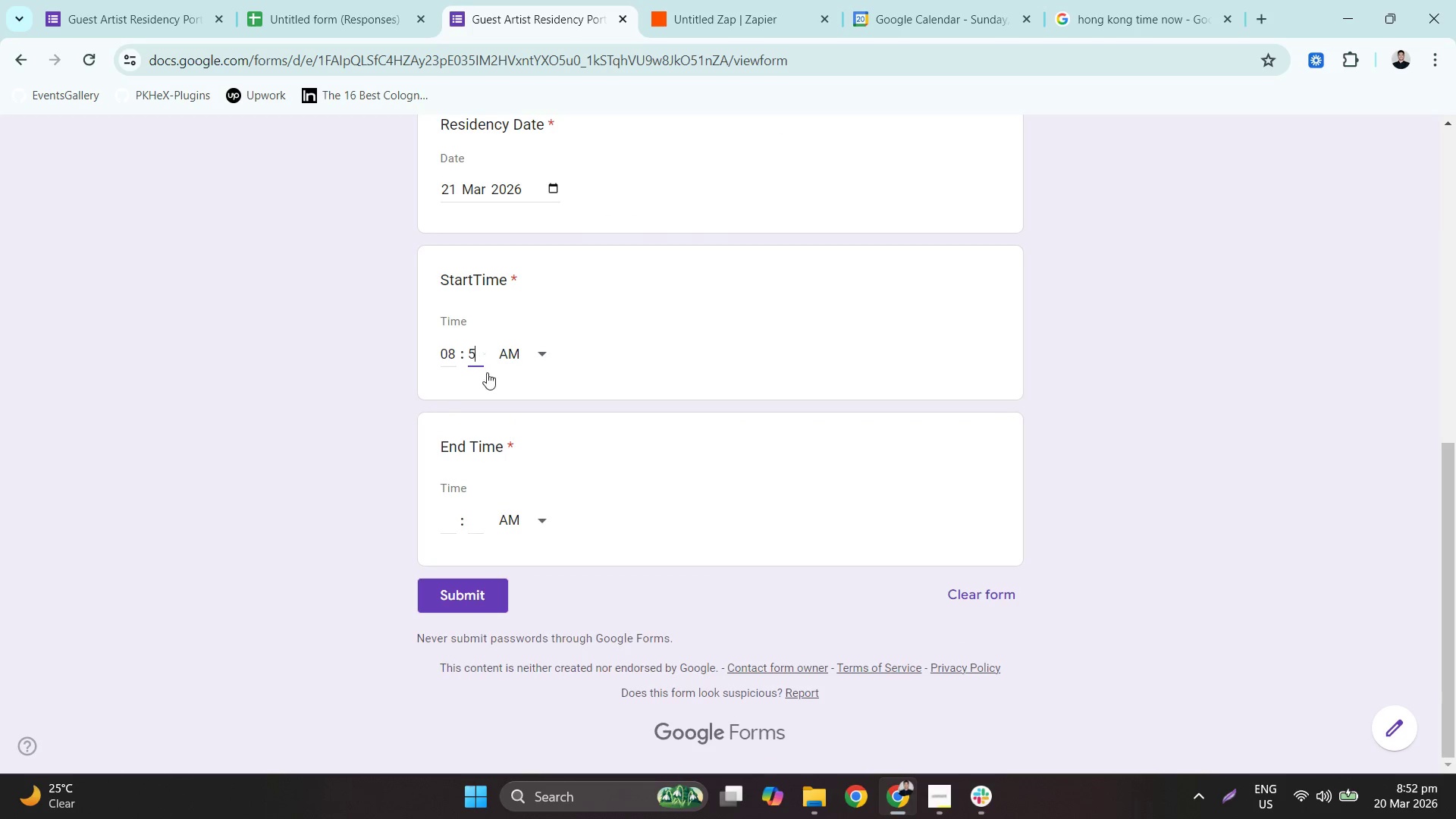 
key(Numpad4)
 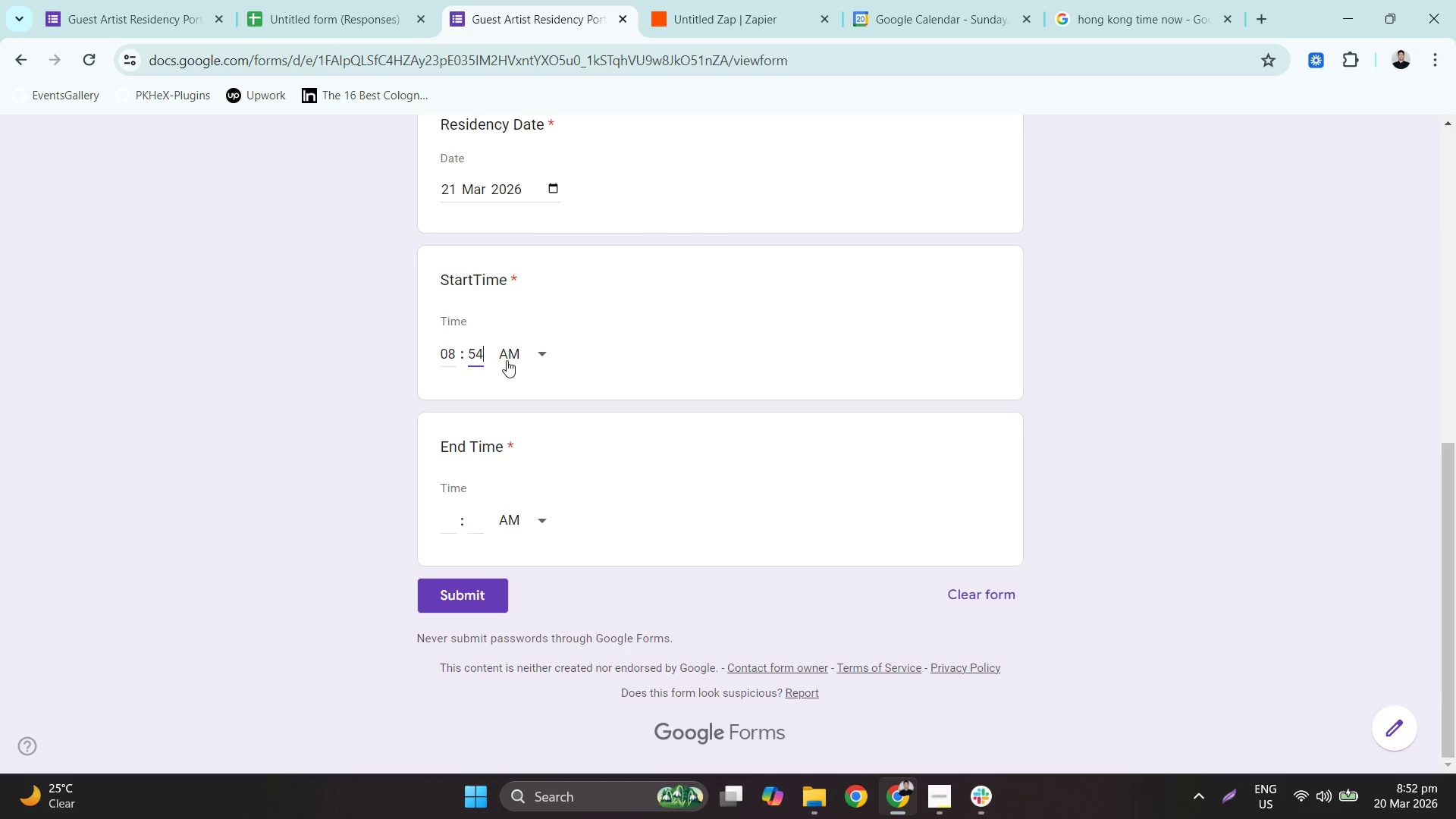 
left_click([507, 355])
 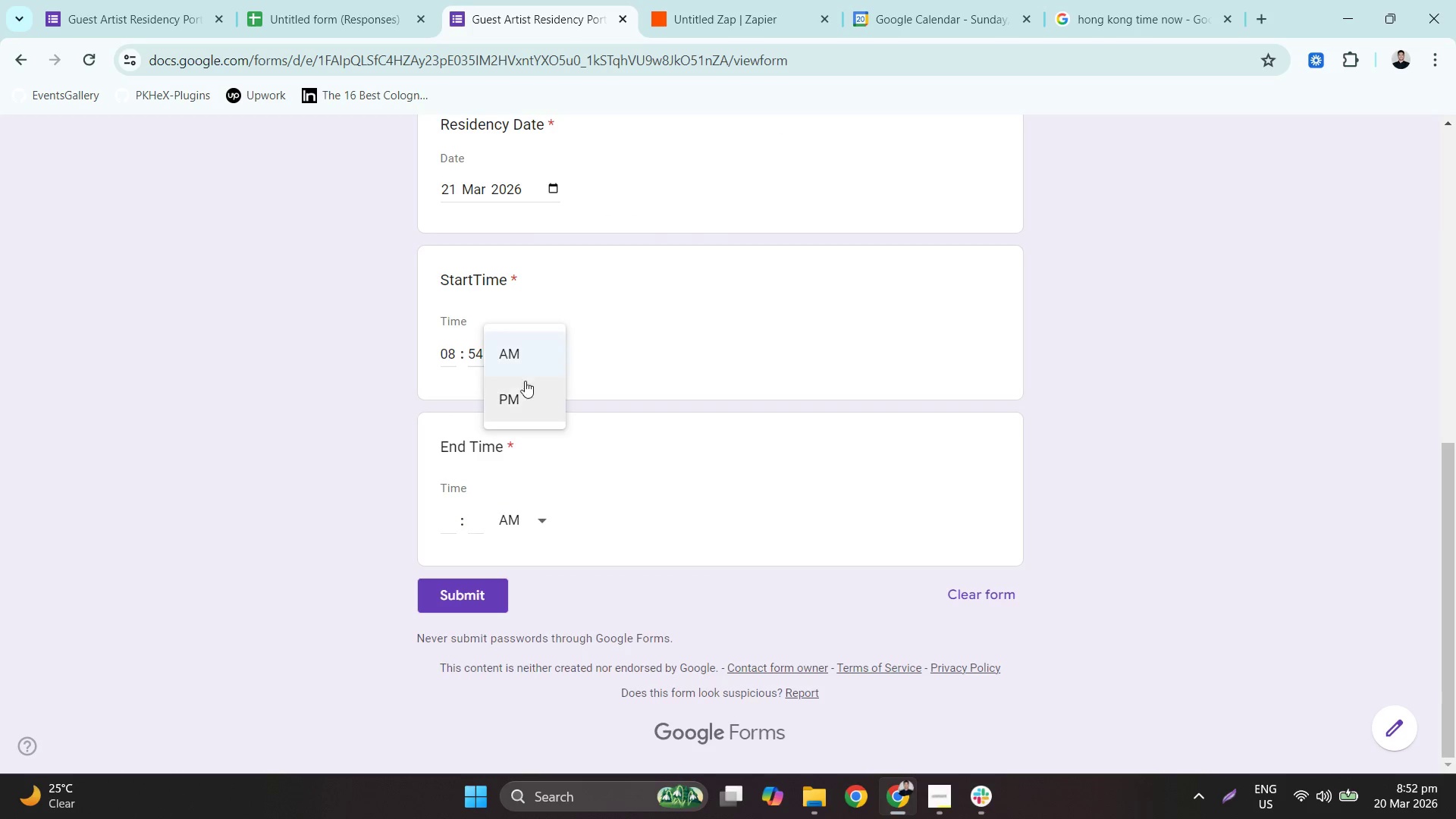 
left_click([524, 397])
 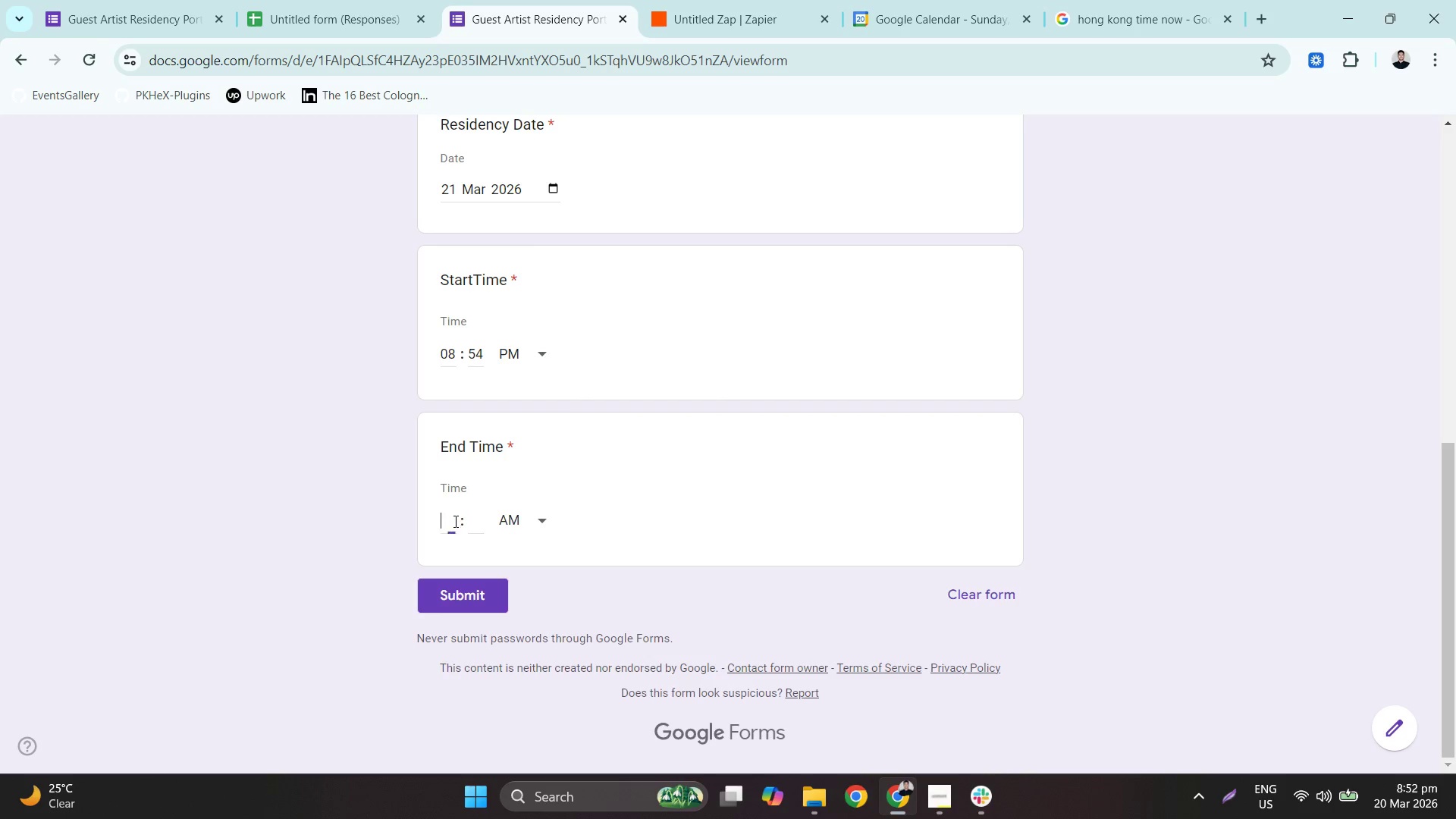 
key(Numpad8)
 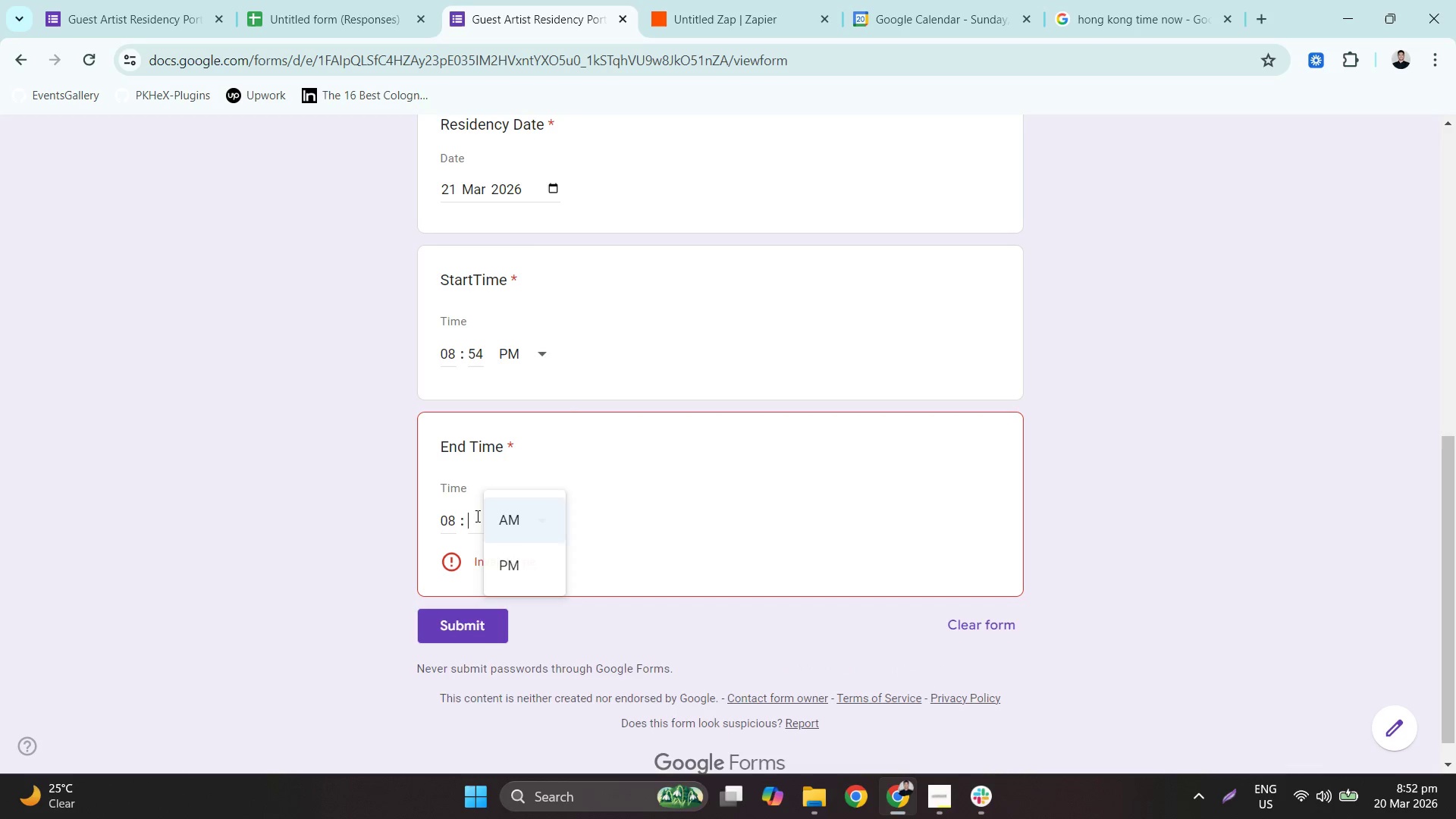 
key(Numpad5)
 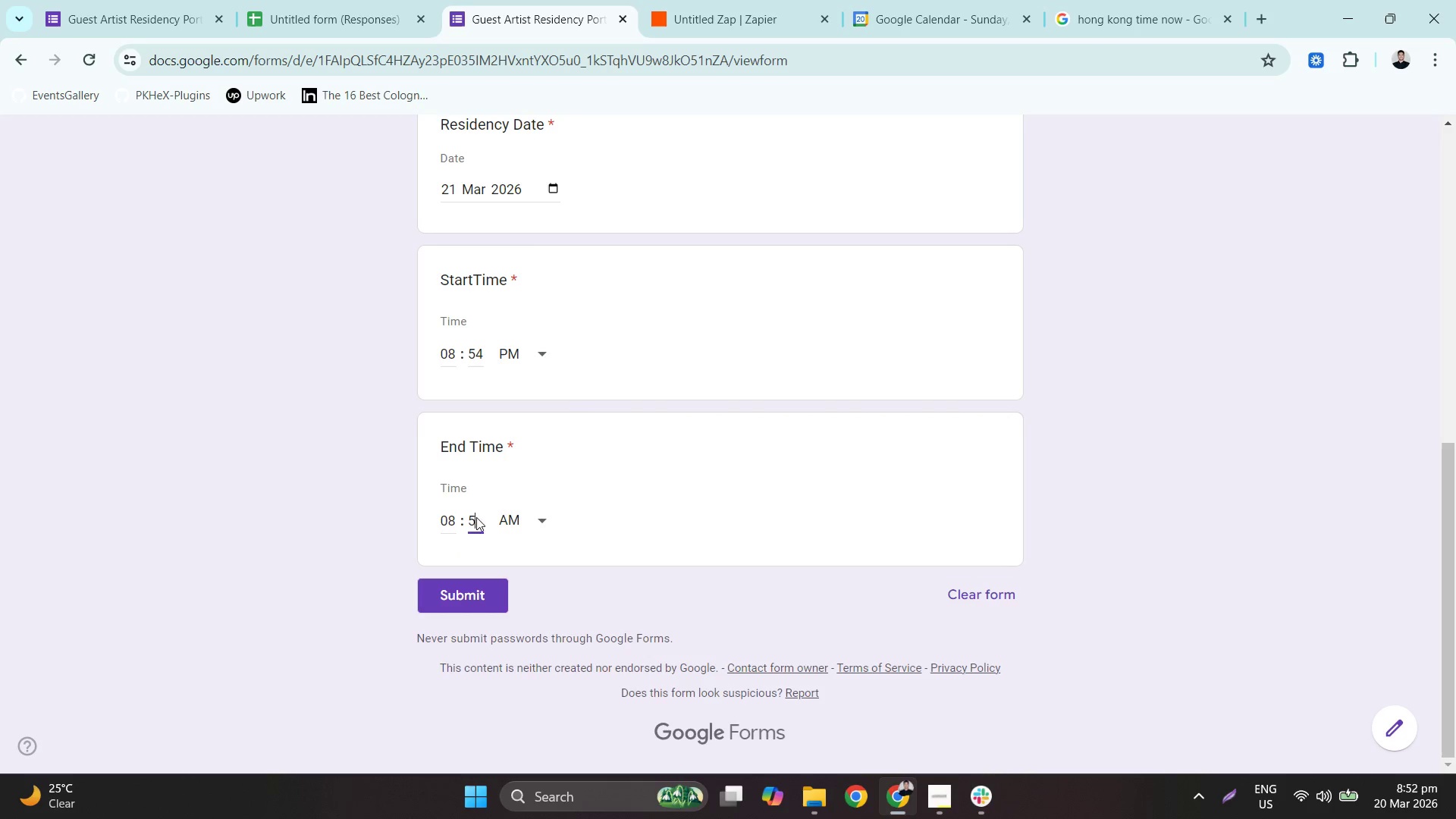 
key(Numpad0)
 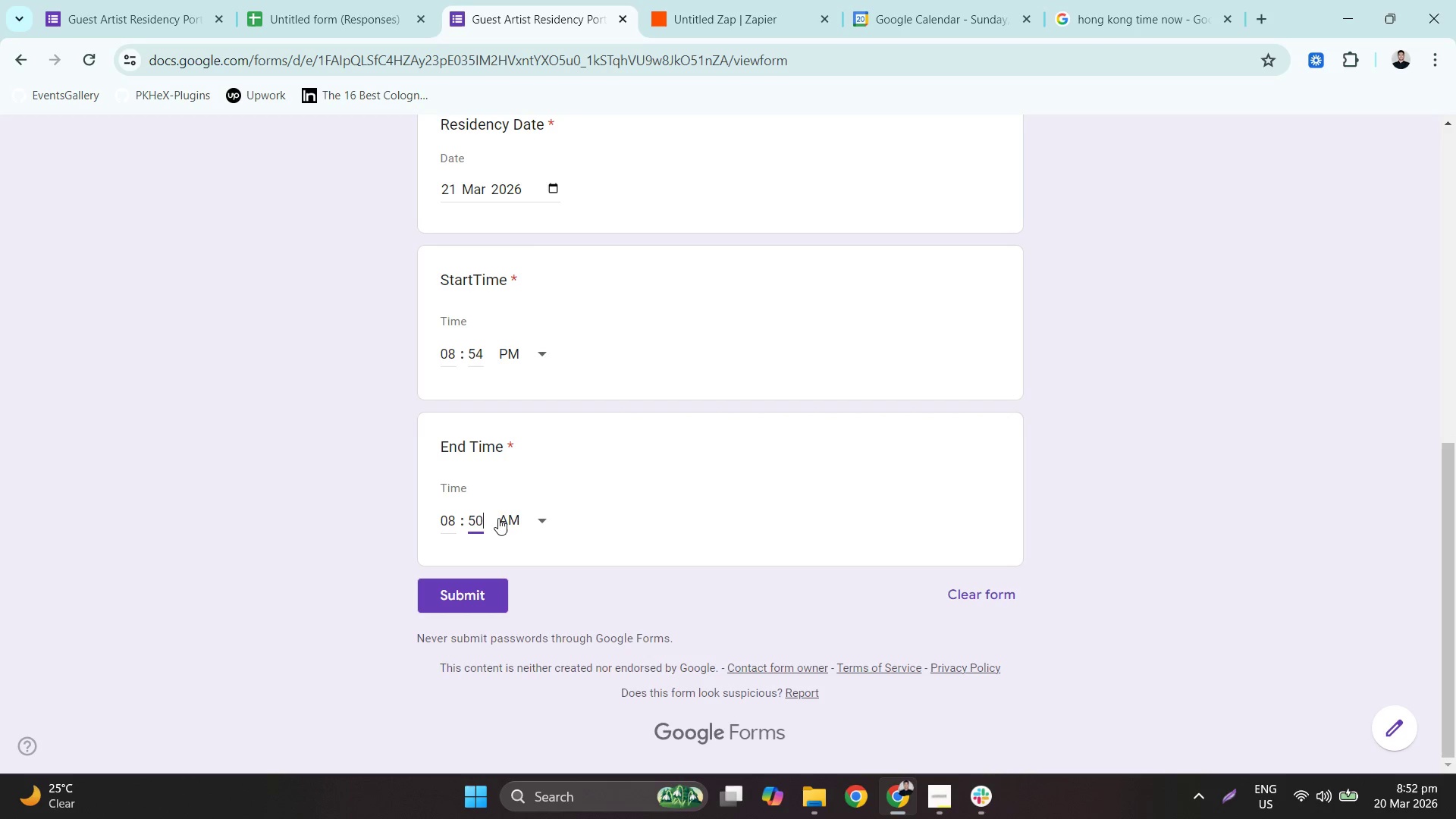 
left_click([501, 518])
 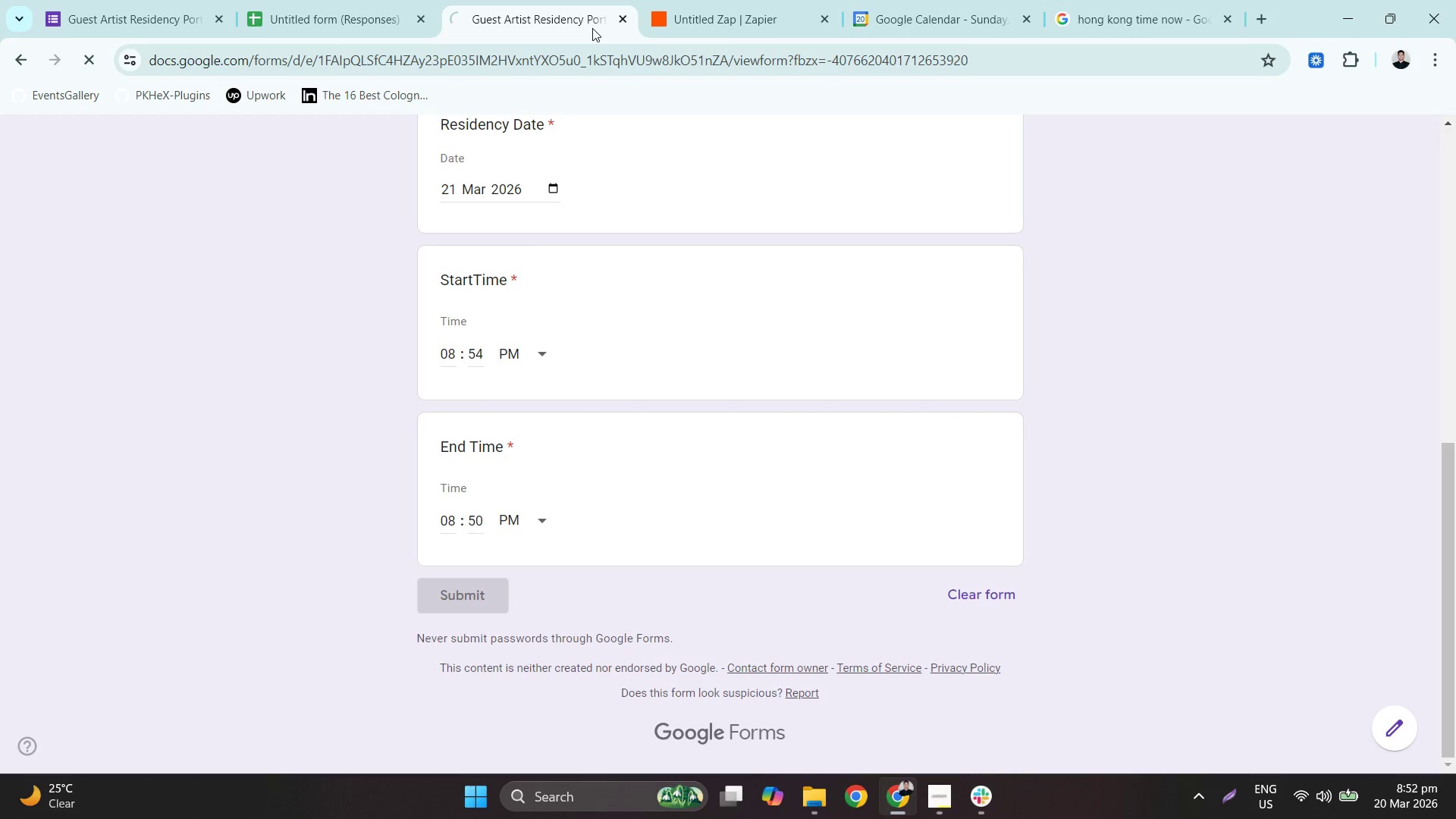 
wait(8.56)
 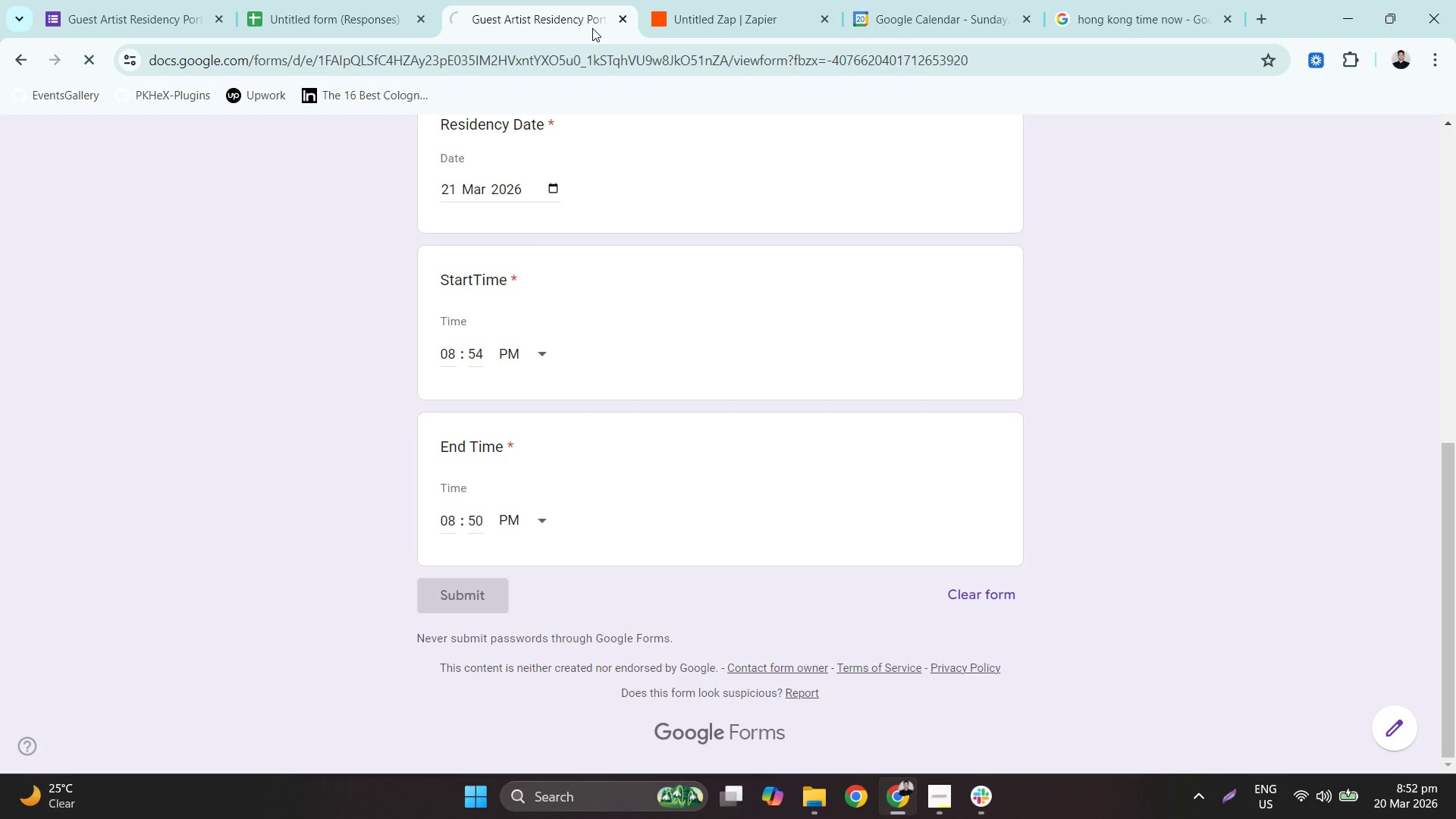 
left_click([734, 0])
 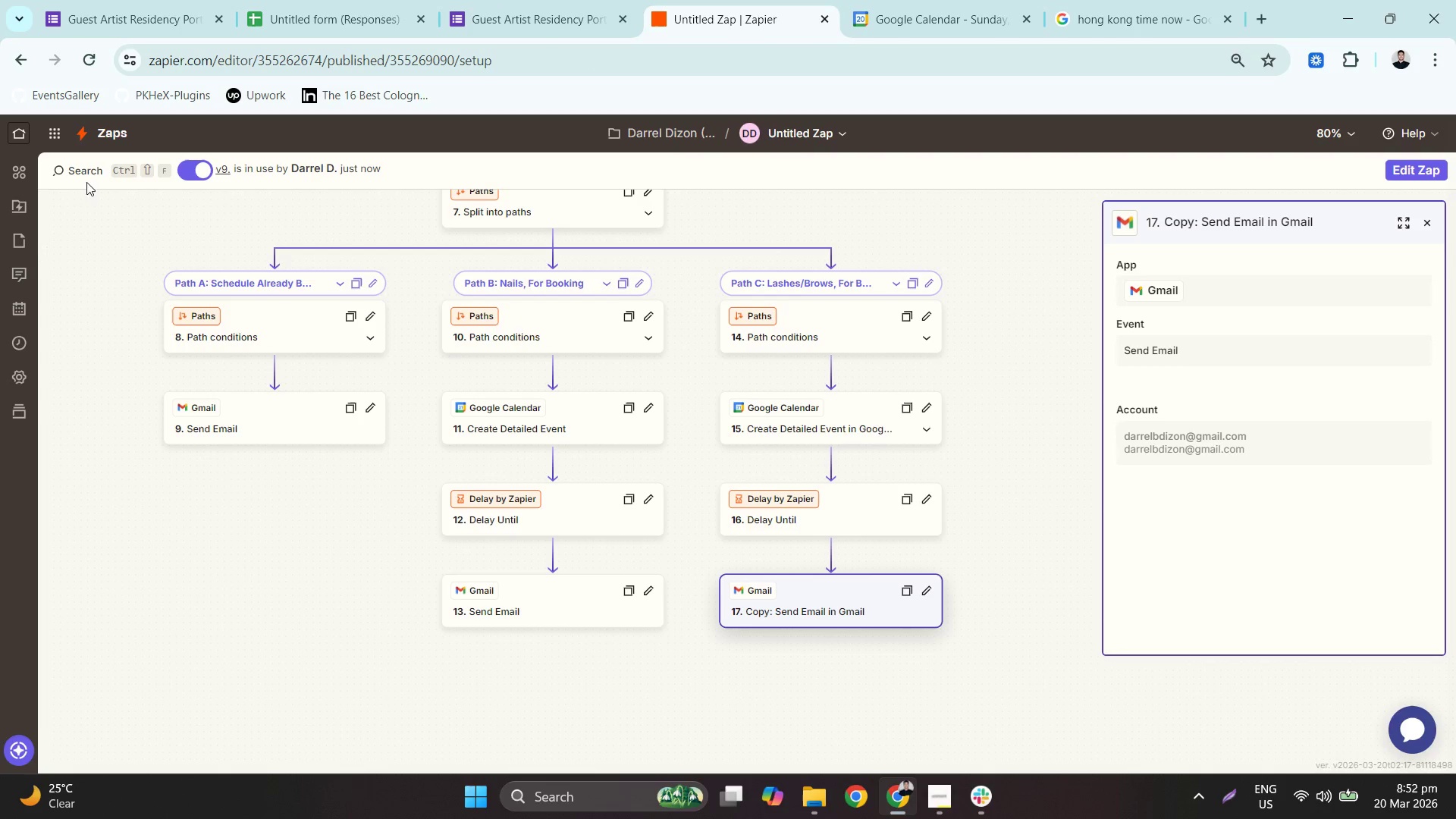 
left_click([20, 313])
 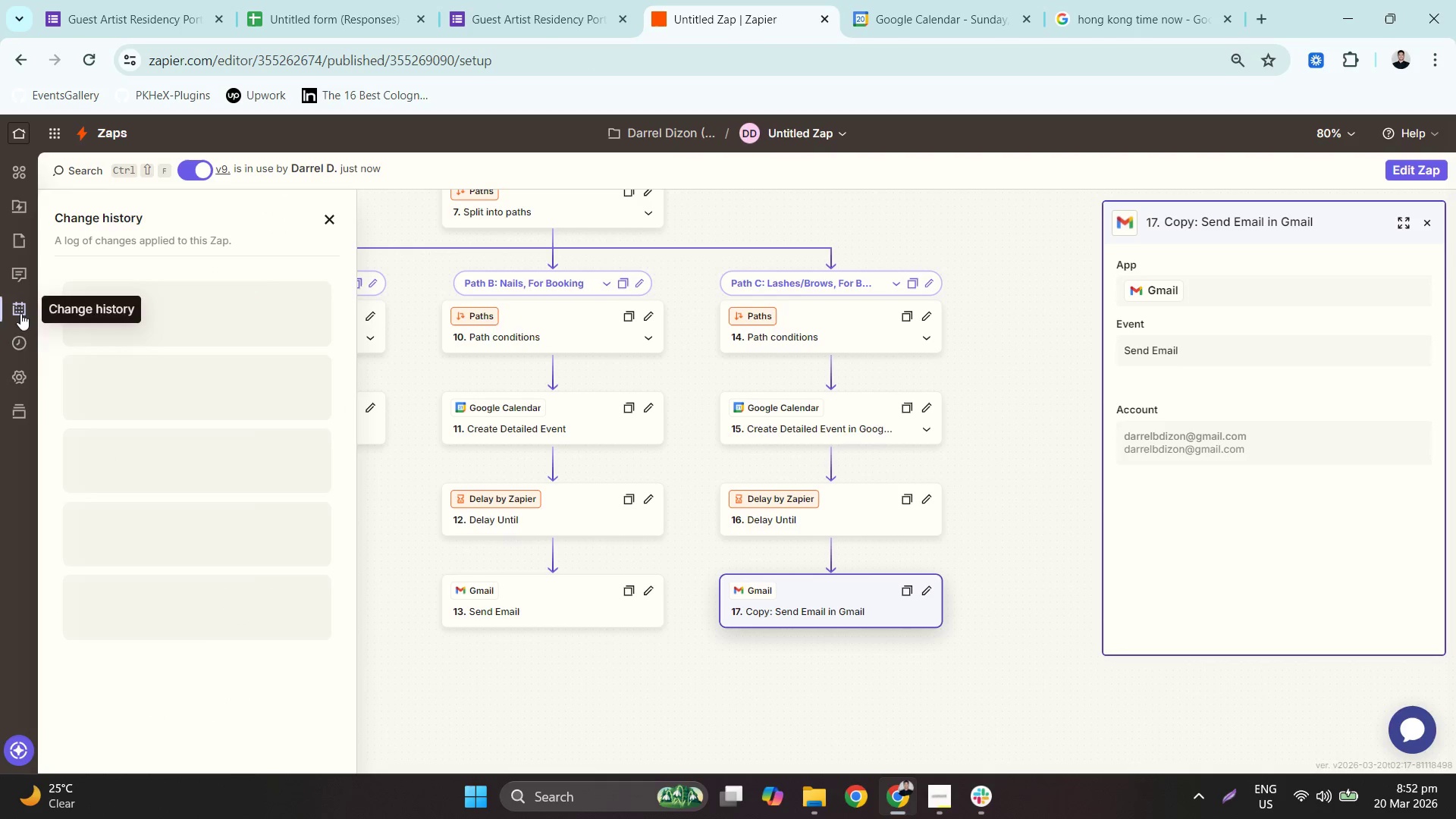 
left_click([20, 335])
 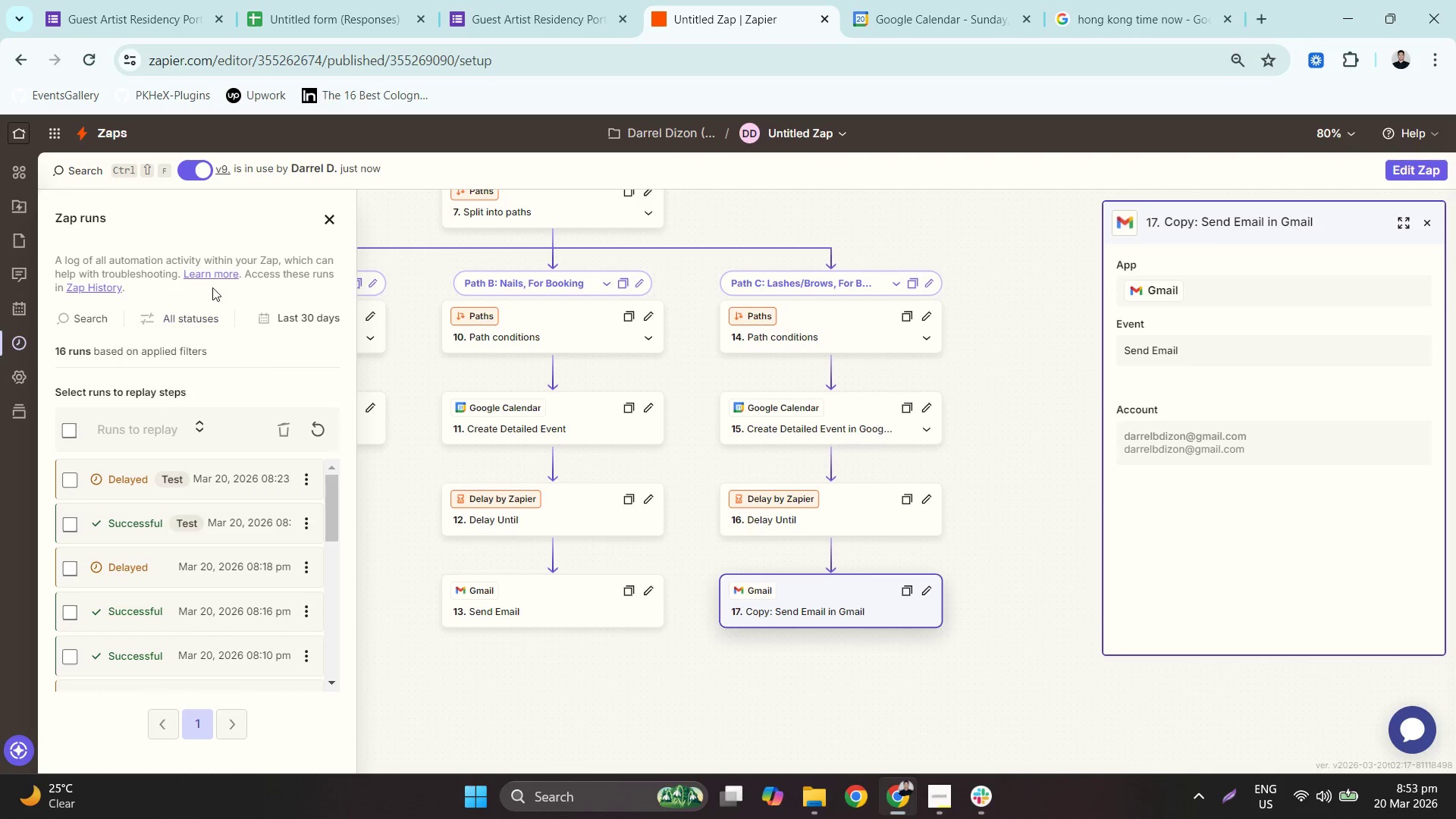 
mouse_move([398, 392])
 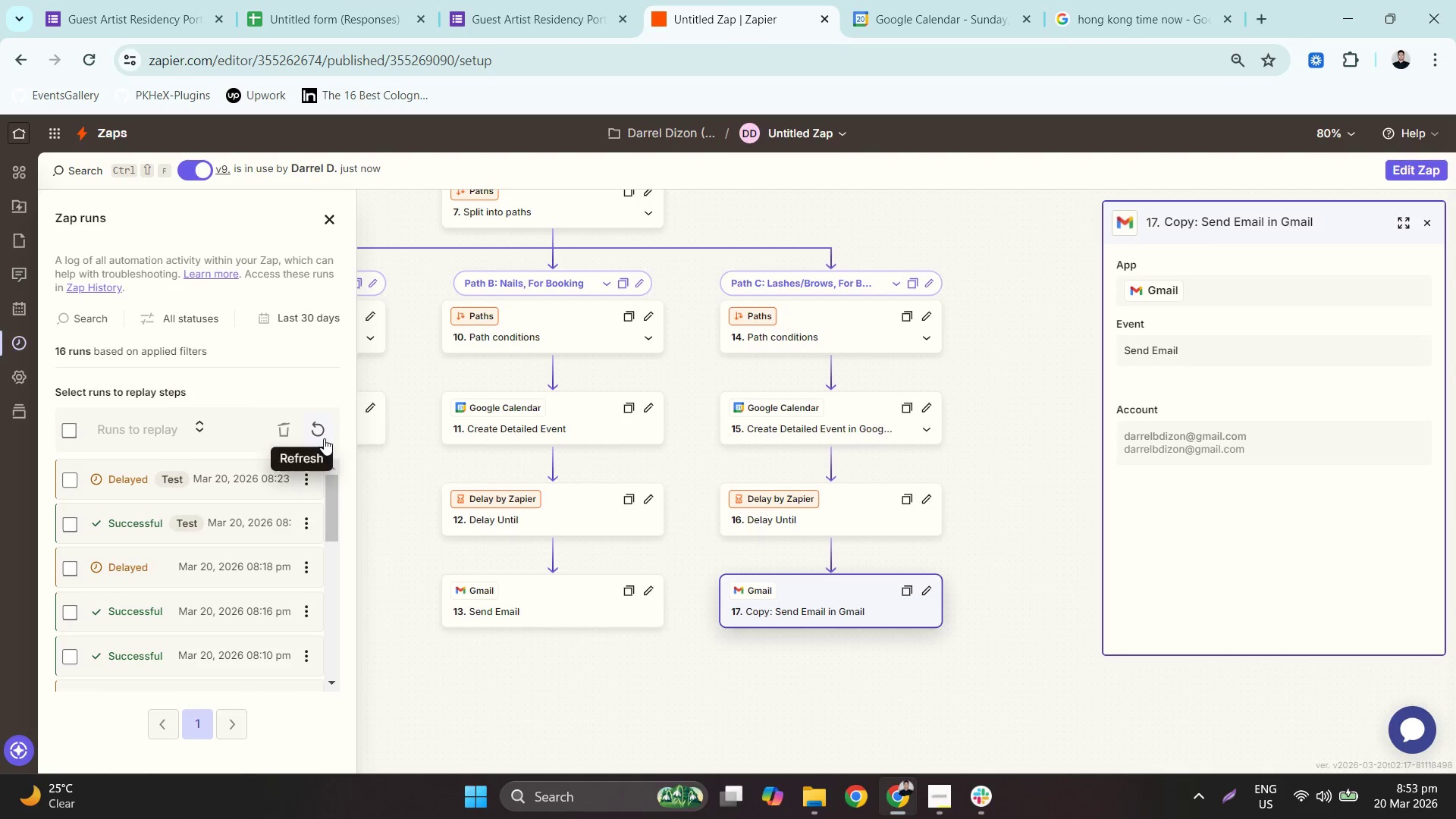 
left_click([318, 441])
 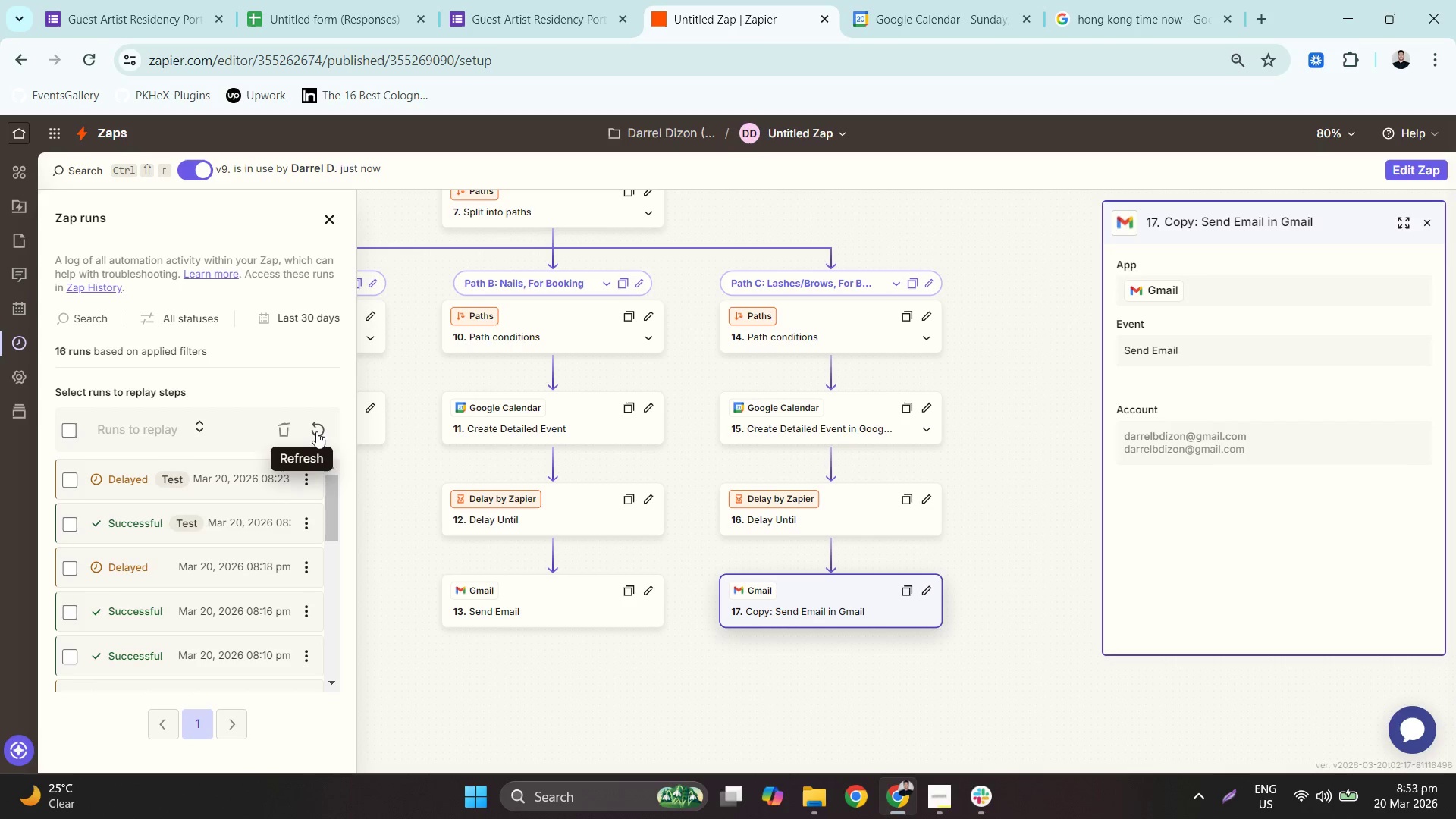 
left_click([221, 477])
 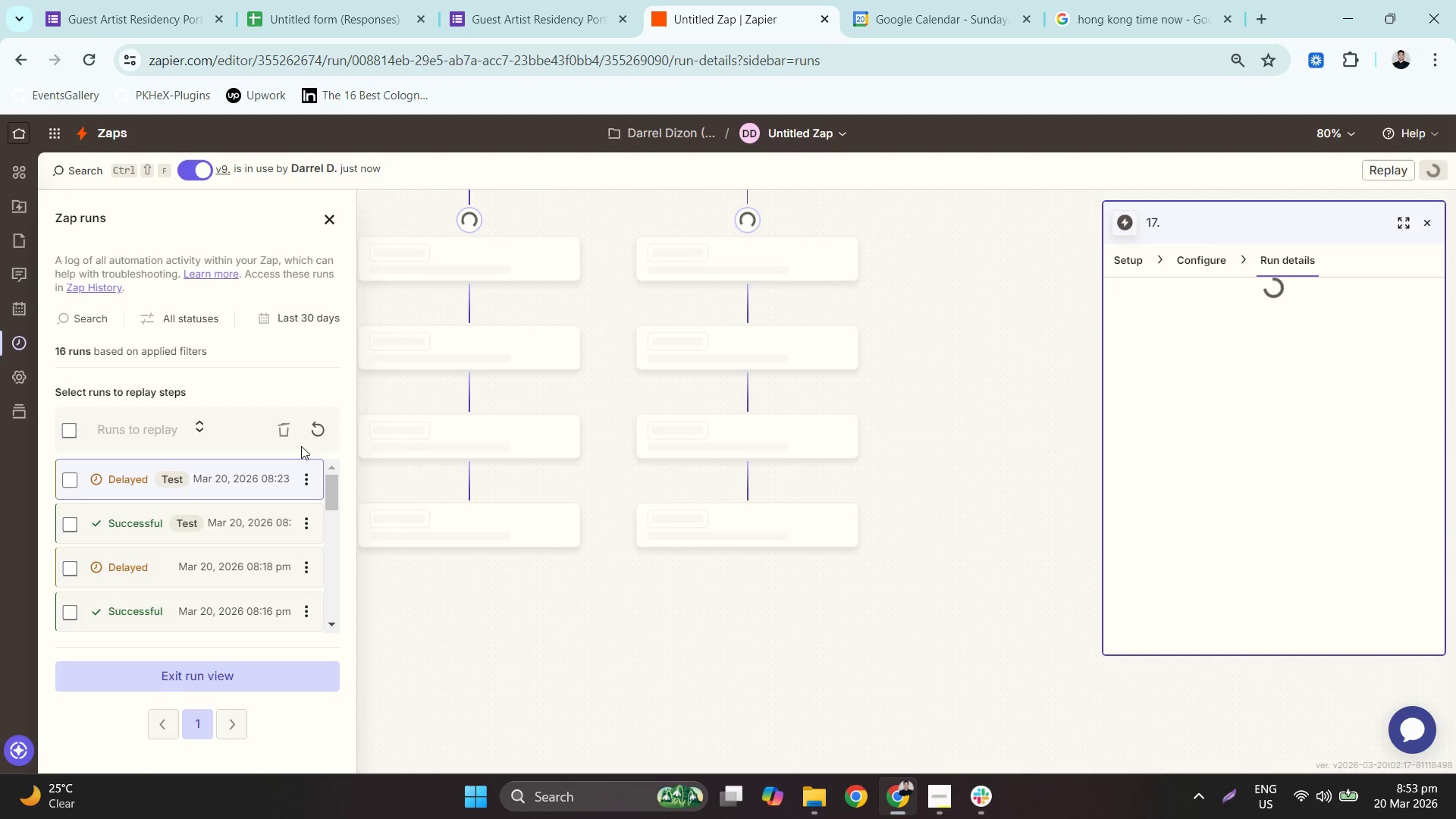 
left_click([311, 433])
 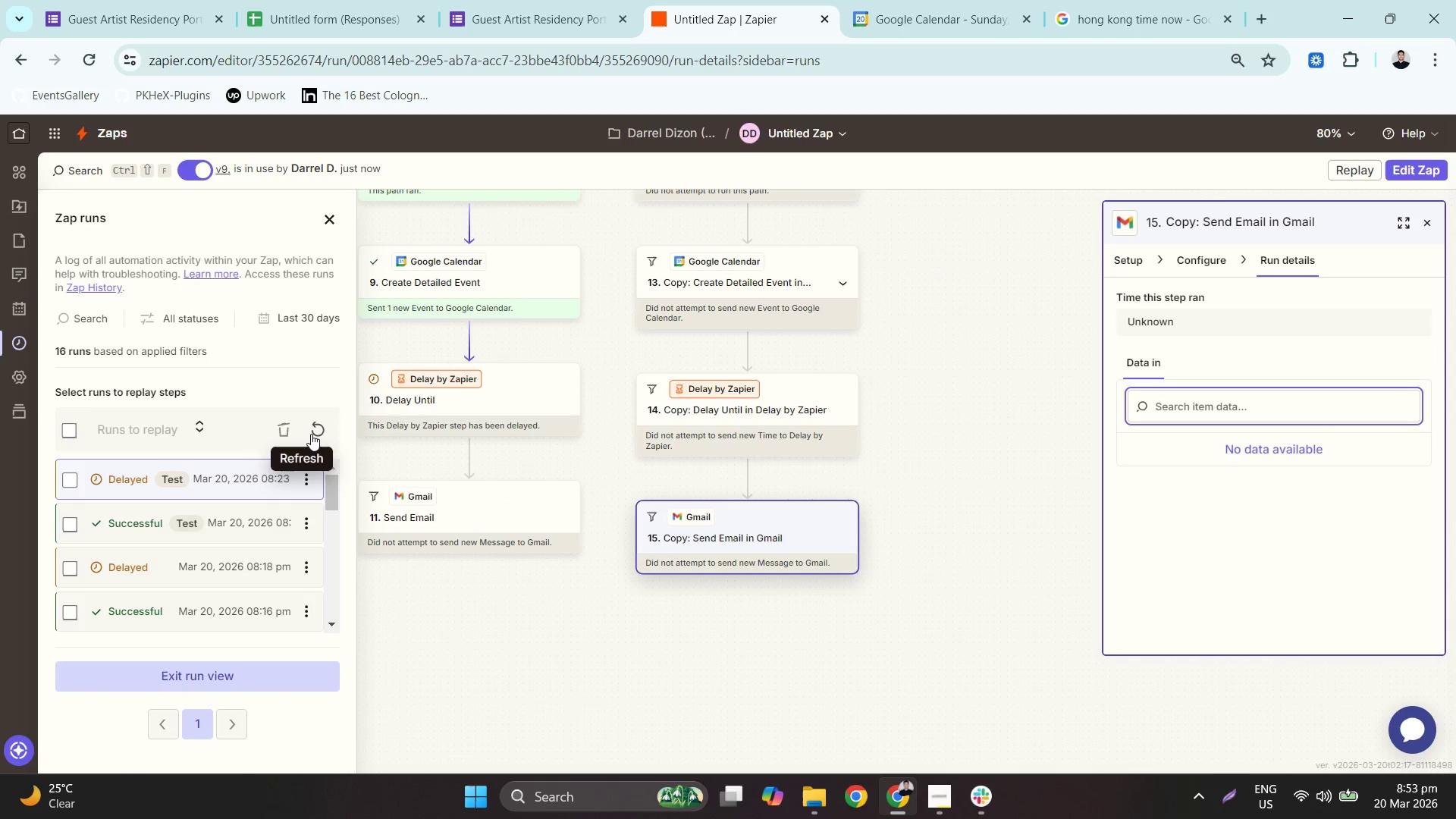 
left_click([311, 433])
 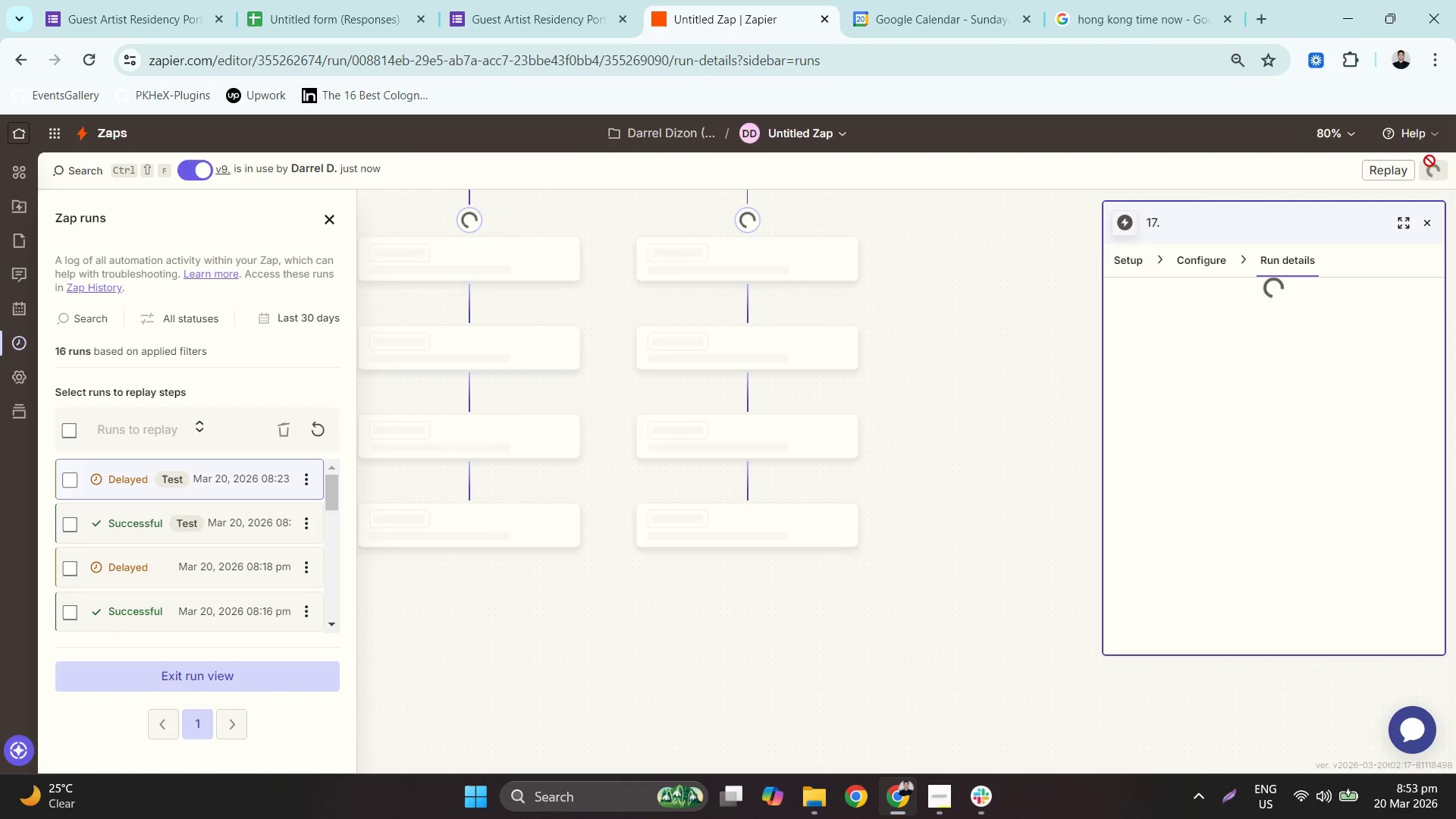 
left_click([1433, 162])
 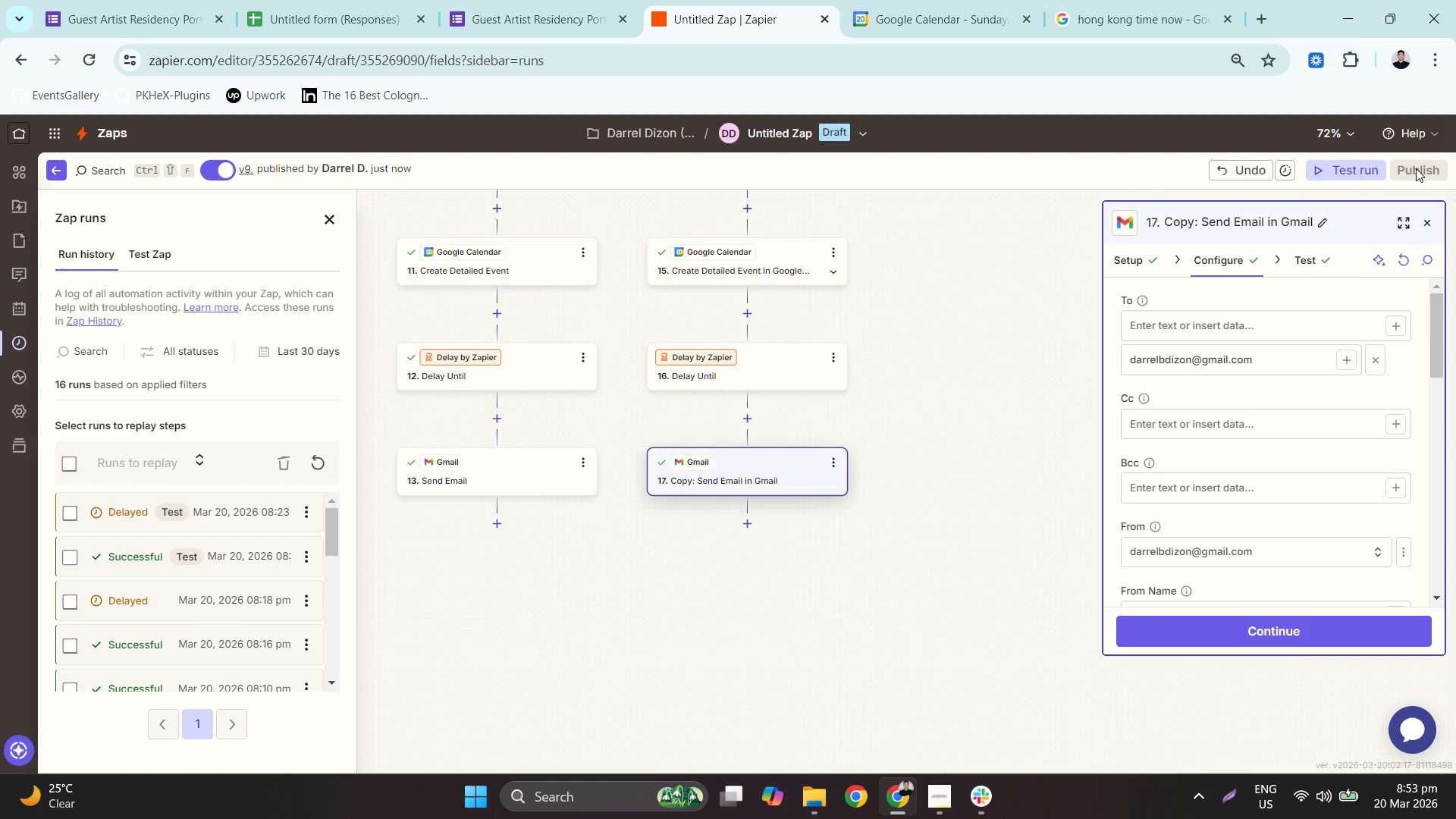 
wait(6.61)
 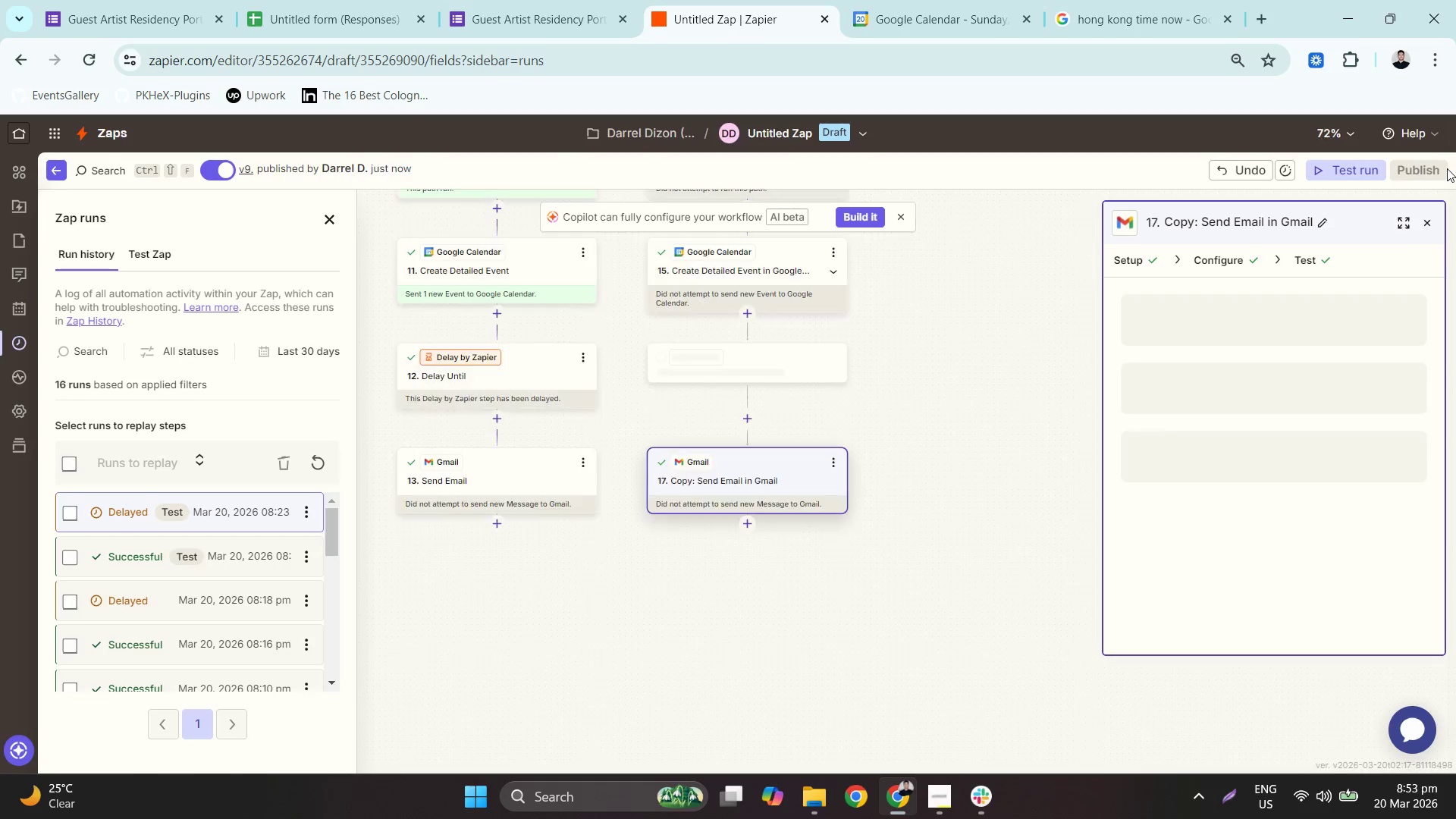 
double_click([146, 254])
 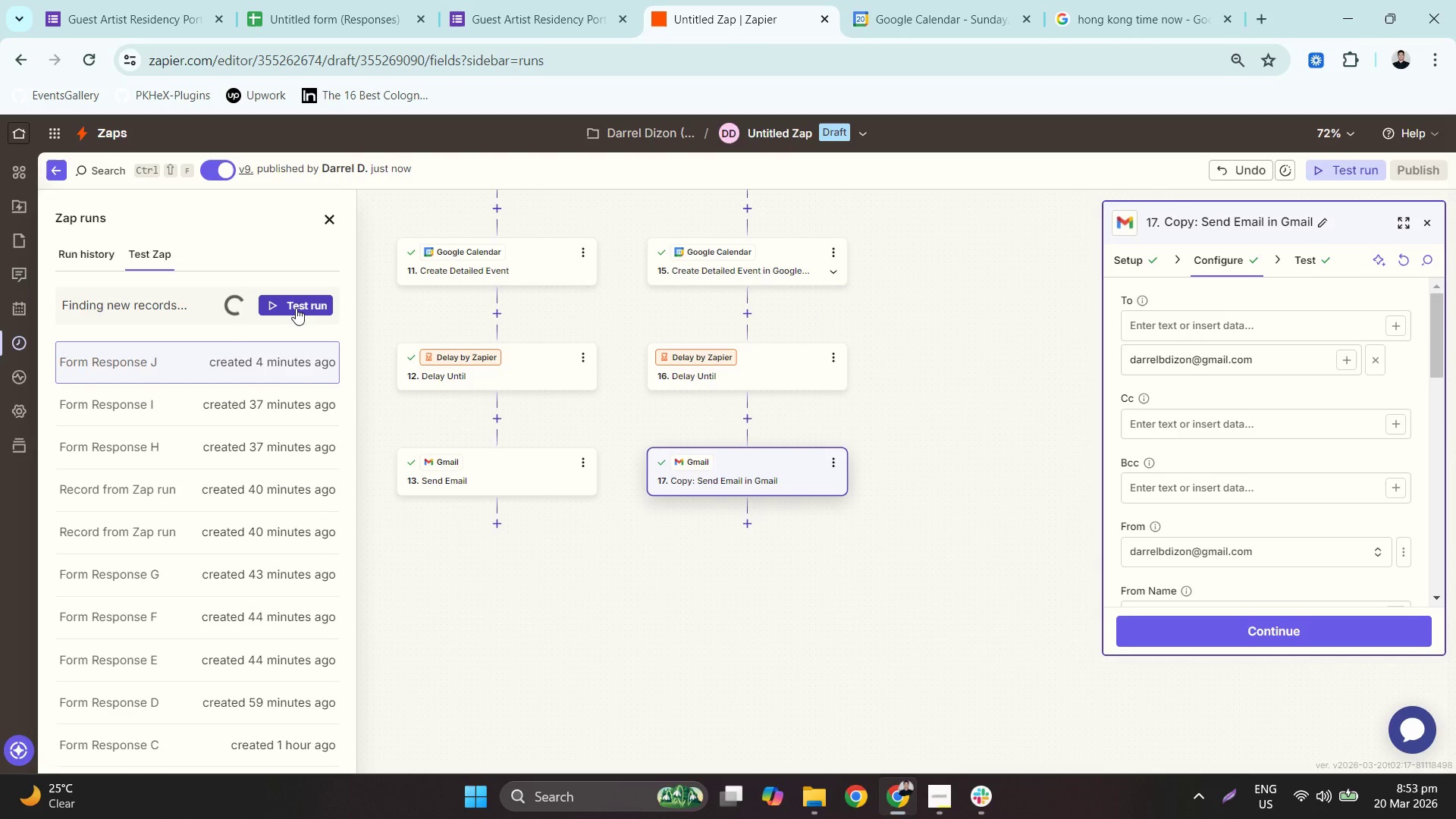 
wait(6.27)
 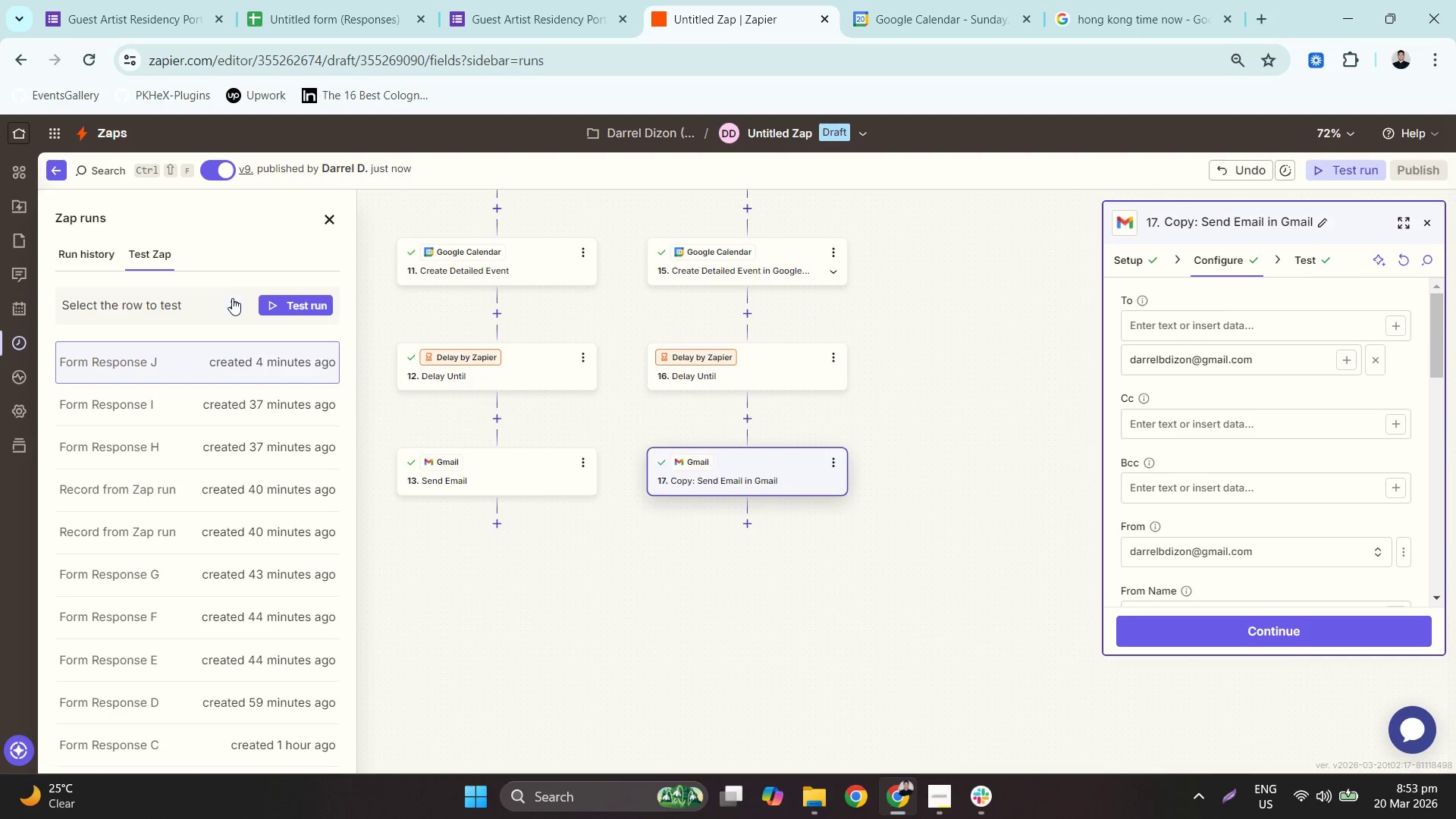 
left_click_drag(start_coordinate=[962, 318], to_coordinate=[1117, 450])
 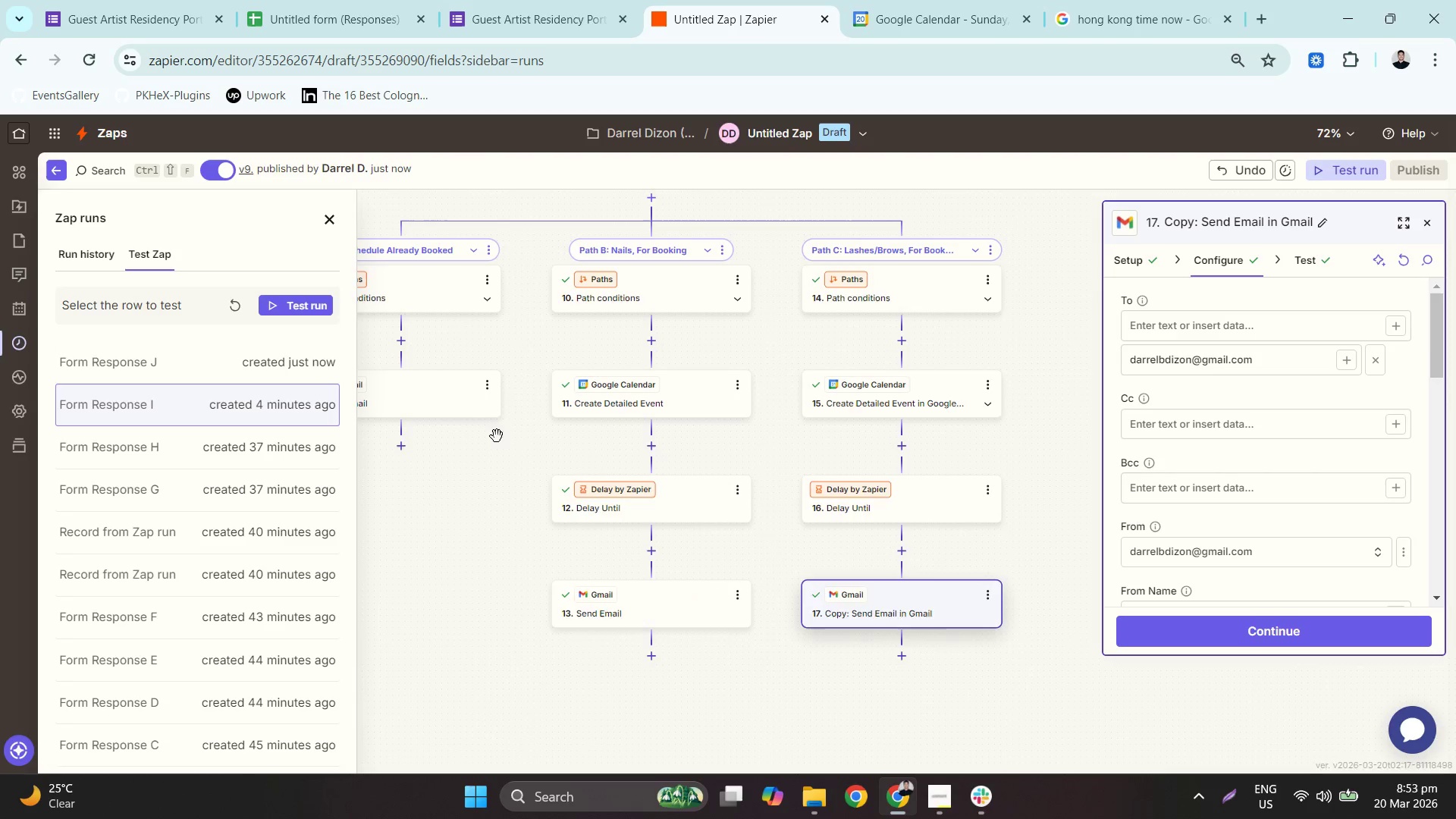 
left_click_drag(start_coordinate=[485, 444], to_coordinate=[535, 445])
 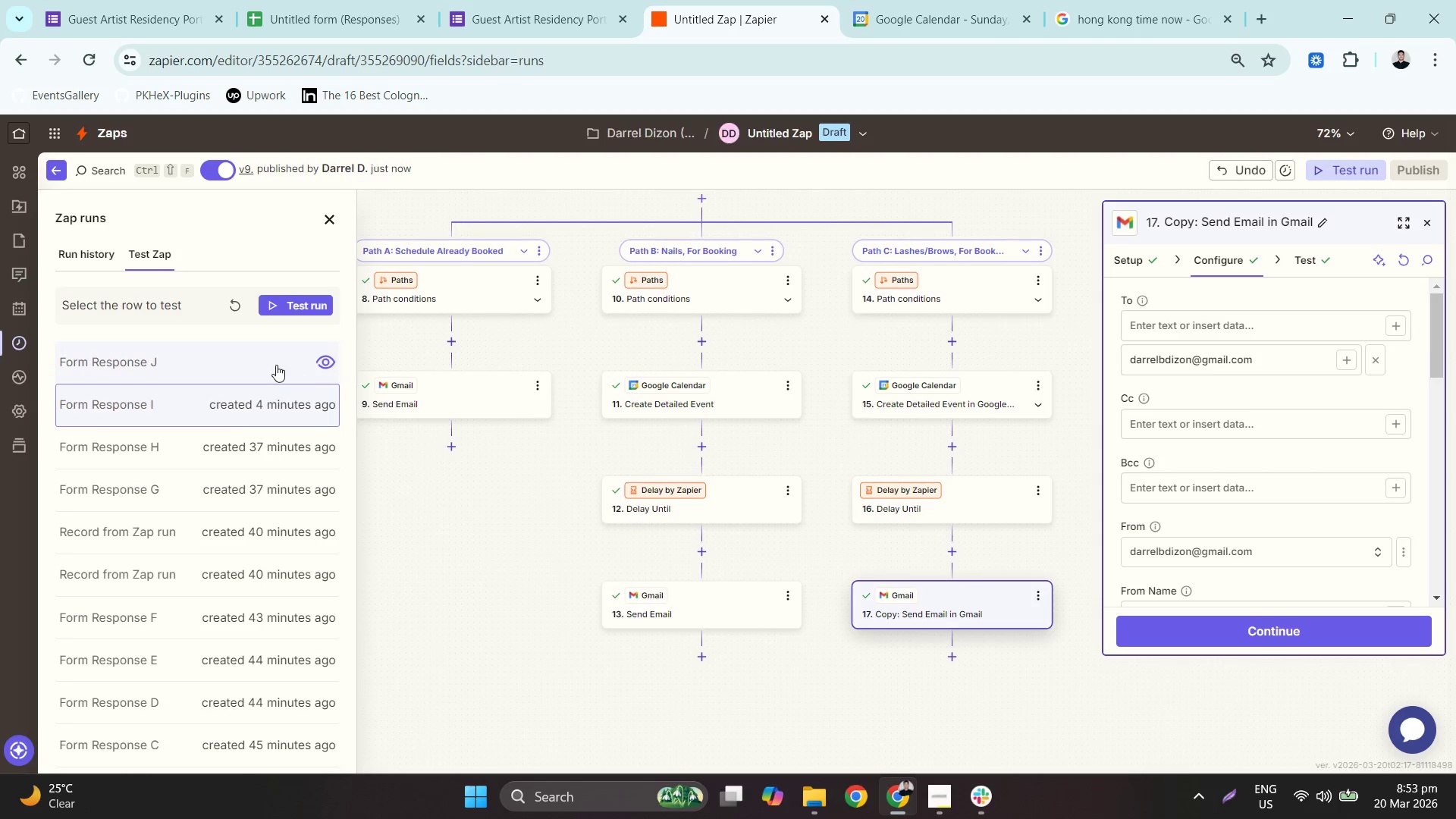 
mouse_move([284, 350])
 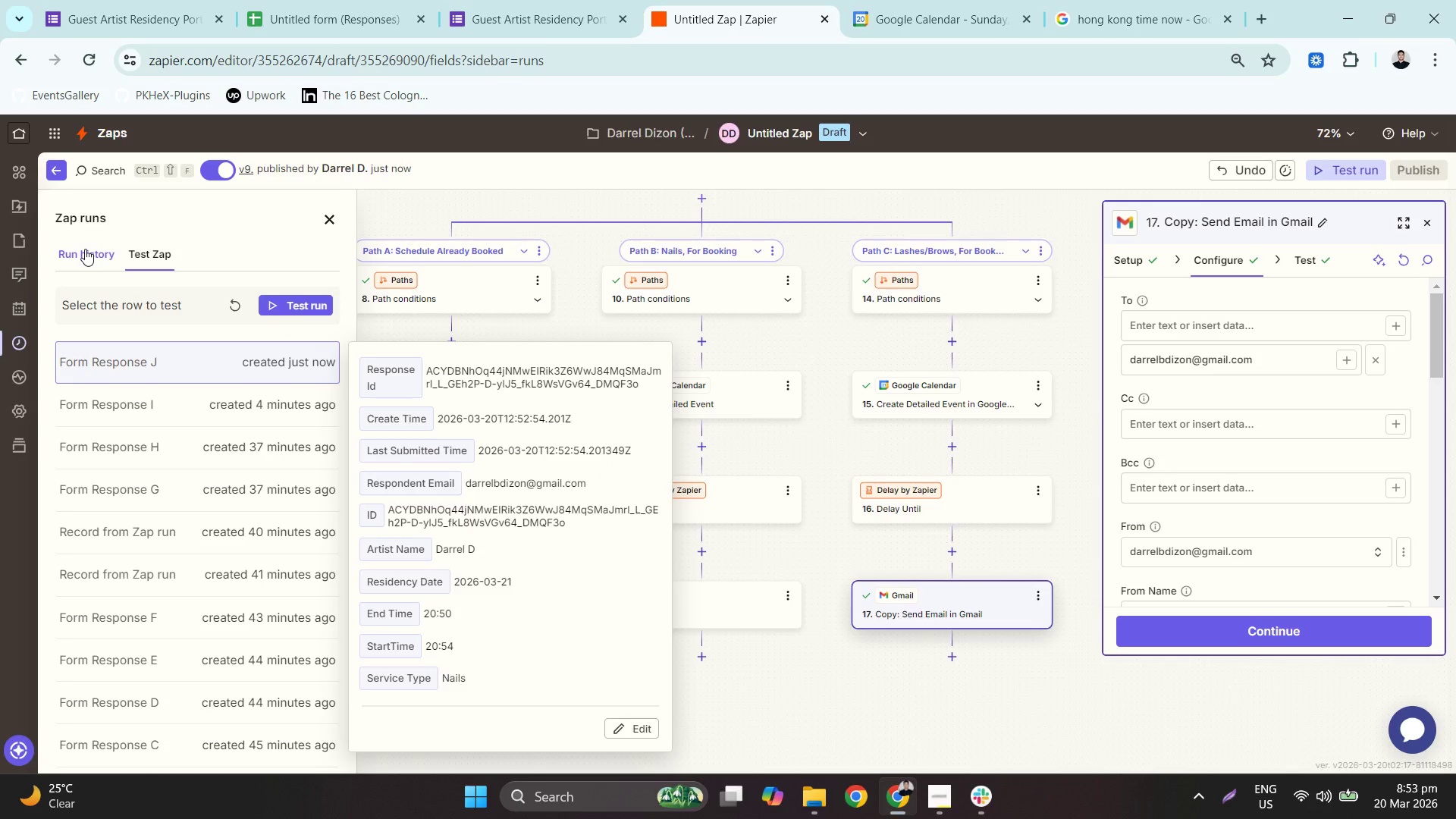 
wait(7.95)
 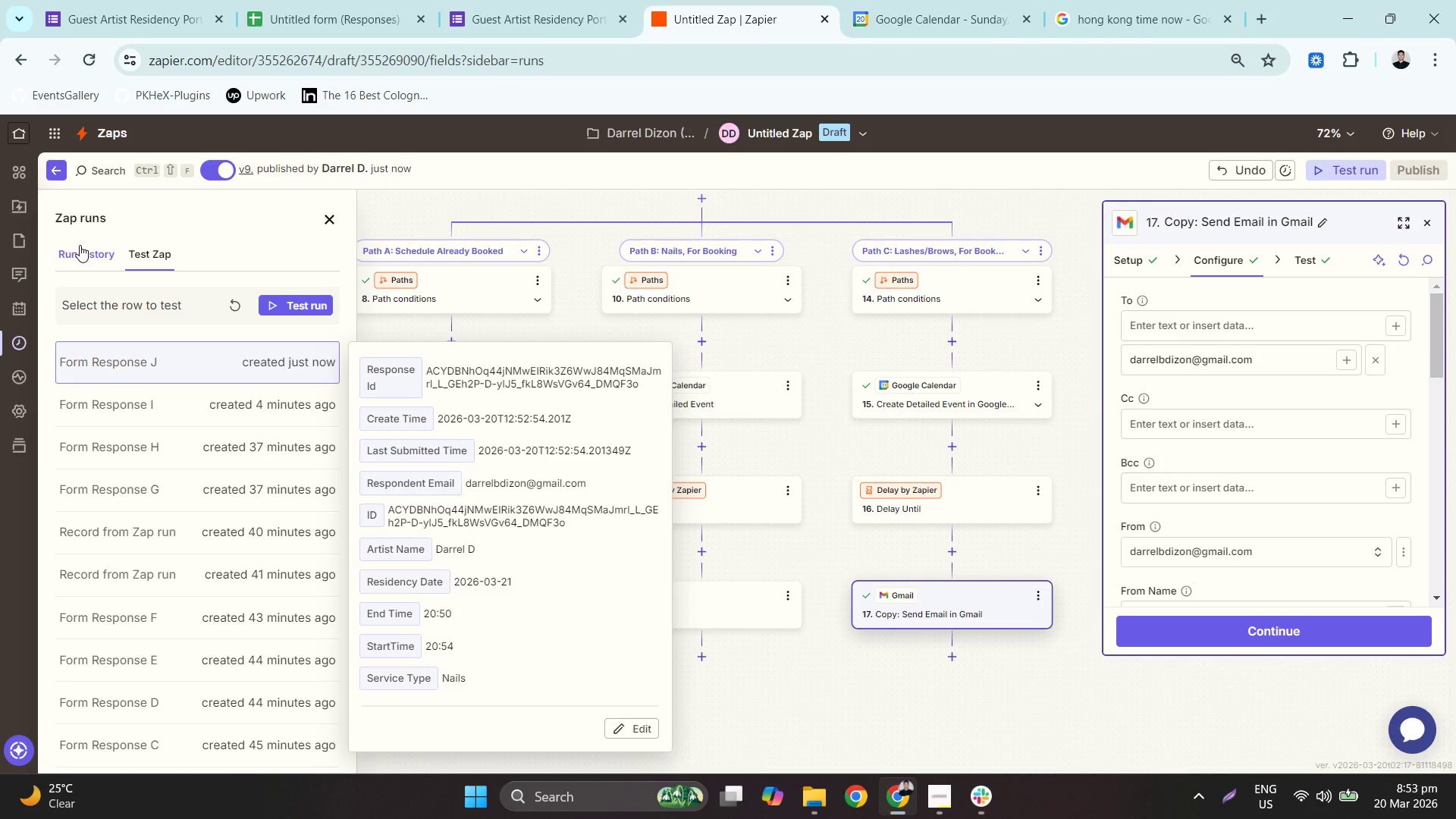 
left_click([363, 0])
 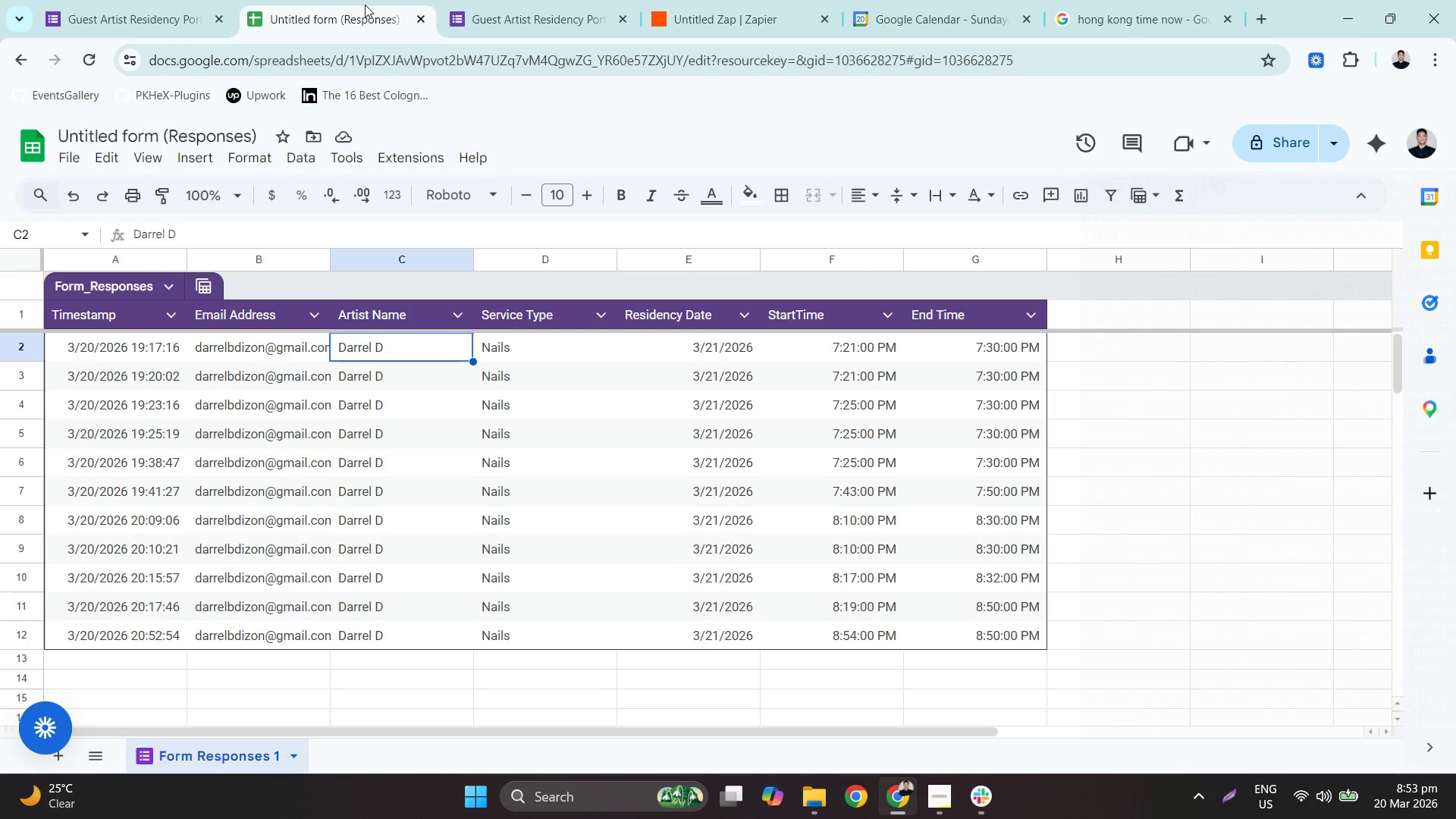 
left_click([541, 0])
 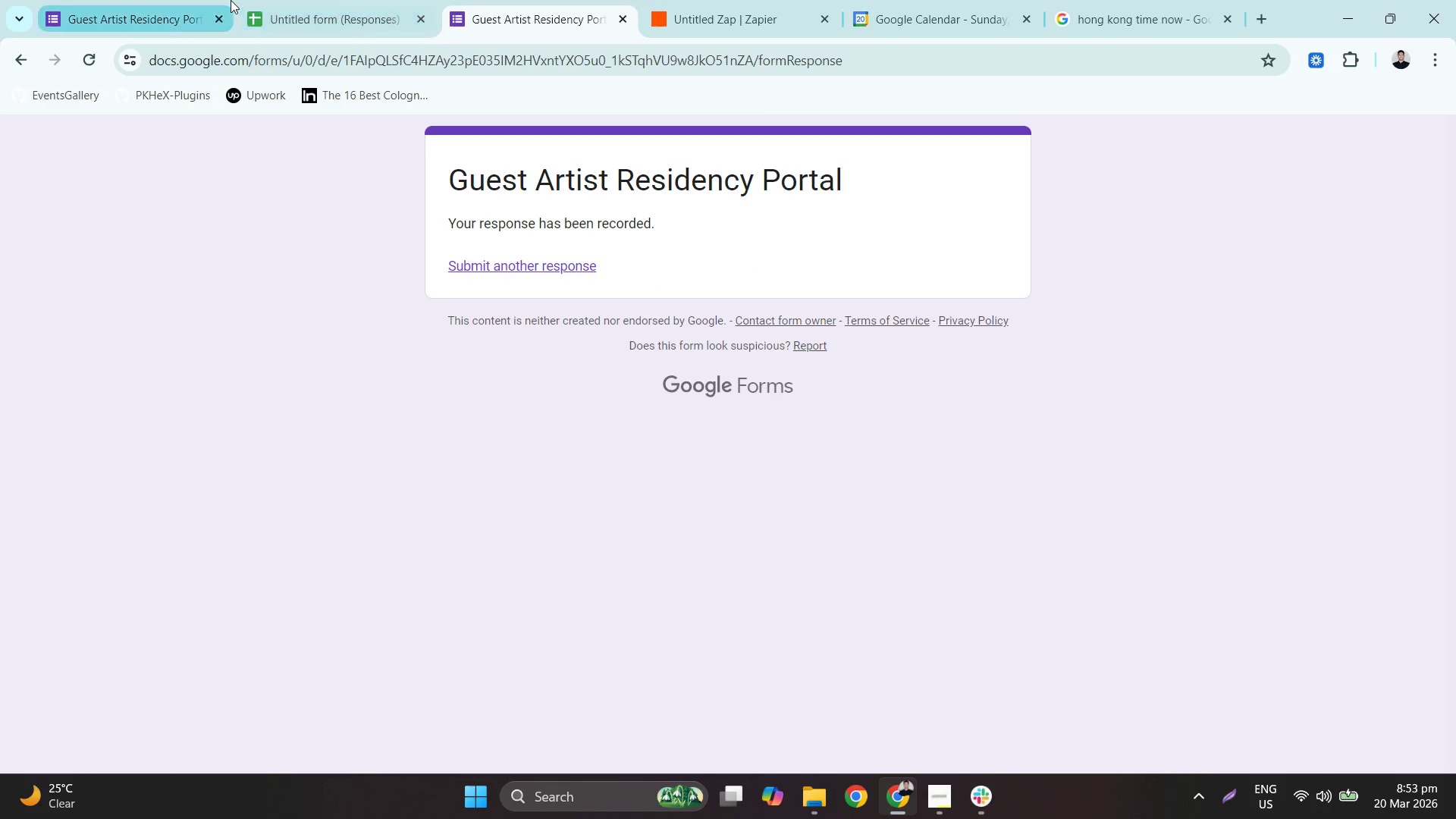 
left_click([206, 0])
 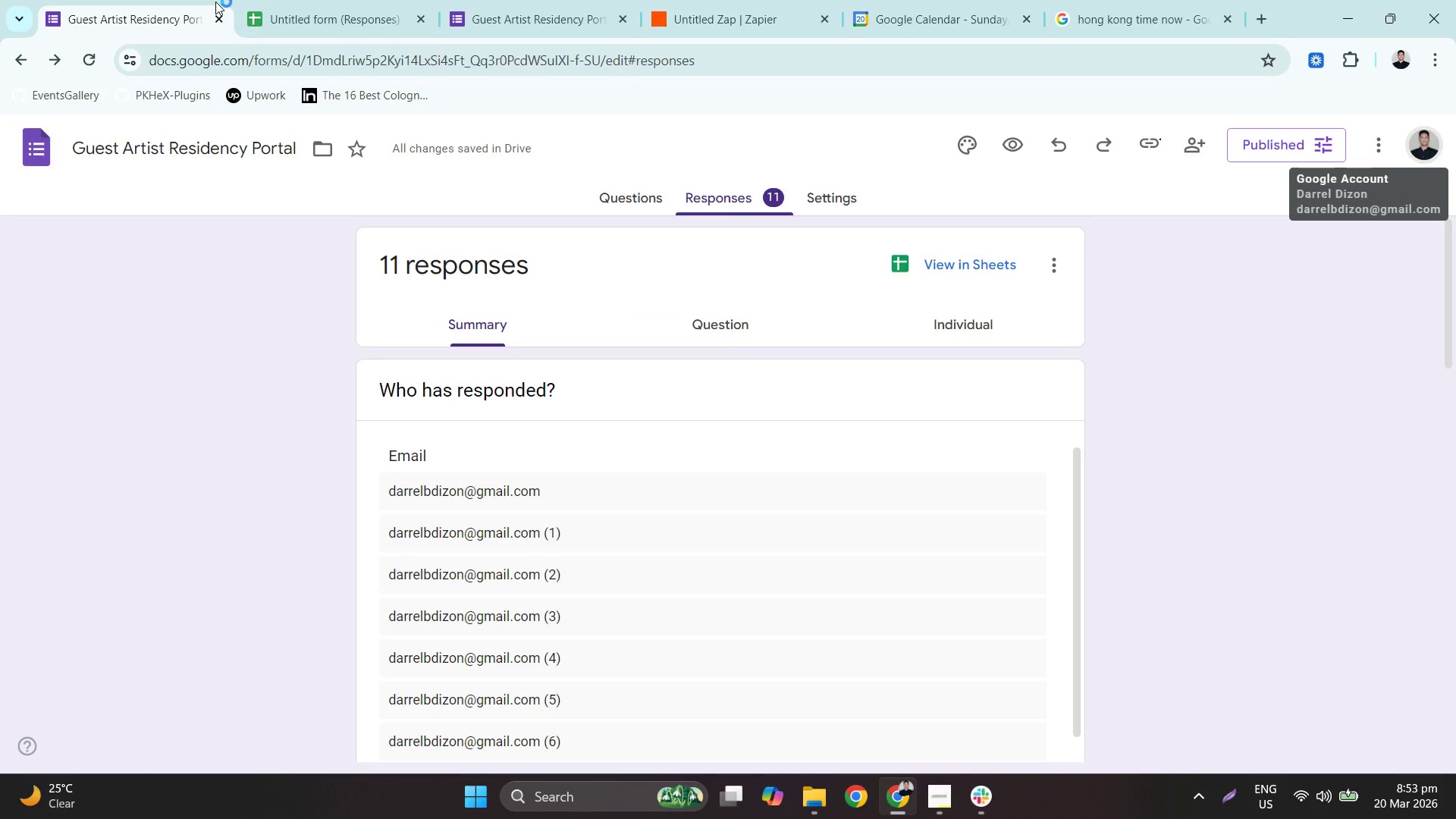 
left_click([328, 0])
 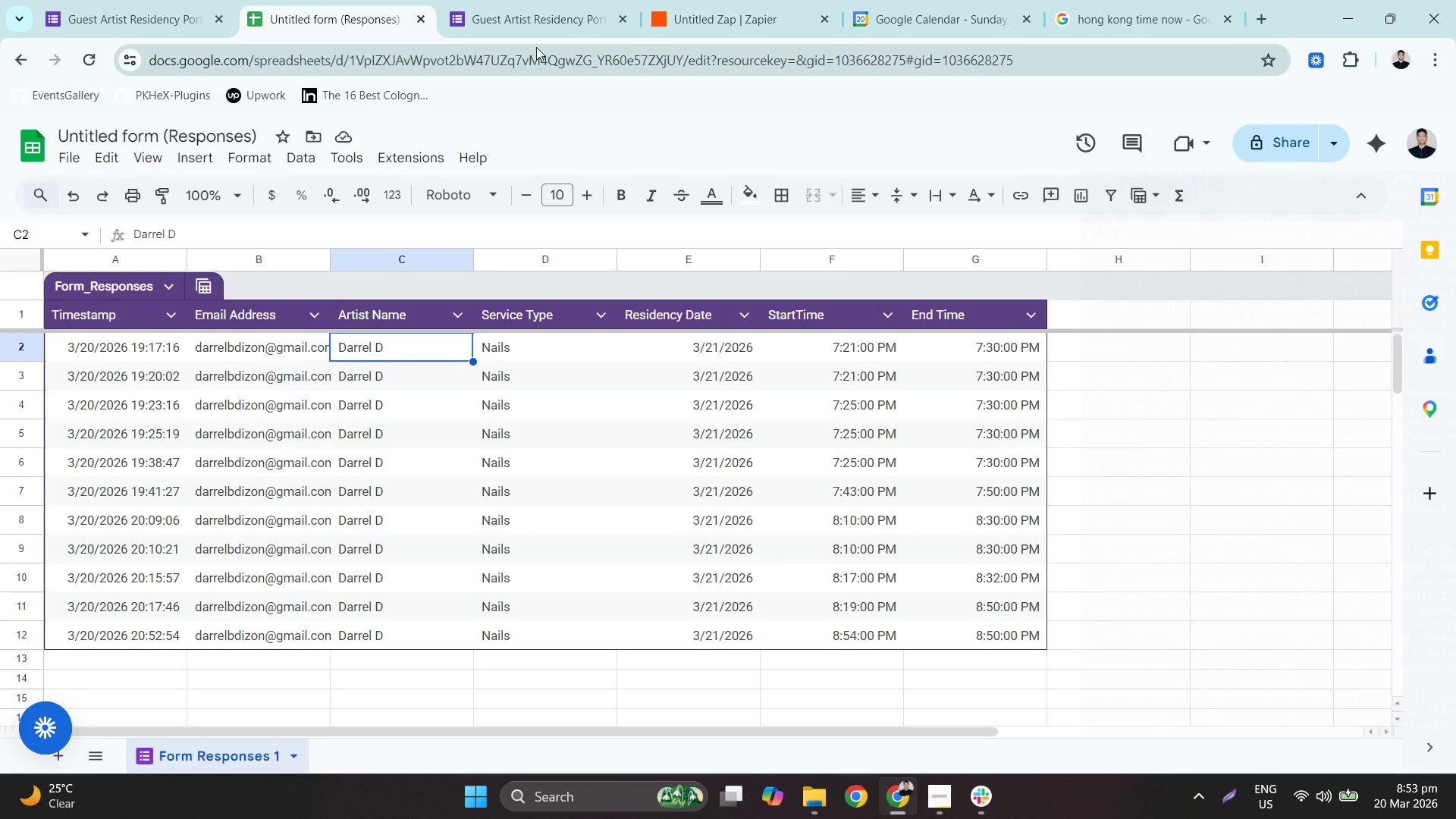 
left_click([644, 0])
 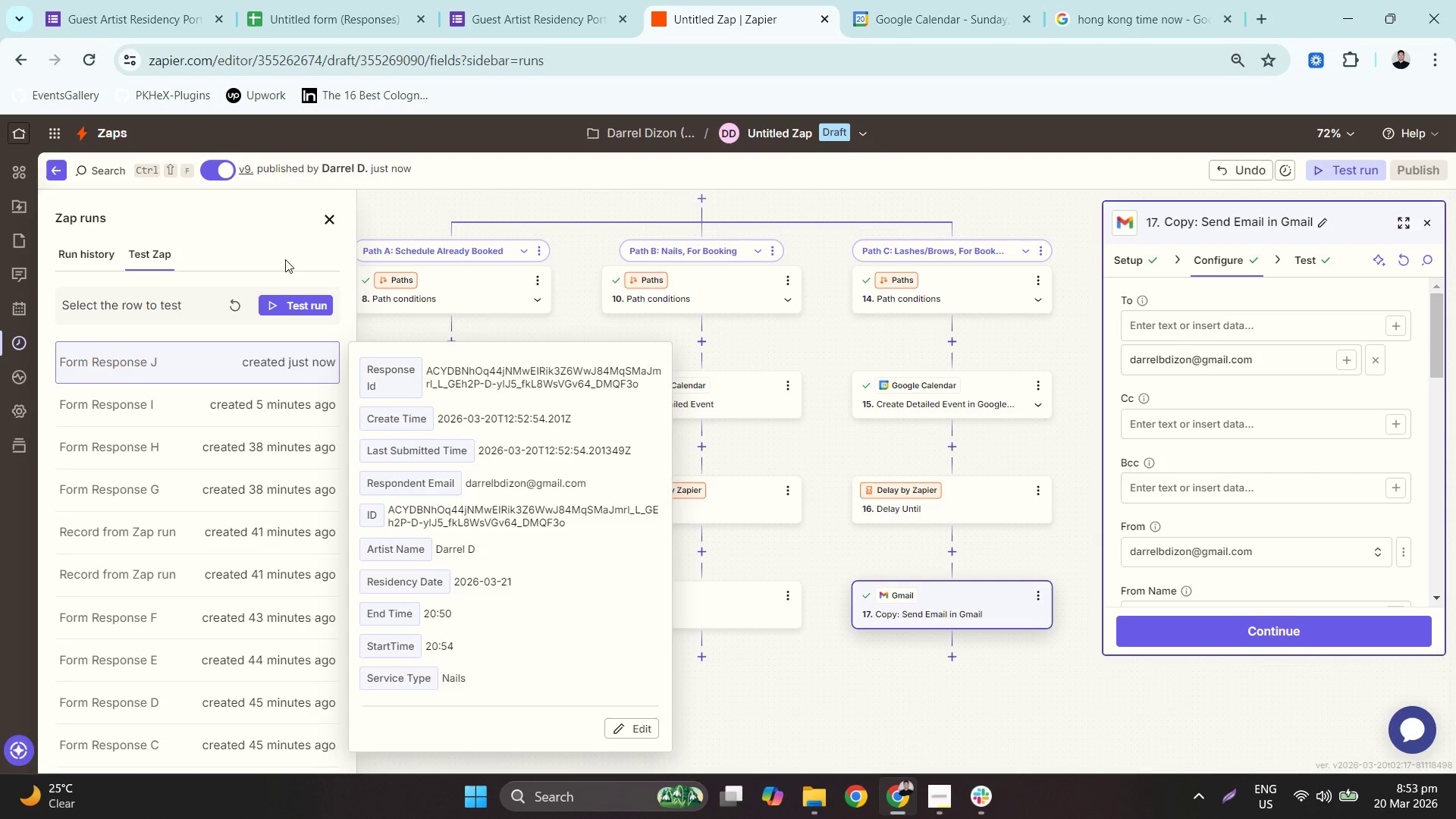 
left_click([295, 300])
 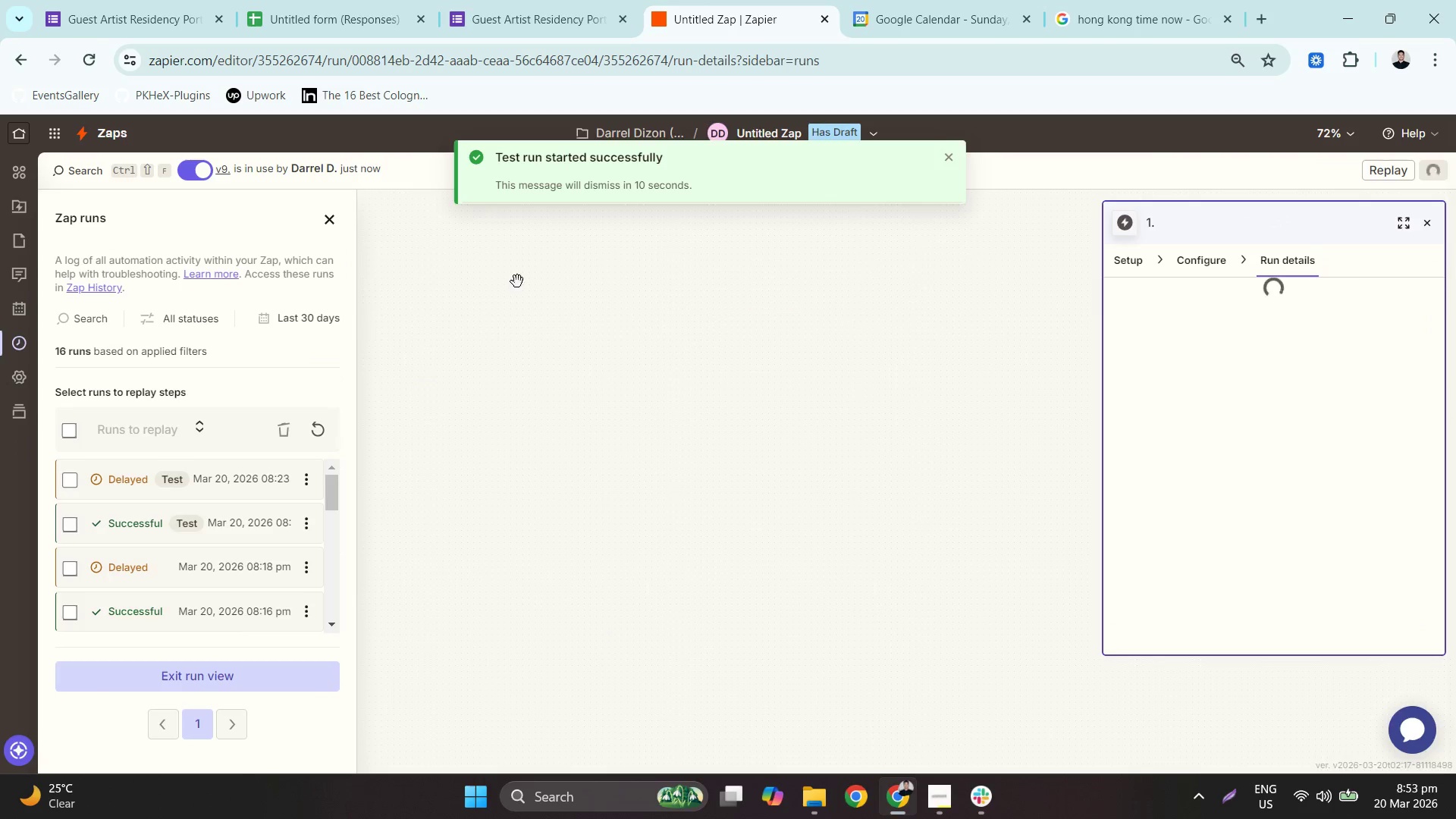 
left_click_drag(start_coordinate=[600, 516], to_coordinate=[609, 300])
 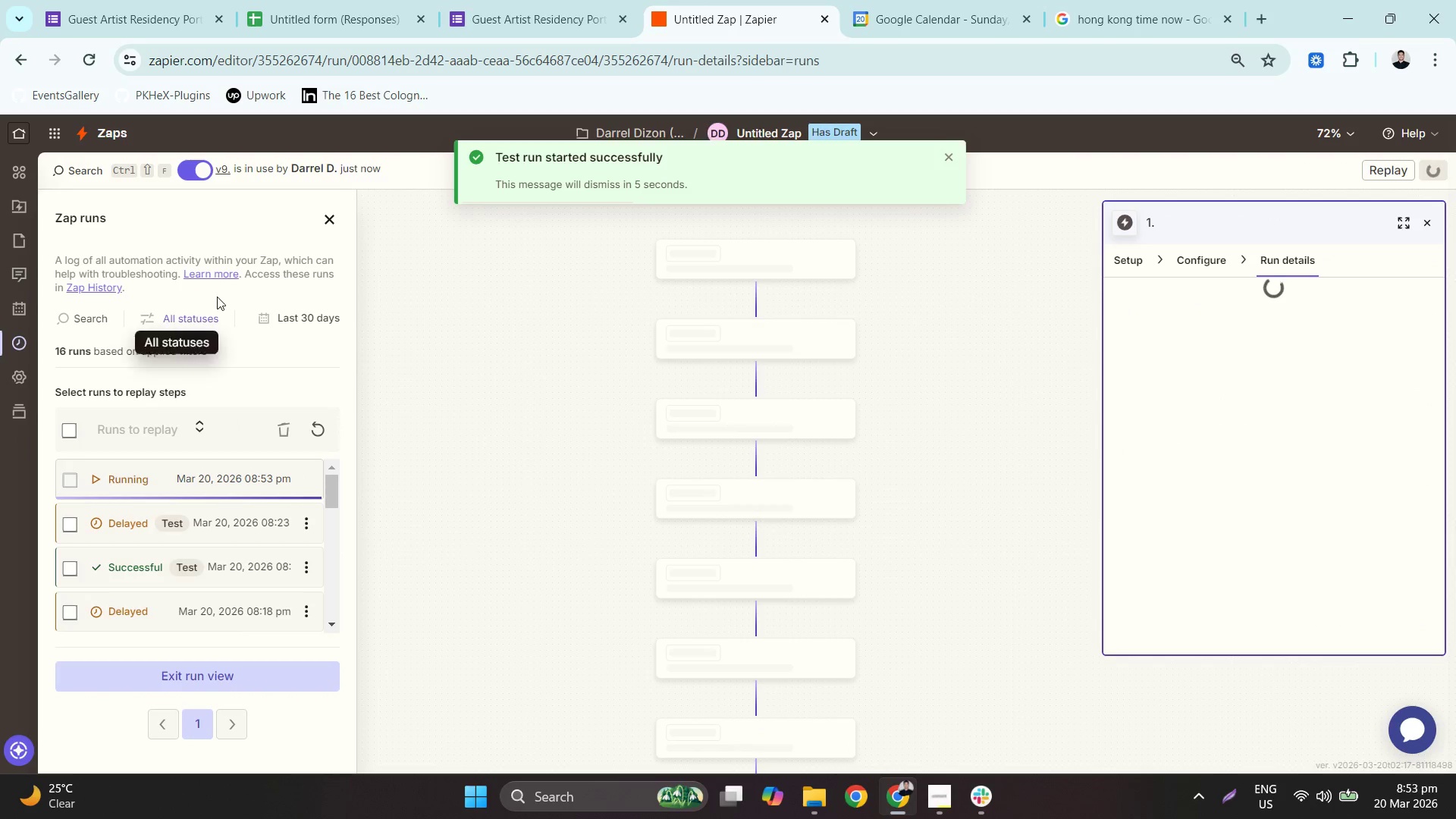 
wait(5.05)
 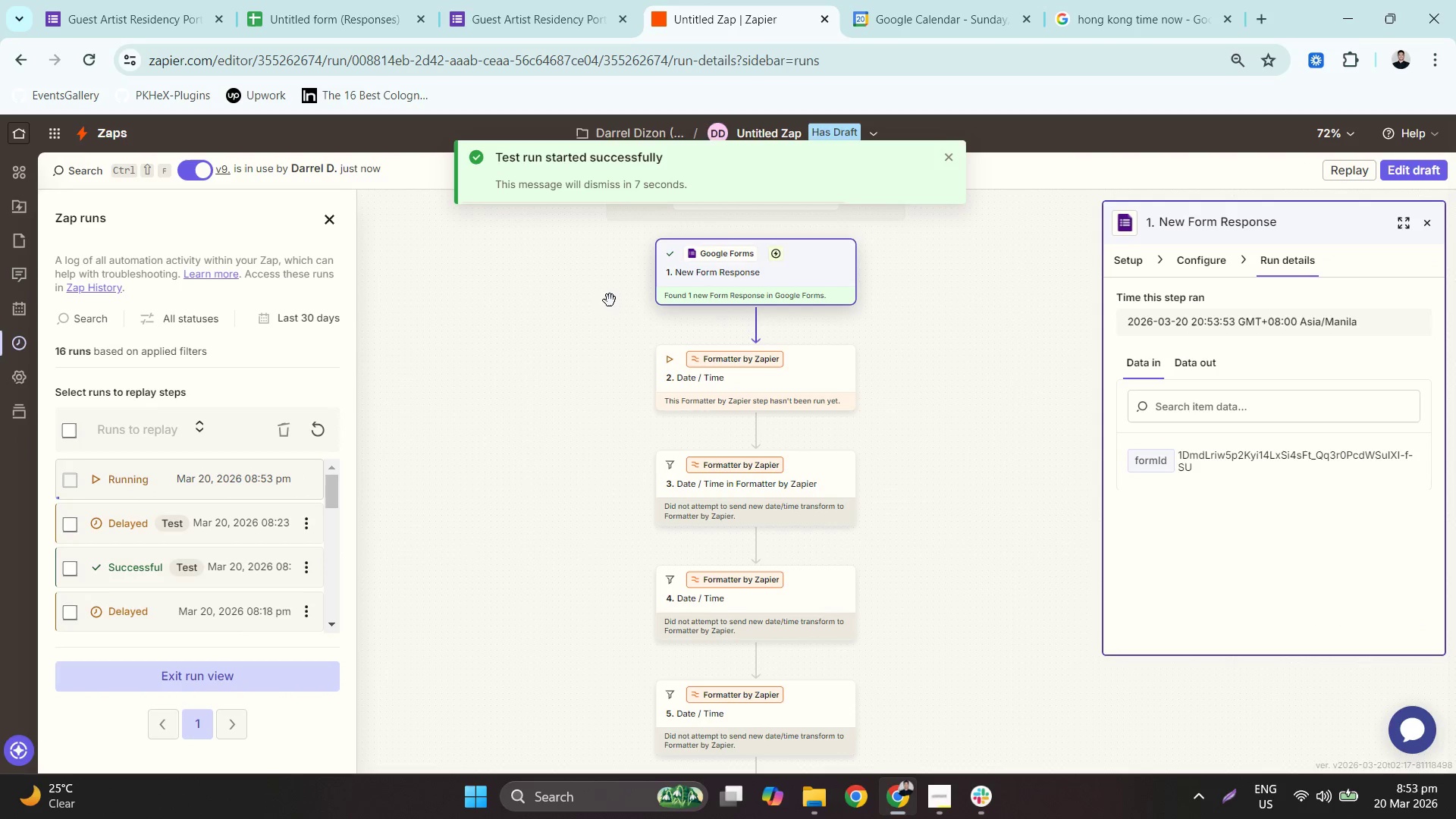 
left_click_drag(start_coordinate=[648, 526], to_coordinate=[651, 237])
 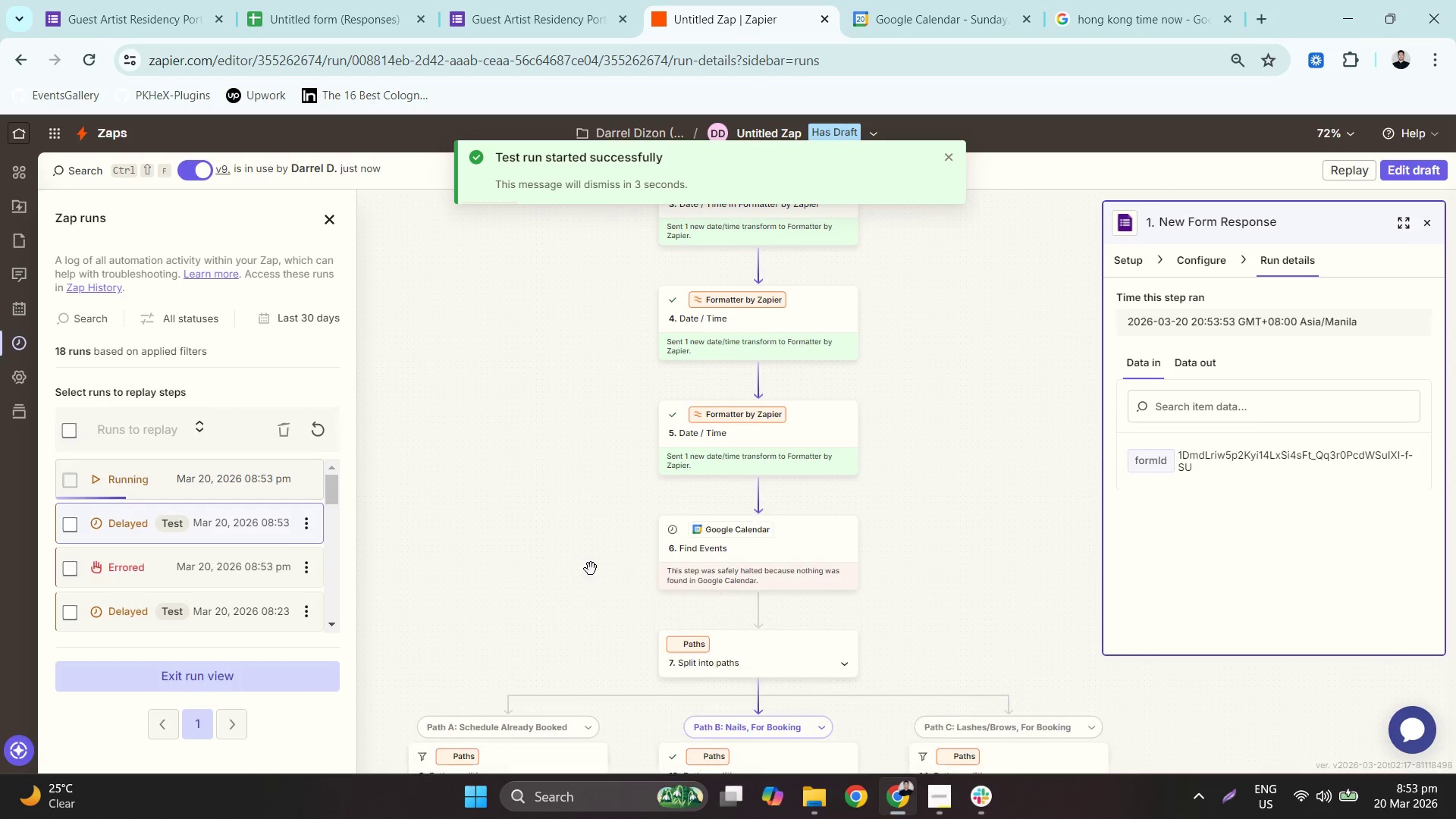 
left_click_drag(start_coordinate=[591, 569], to_coordinate=[642, 320])
 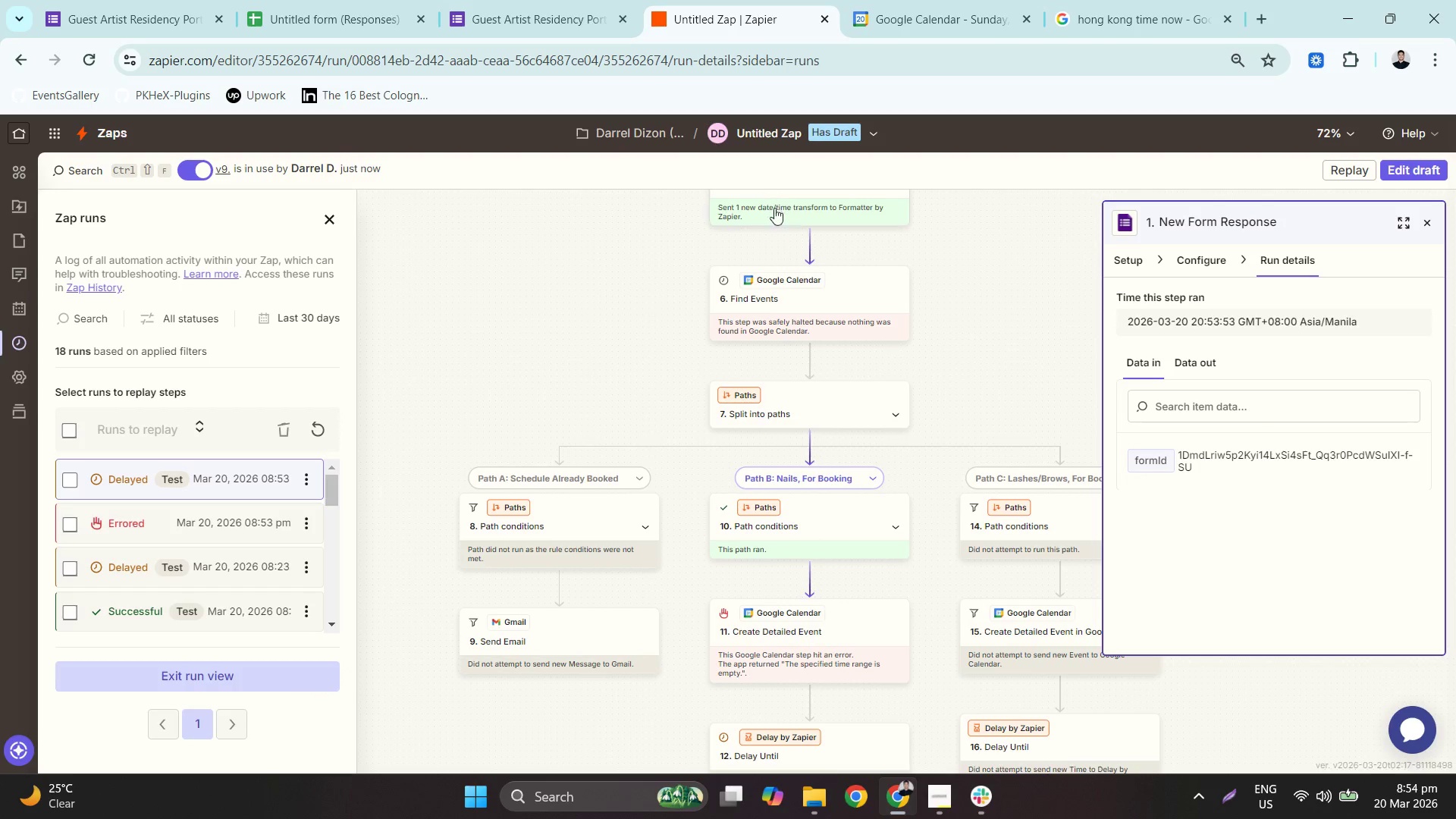 
wait(7.38)
 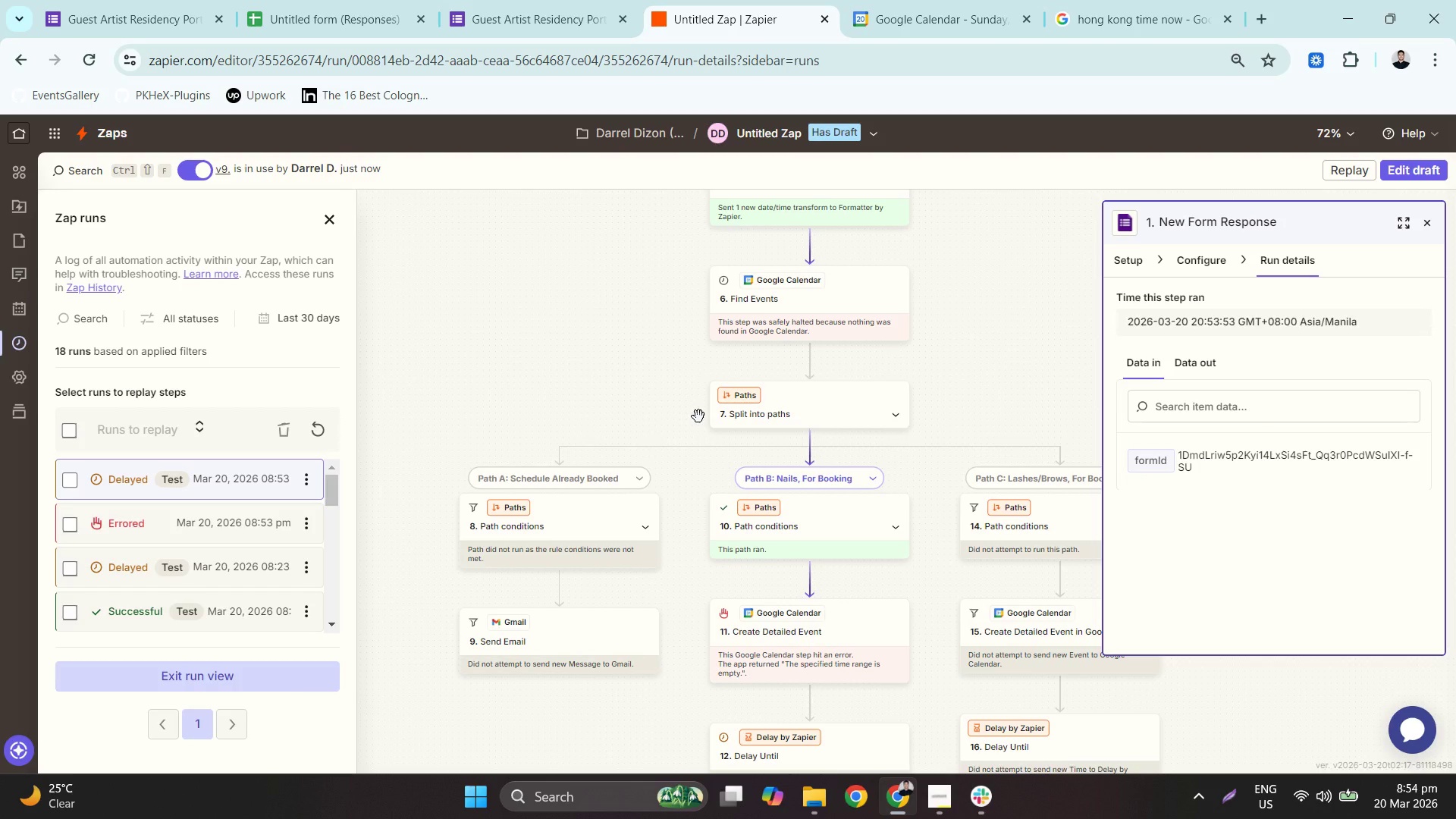 
mouse_move([499, 12])
 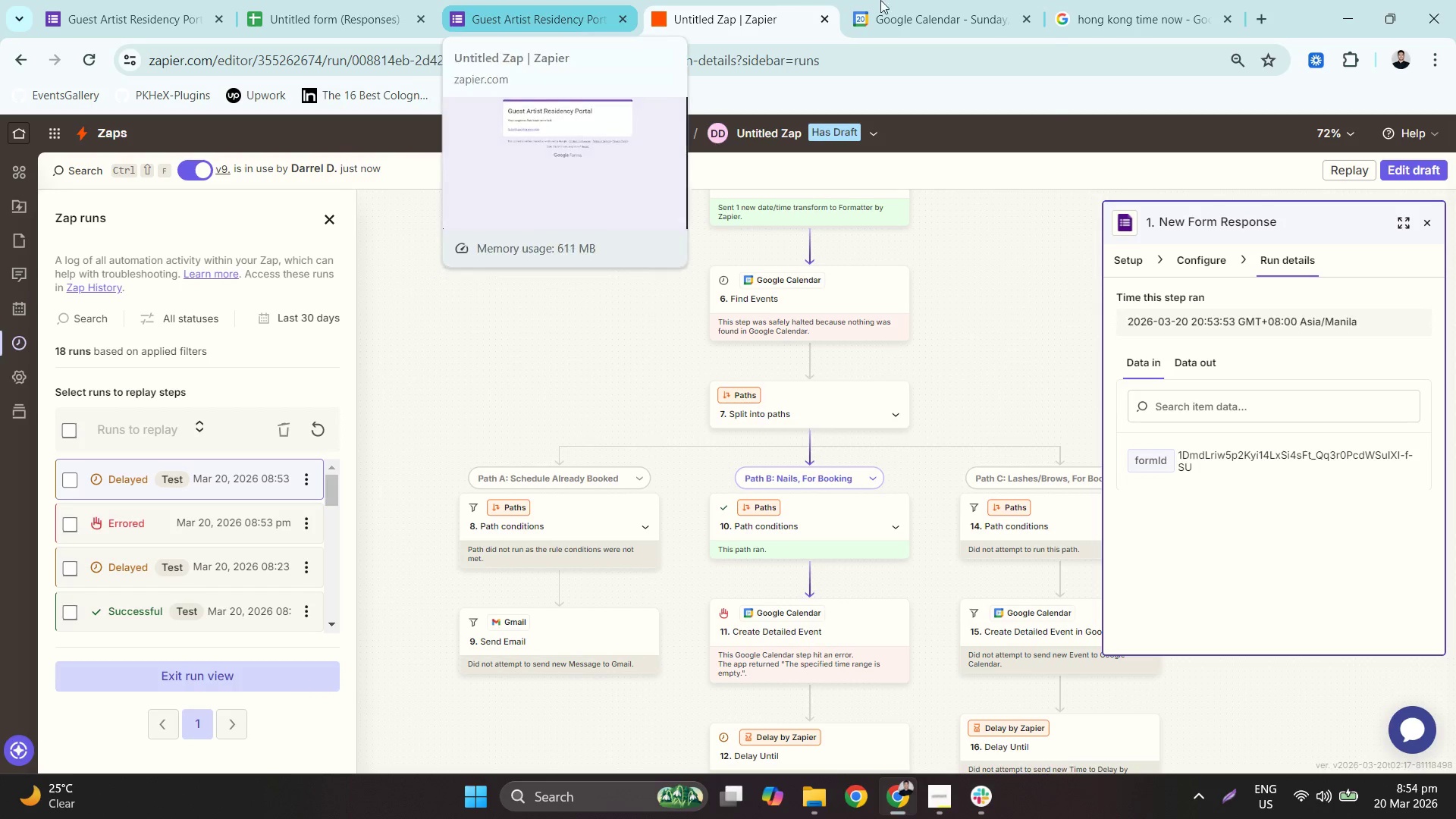 
left_click([934, 0])
 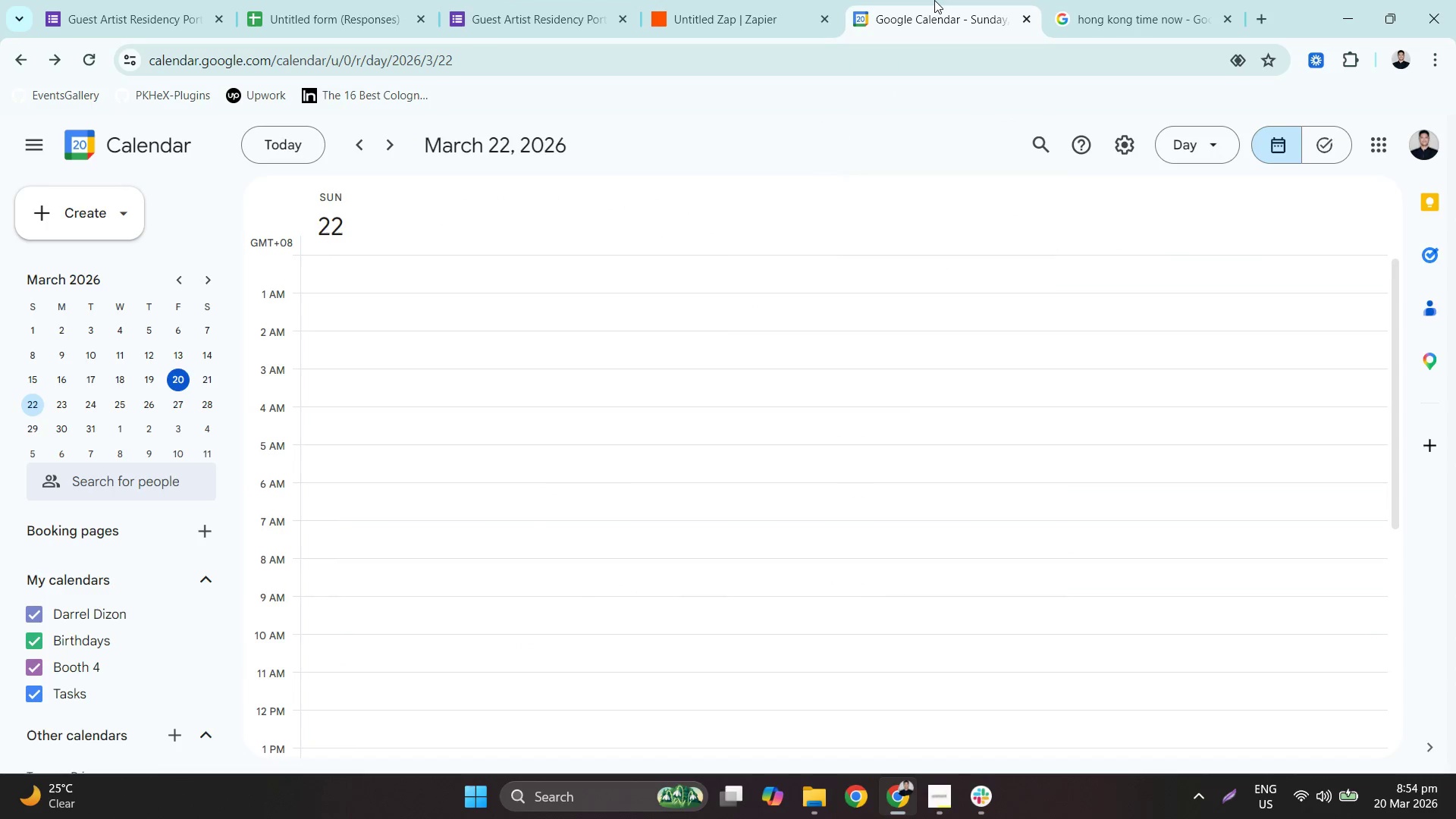 
left_click([755, 0])
 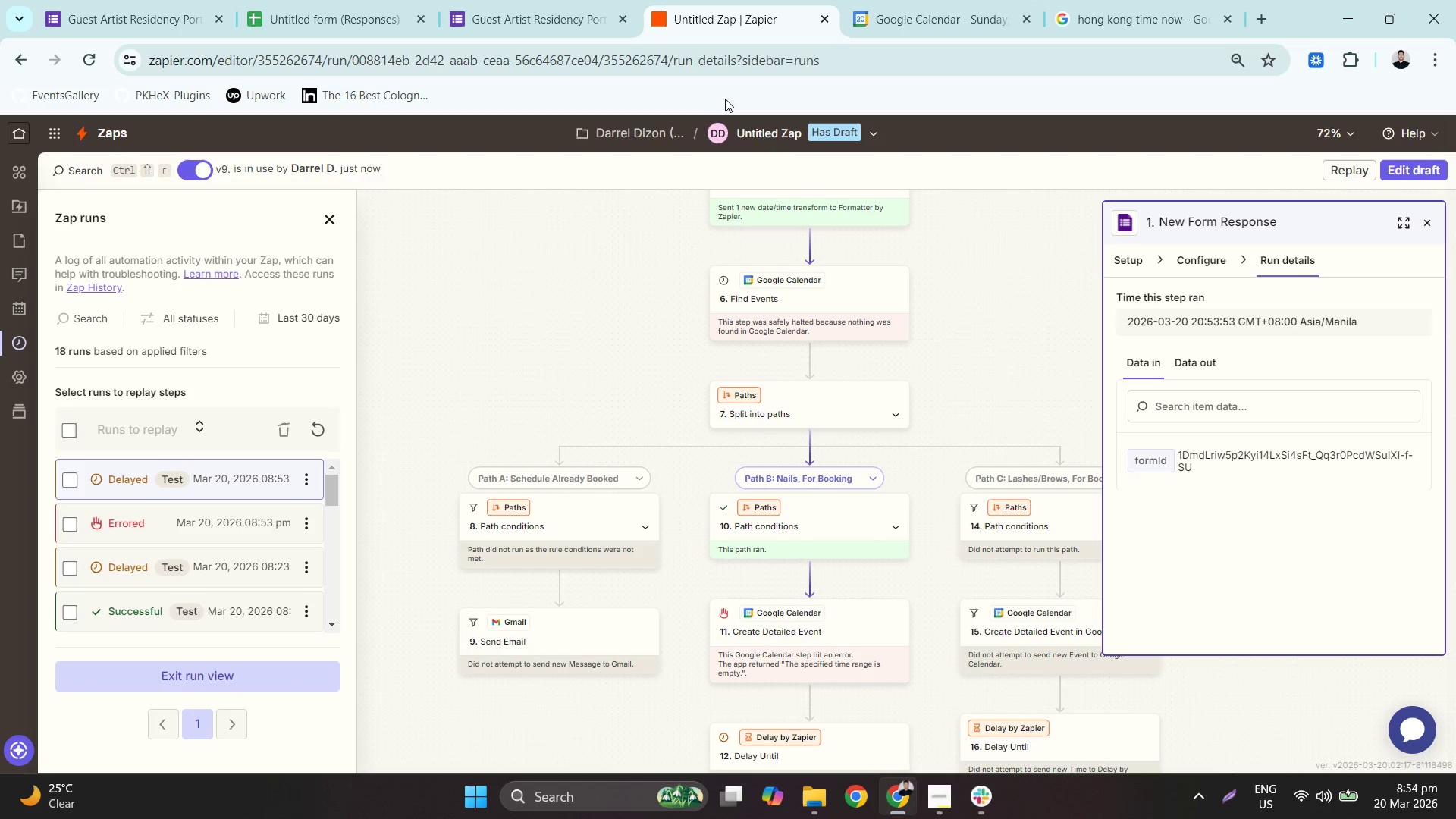 
left_click_drag(start_coordinate=[574, 220], to_coordinate=[562, 420])
 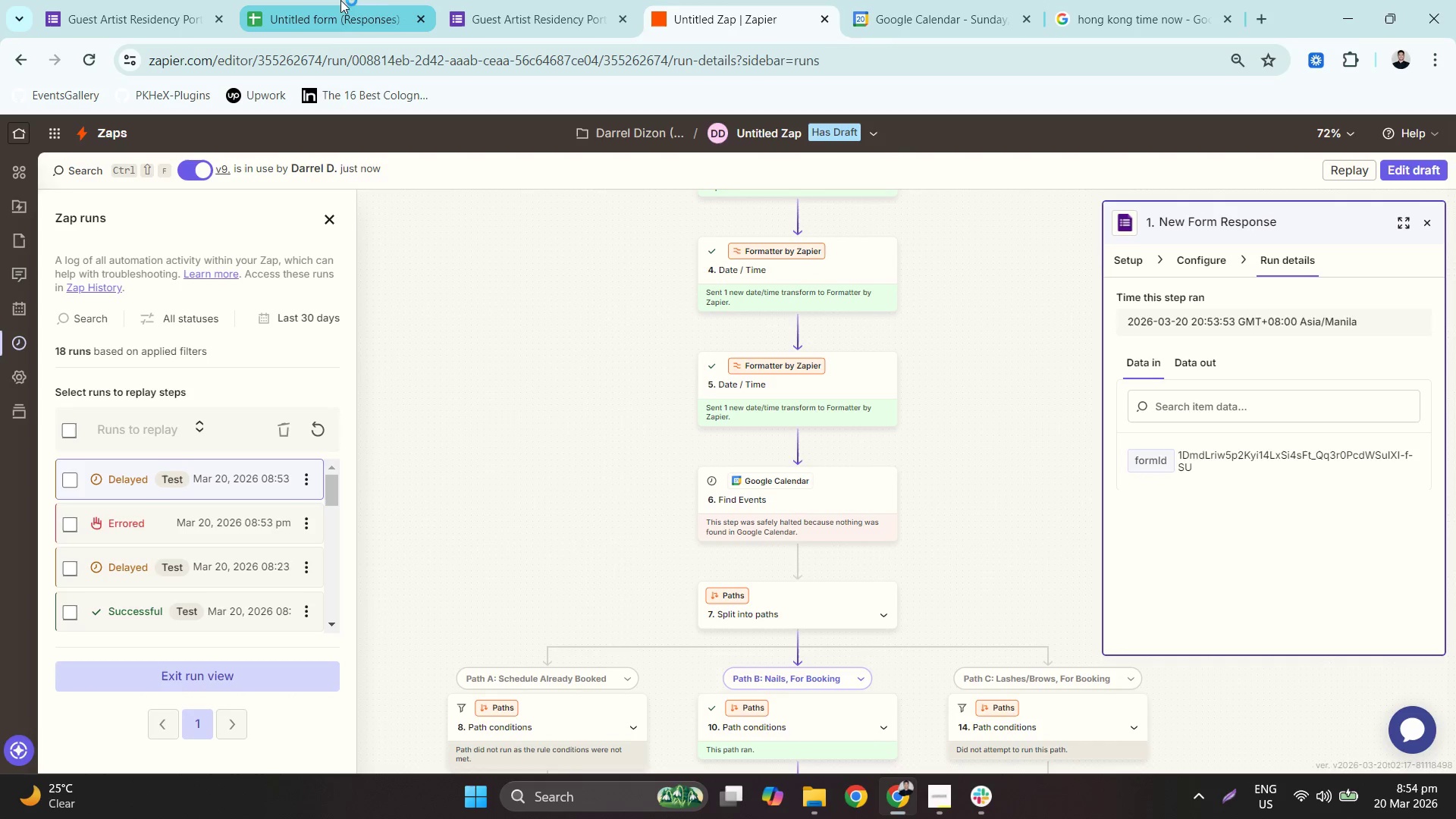 
left_click([406, 0])
 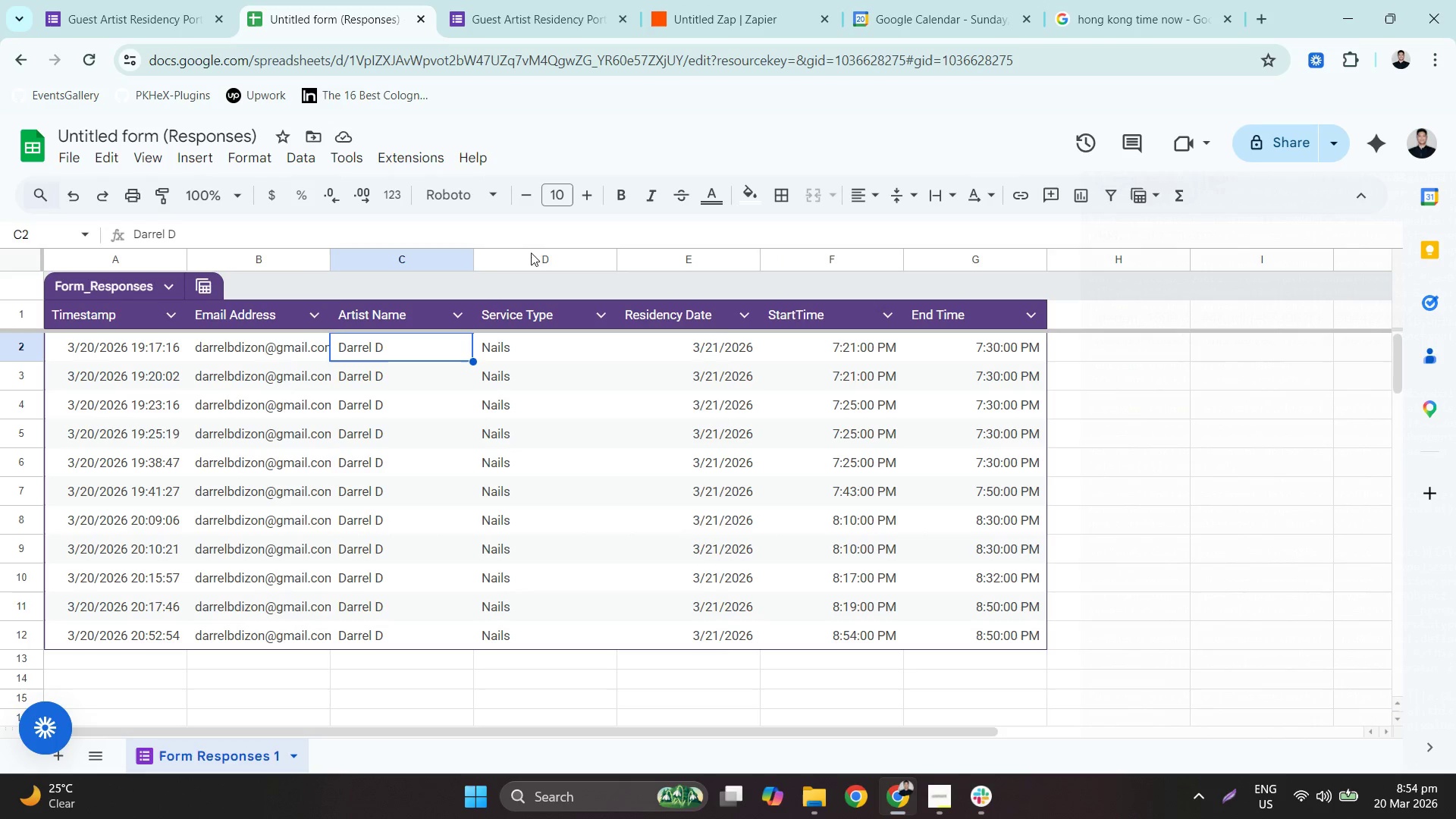 
left_click([527, 0])
 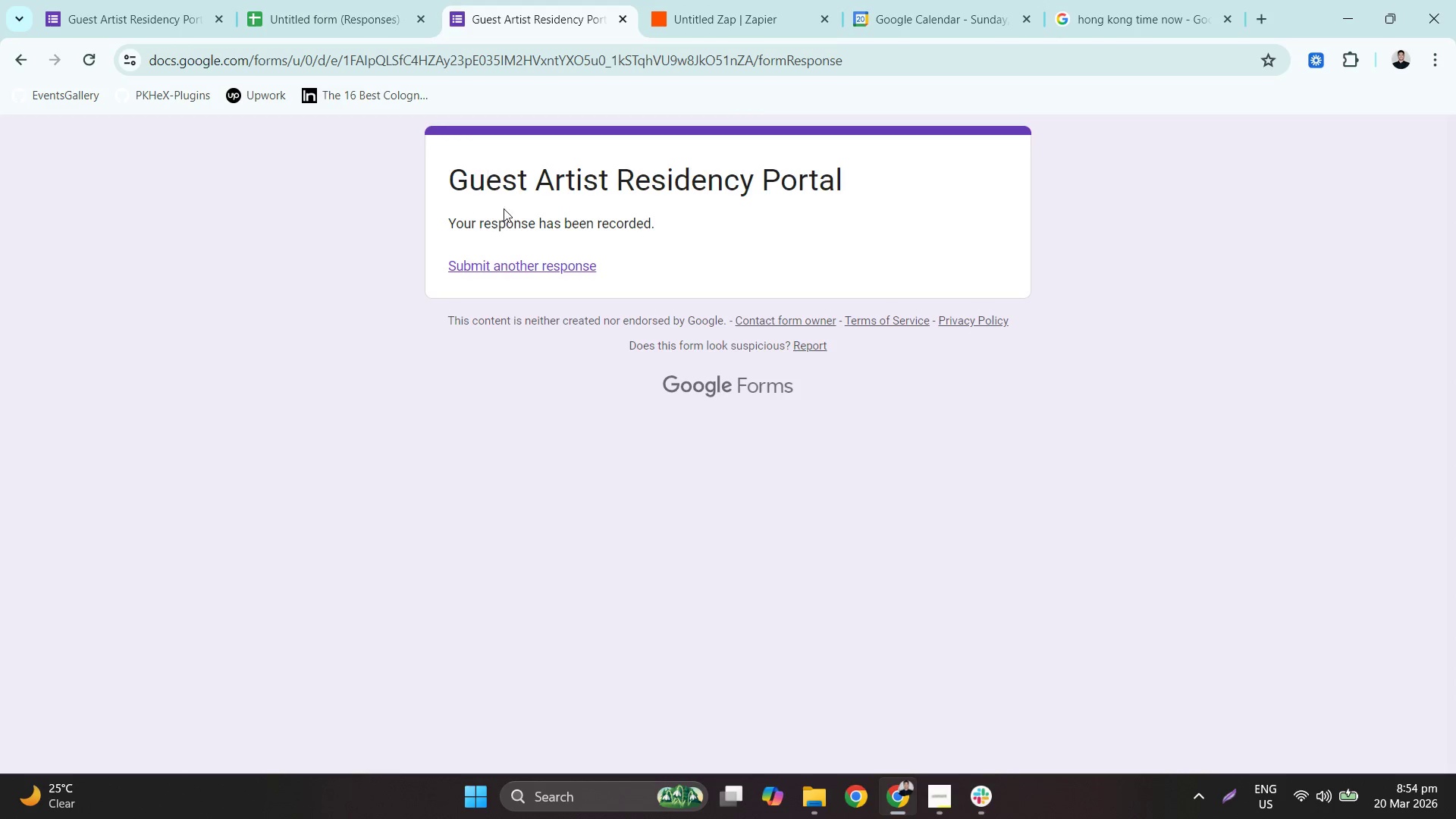 
left_click_drag(start_coordinate=[522, 268], to_coordinate=[526, 265])
 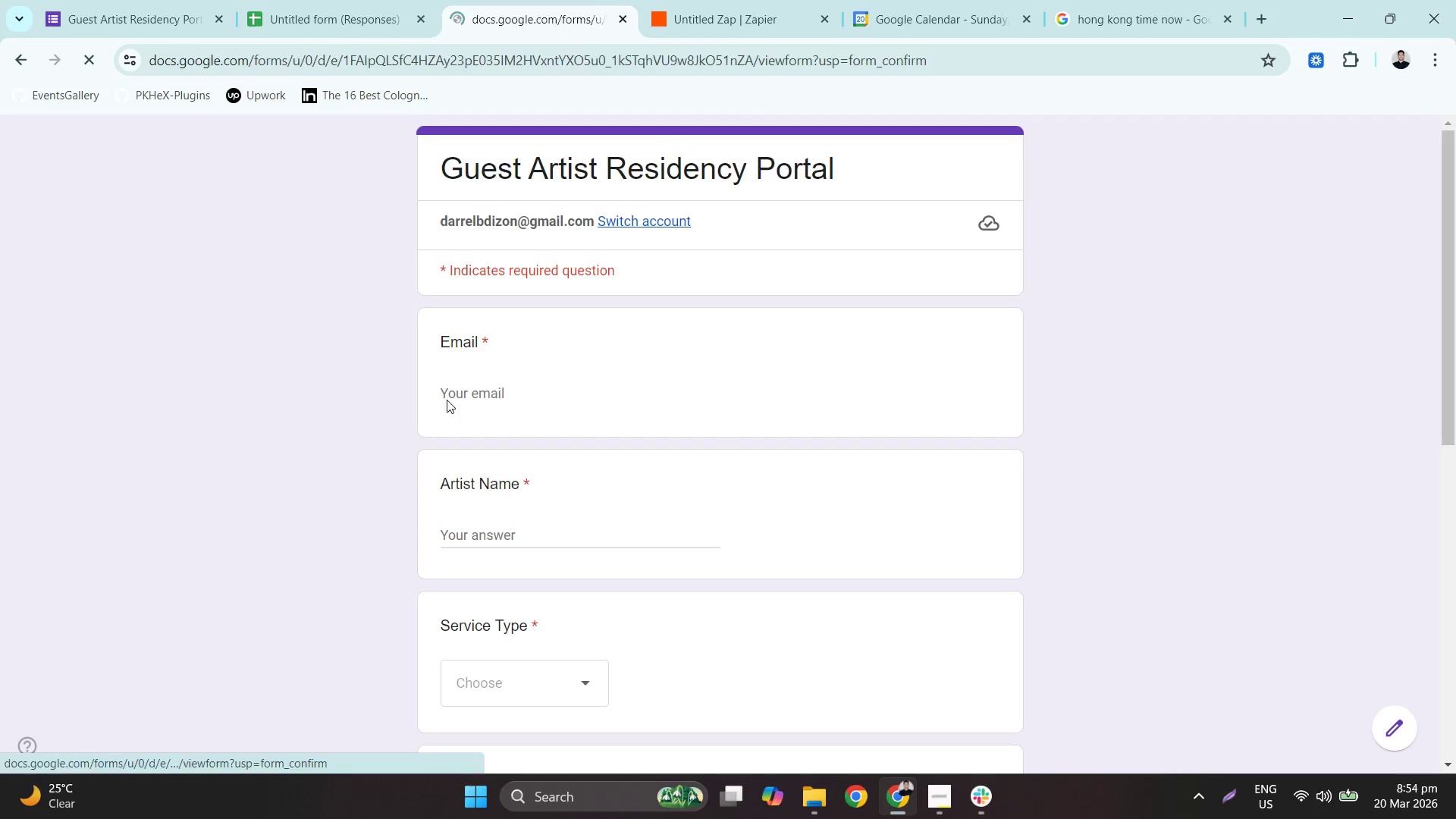 
left_click([486, 391])
 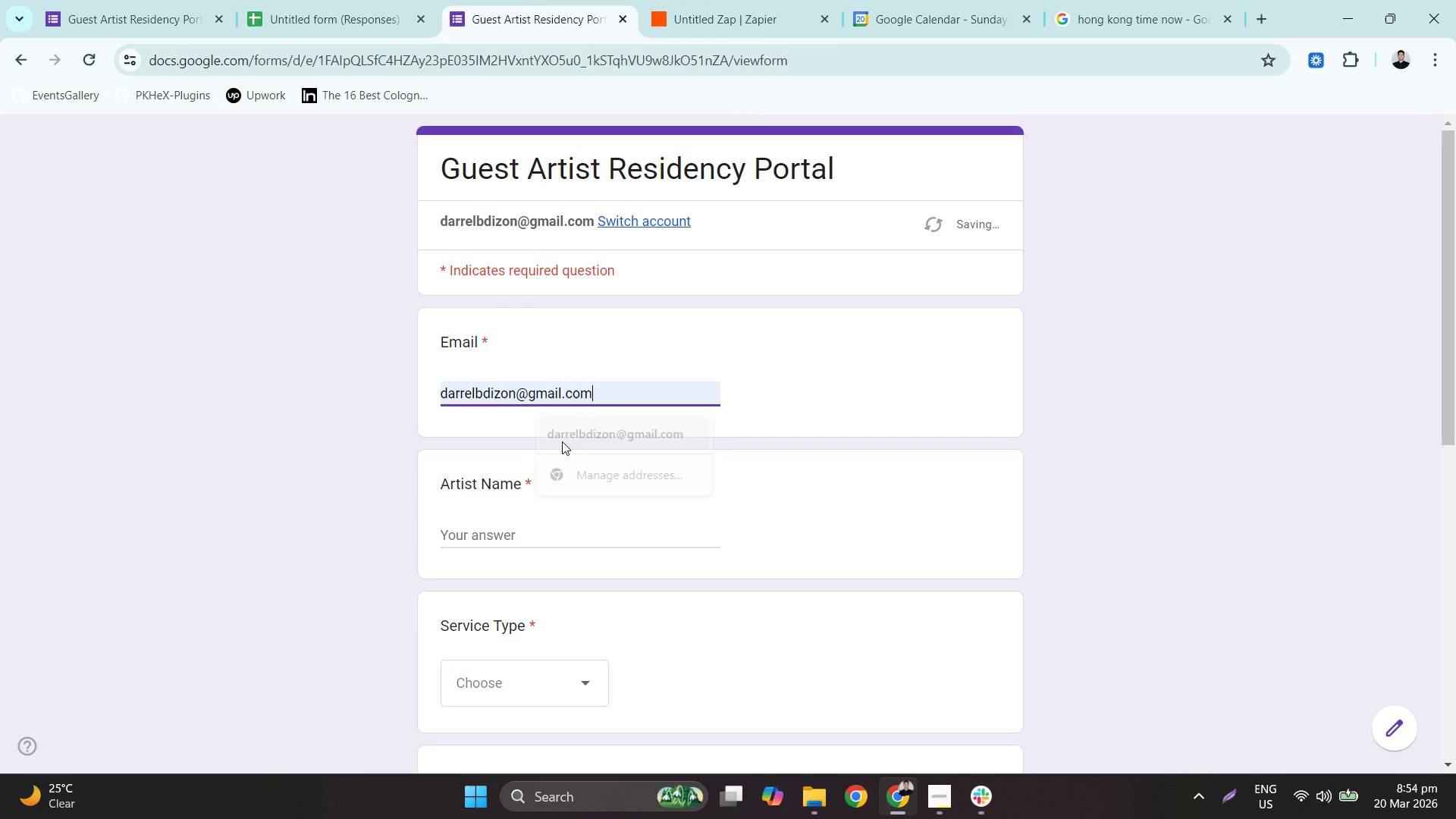 
double_click([534, 533])
 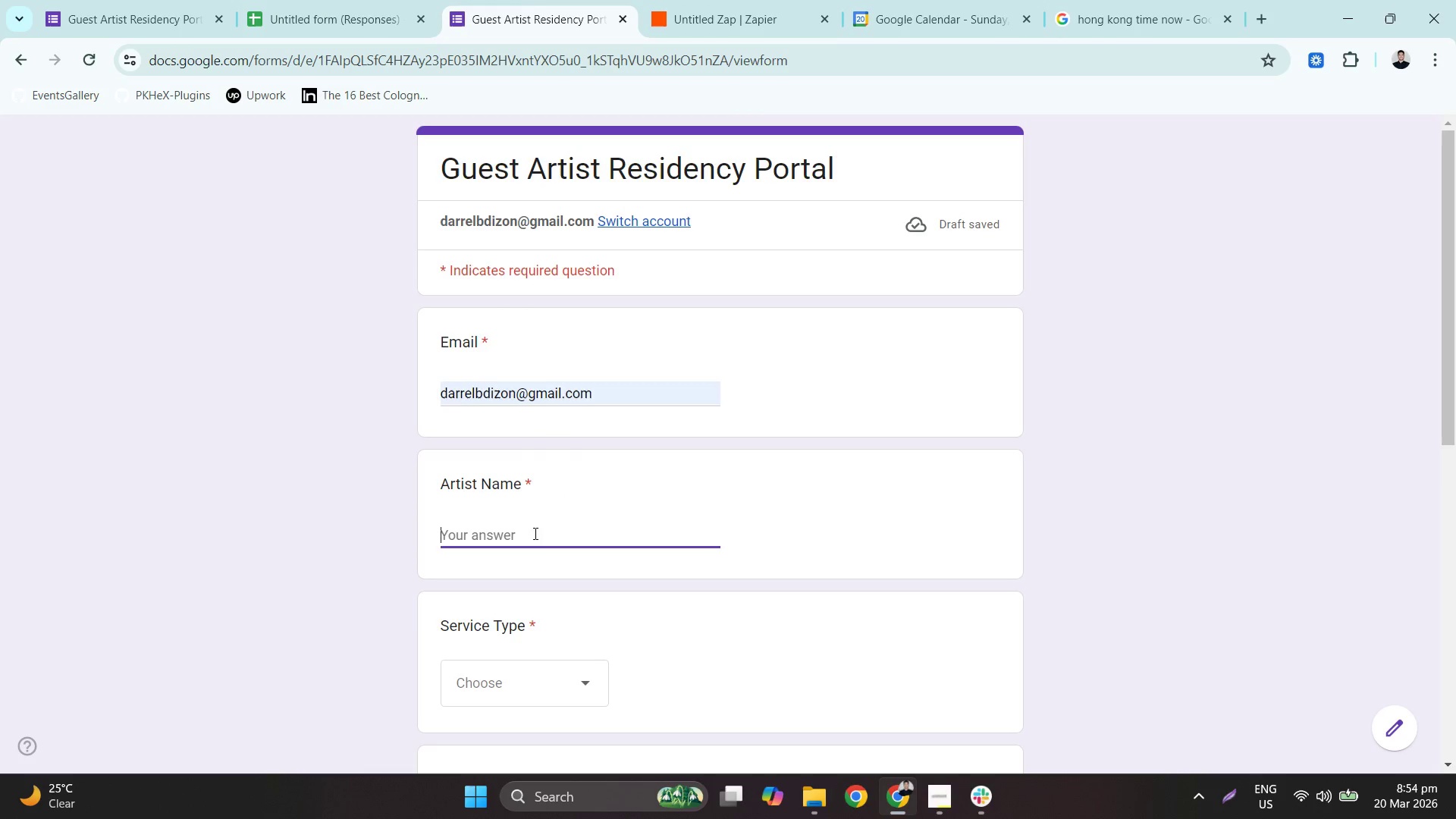 
type(Darrel D)
 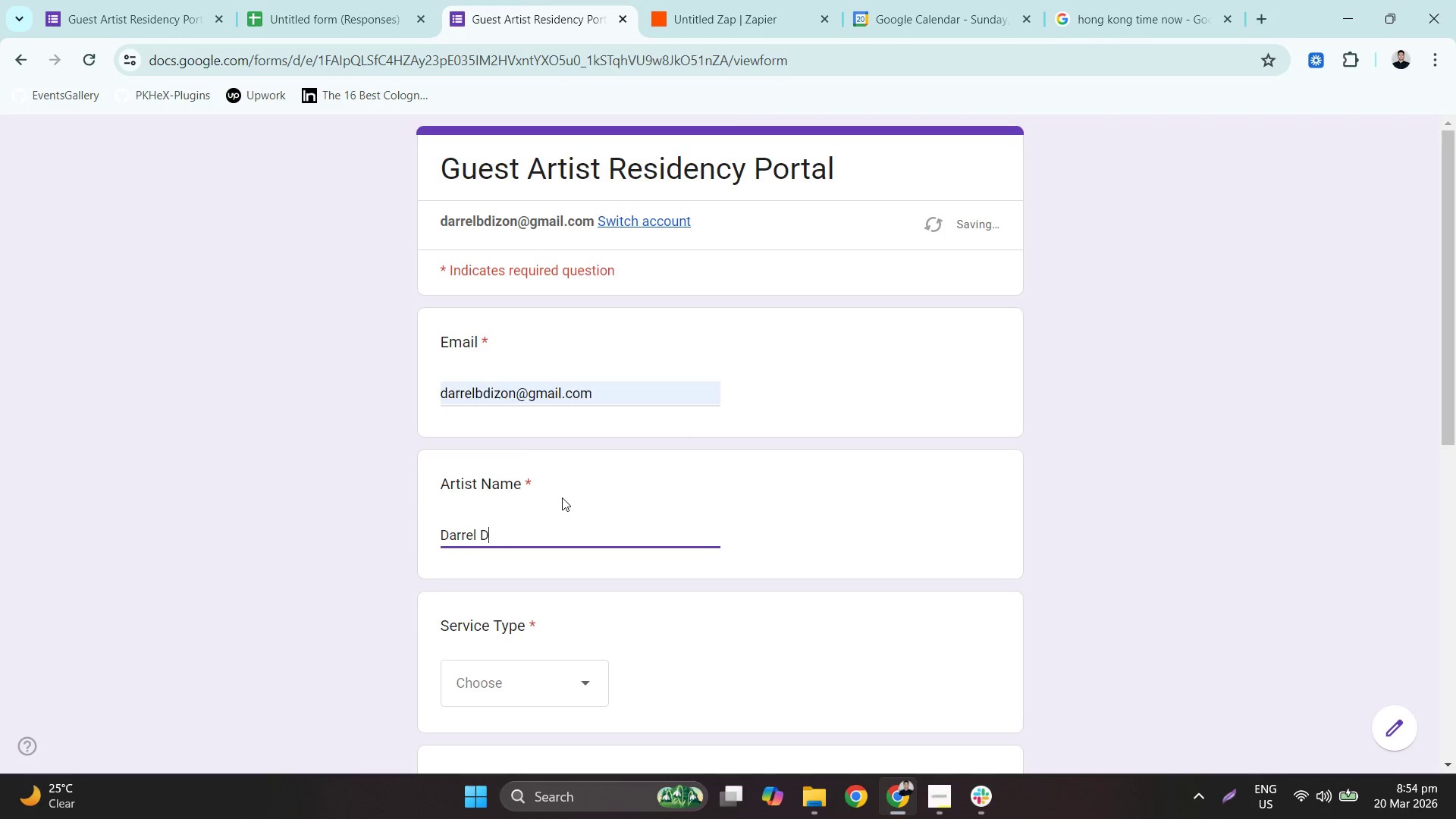 
scroll: coordinate [562, 492], scroll_direction: down, amount: 4.0
 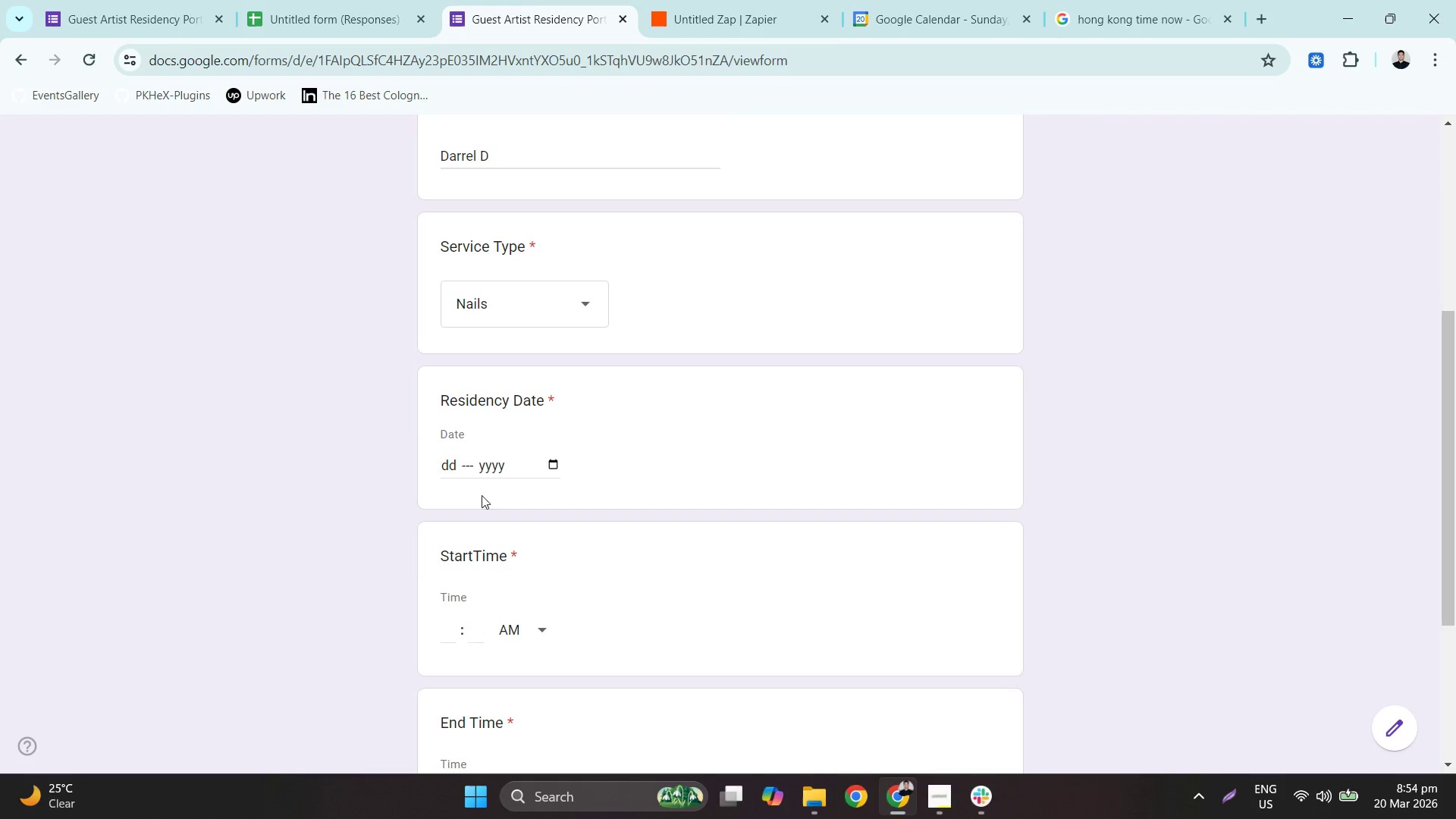 
double_click([555, 466])
 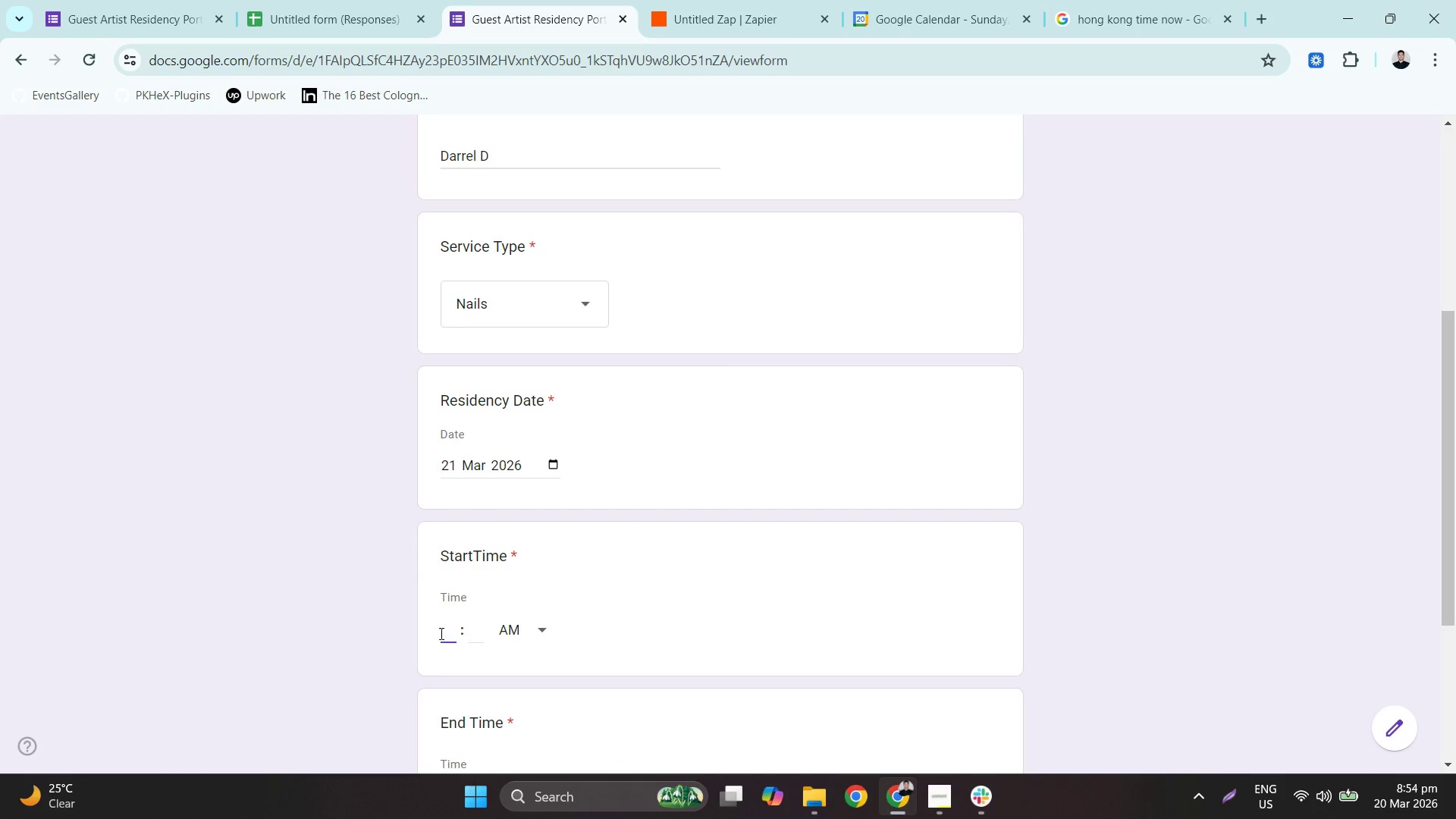 
key(Numpad8)
 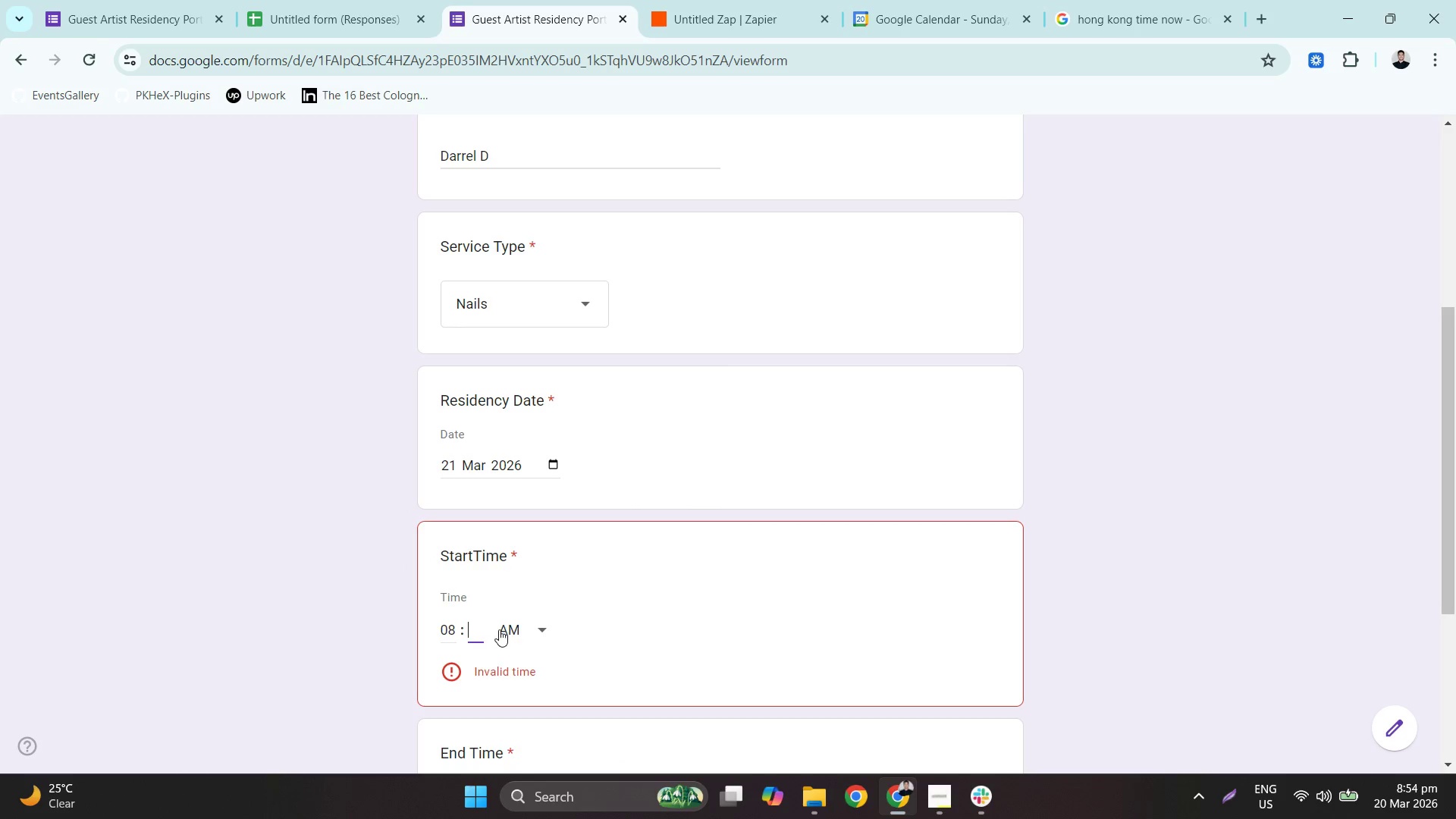 
key(Numpad5)
 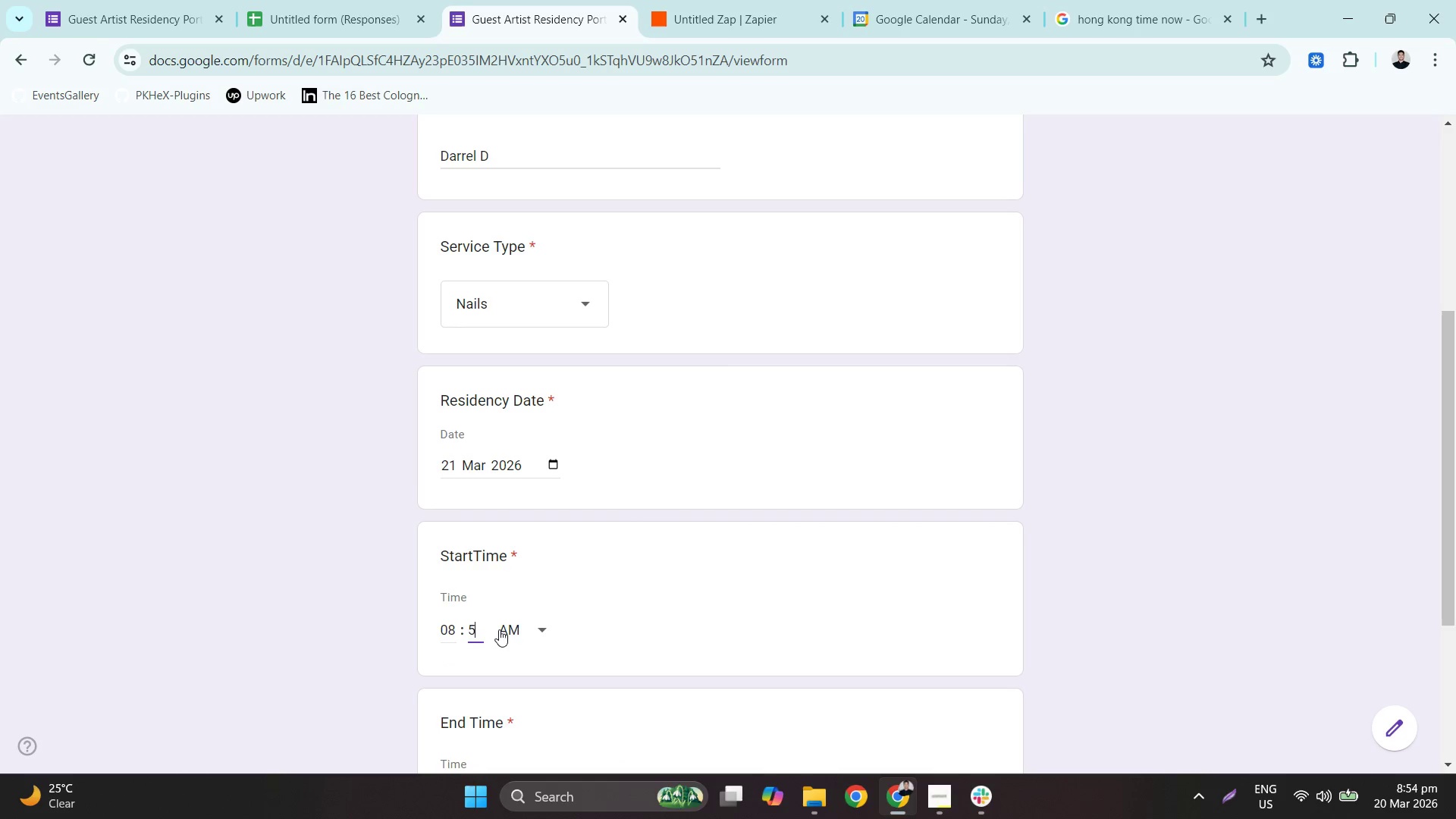 
key(Numpad6)
 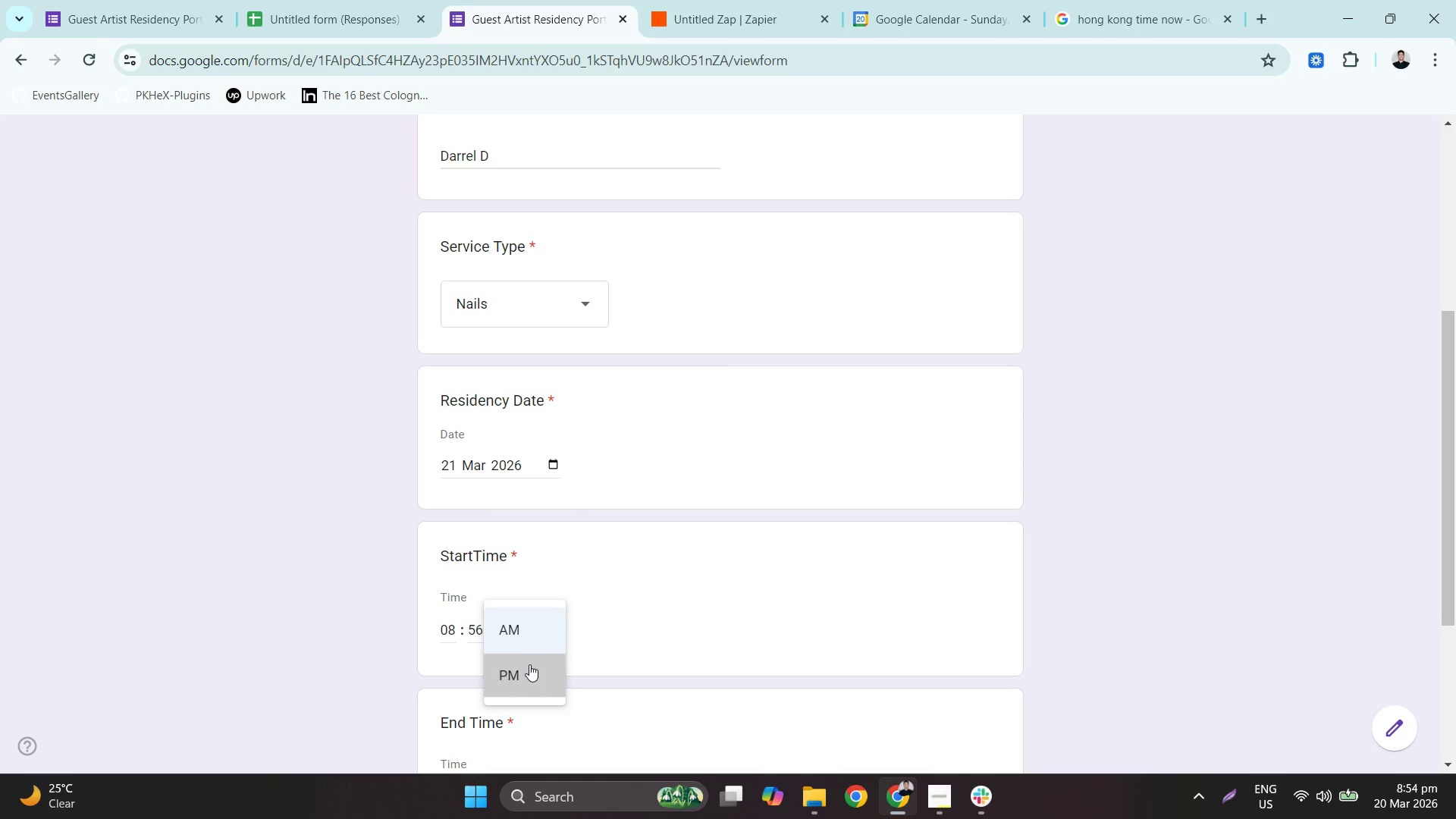 
scroll: coordinate [531, 660], scroll_direction: down, amount: 3.0
 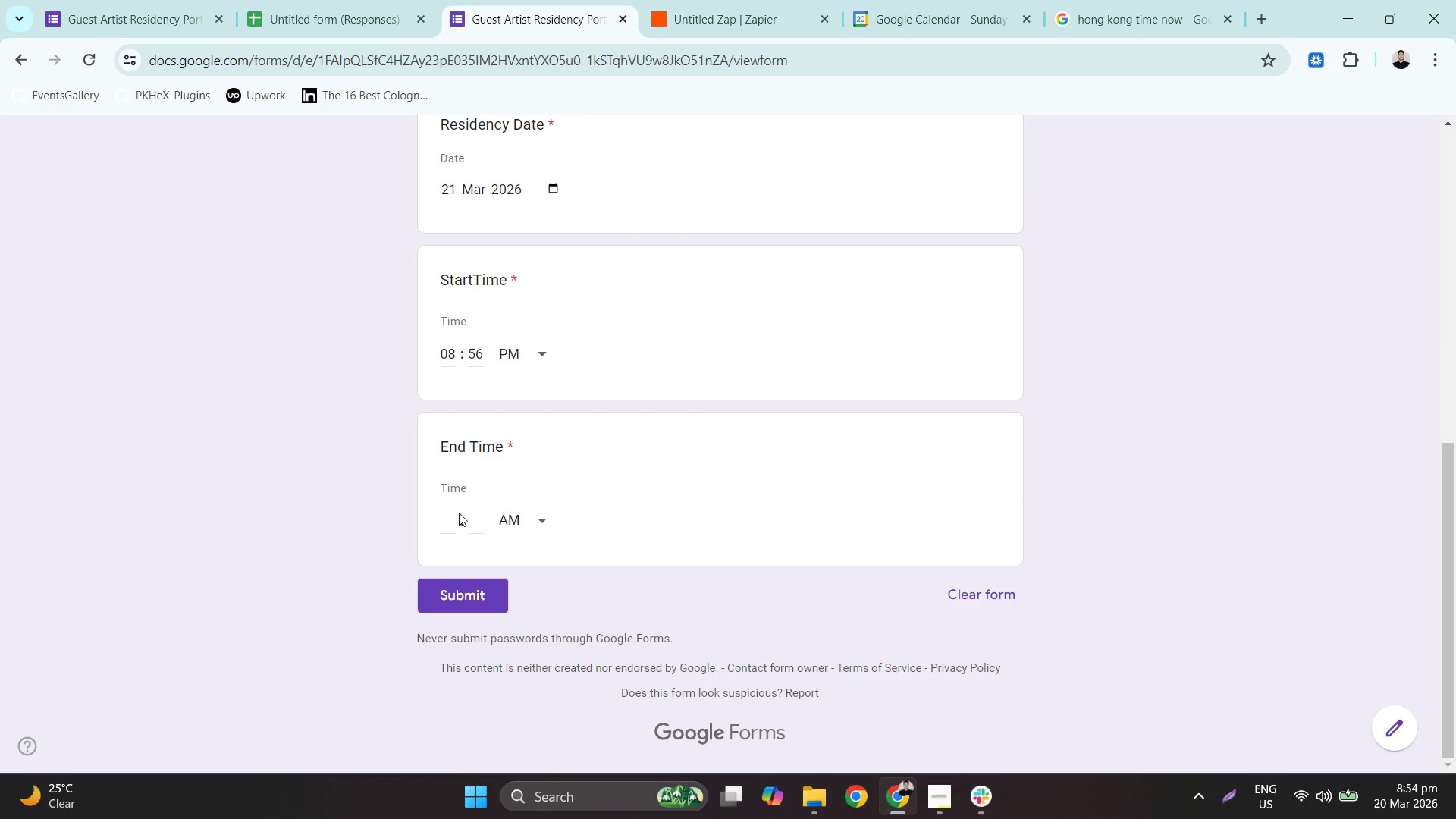 
double_click([444, 517])
 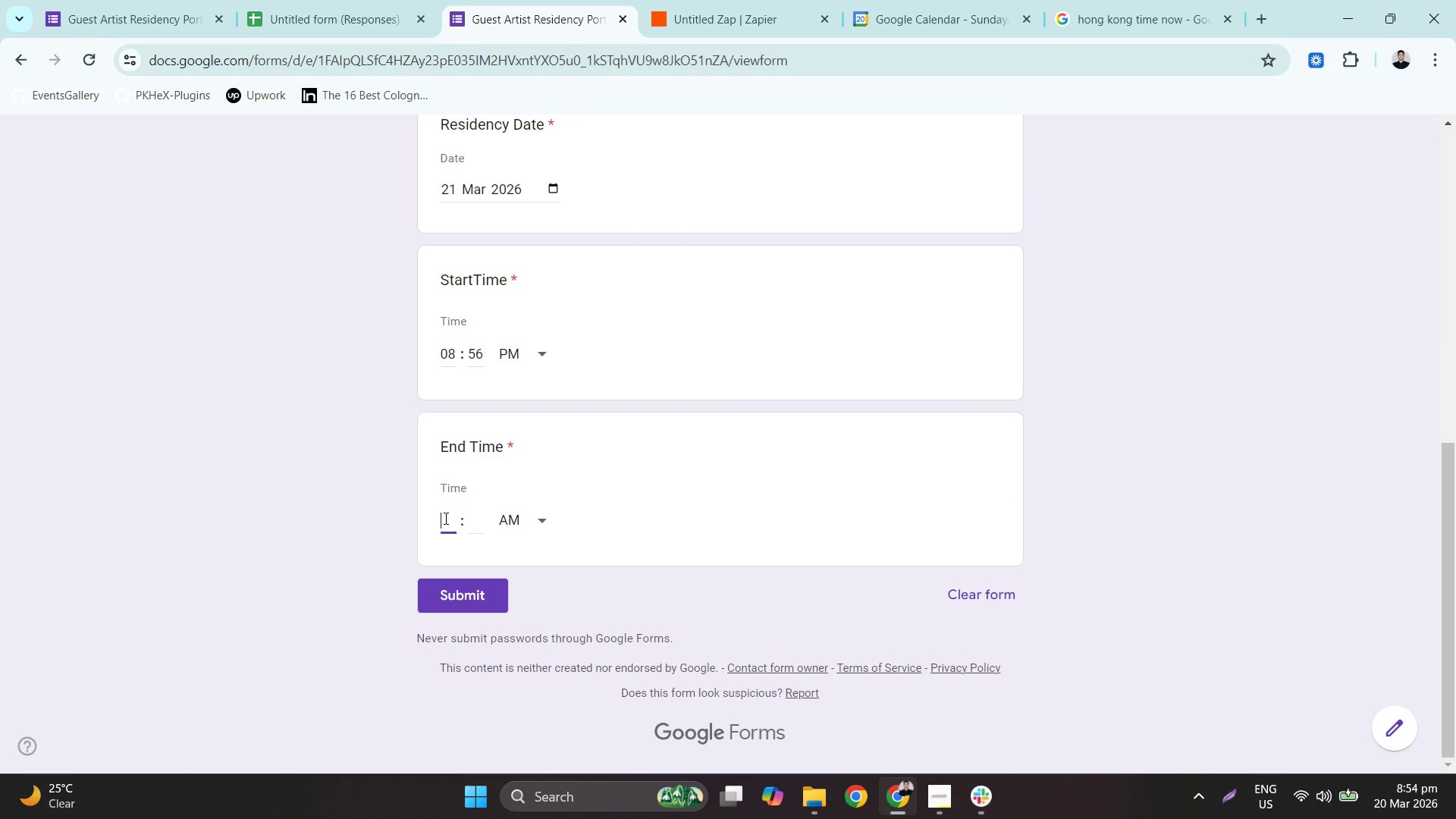 
key(Numpad9)
 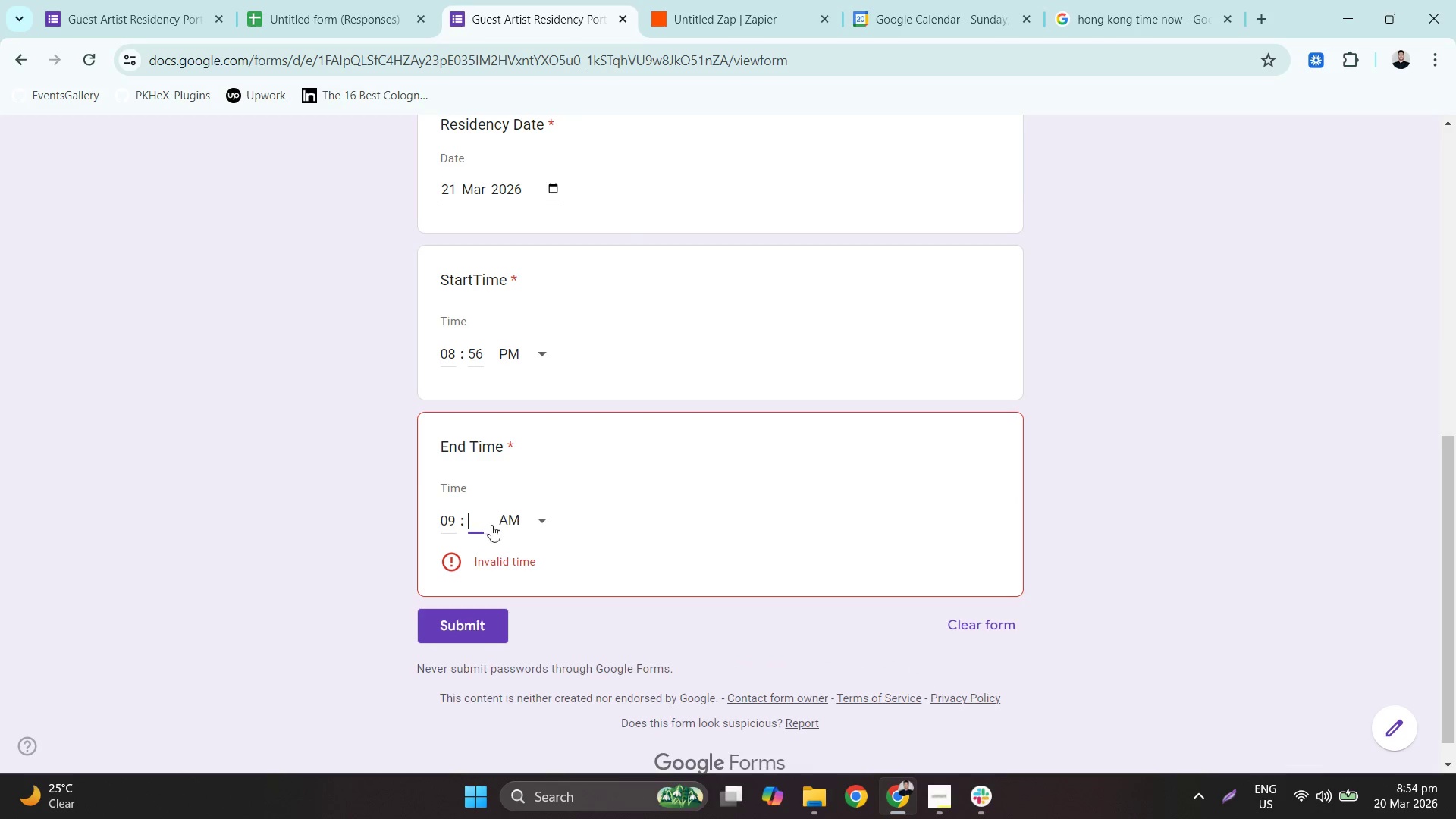 
key(Numpad0)
 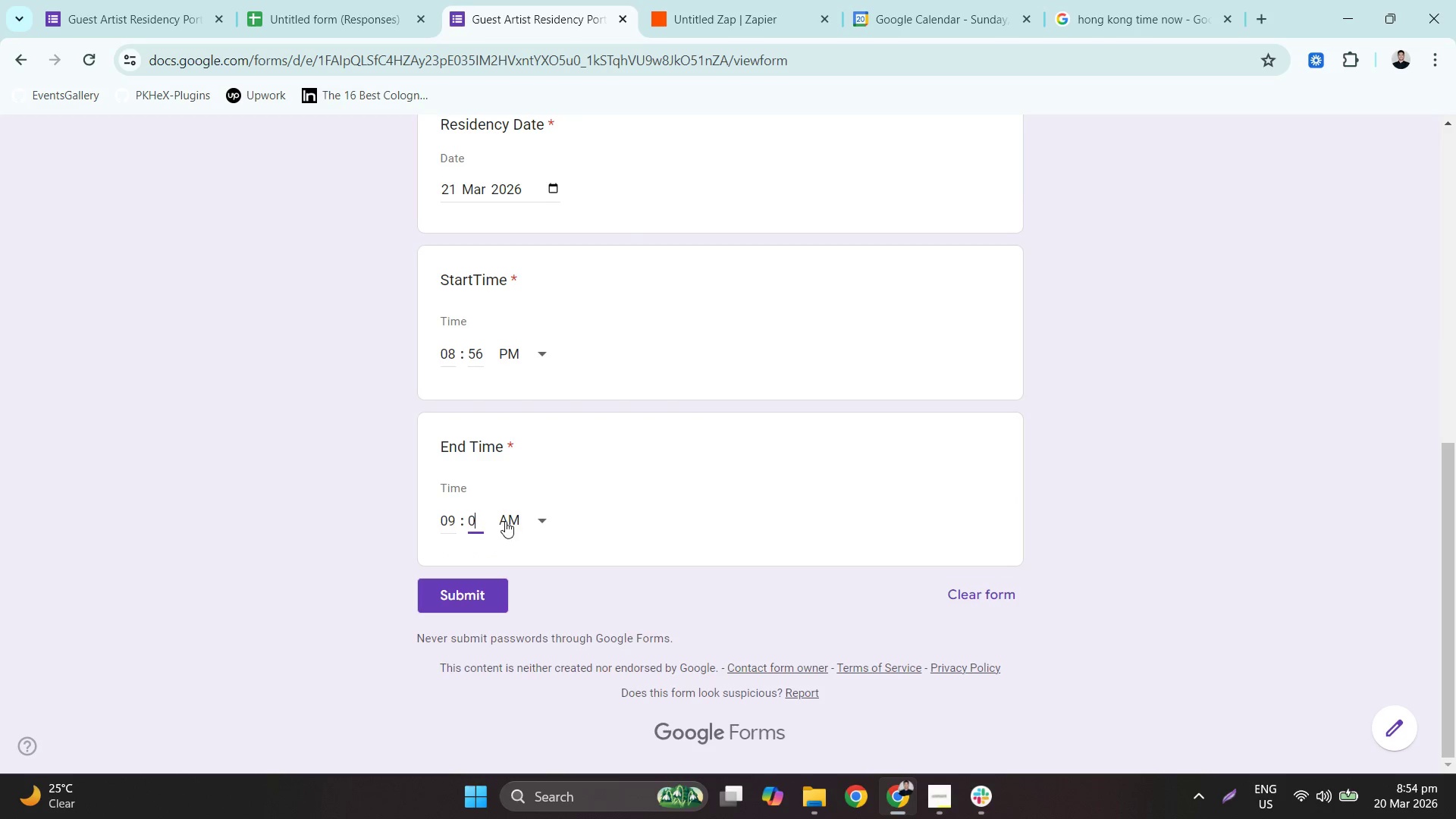 
key(Numpad0)
 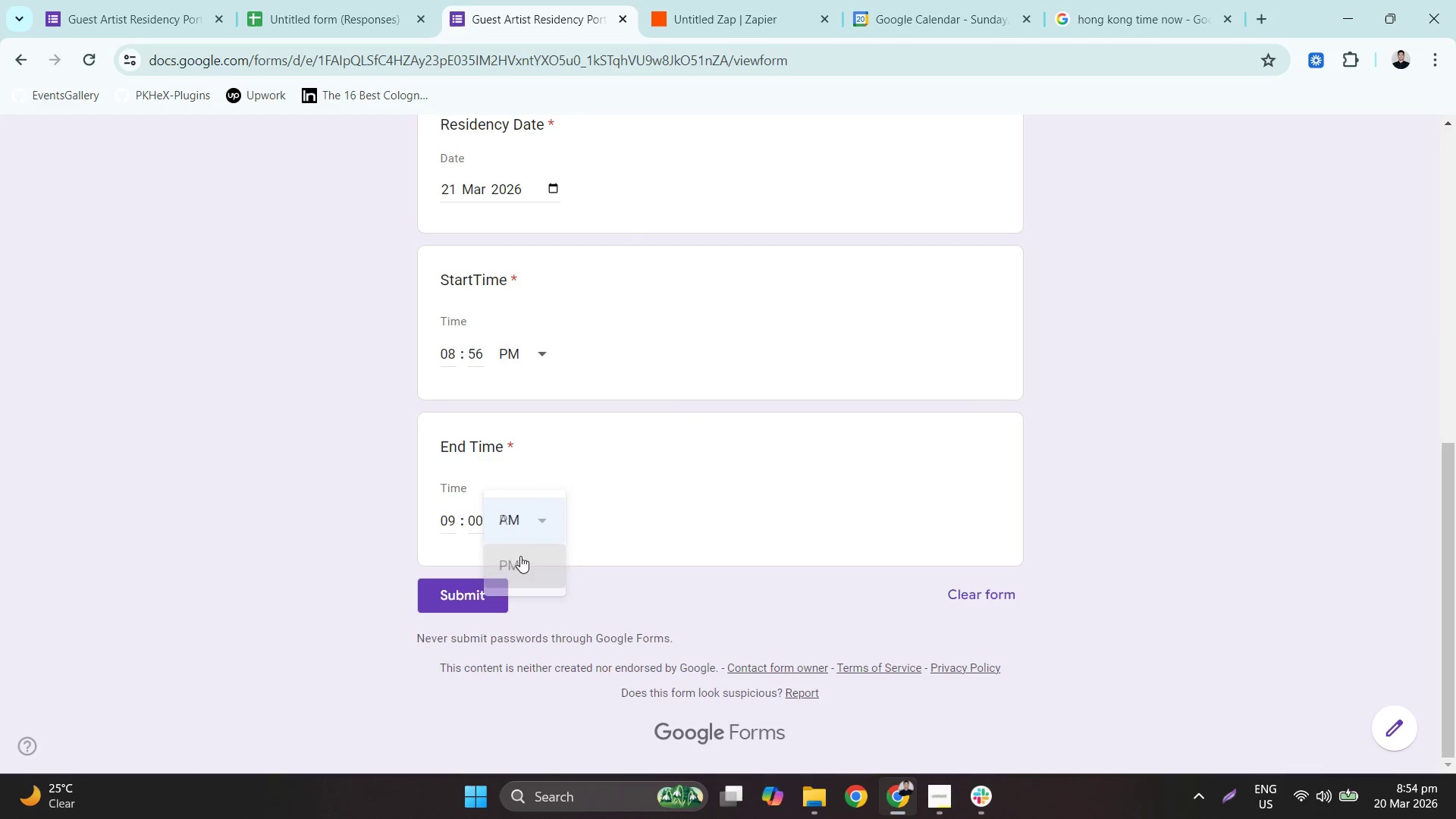 
left_click([486, 583])
 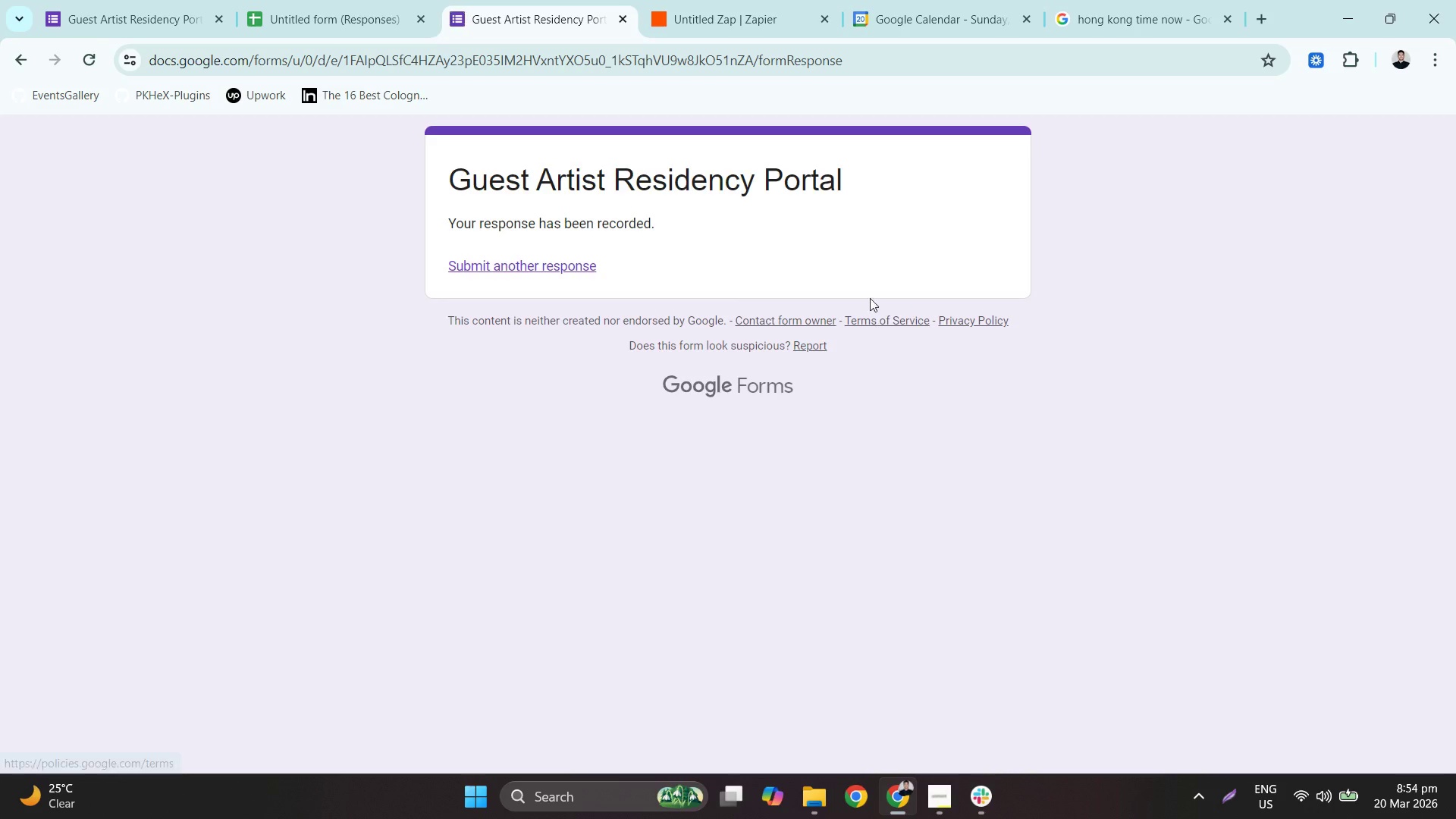 
left_click([356, 0])
 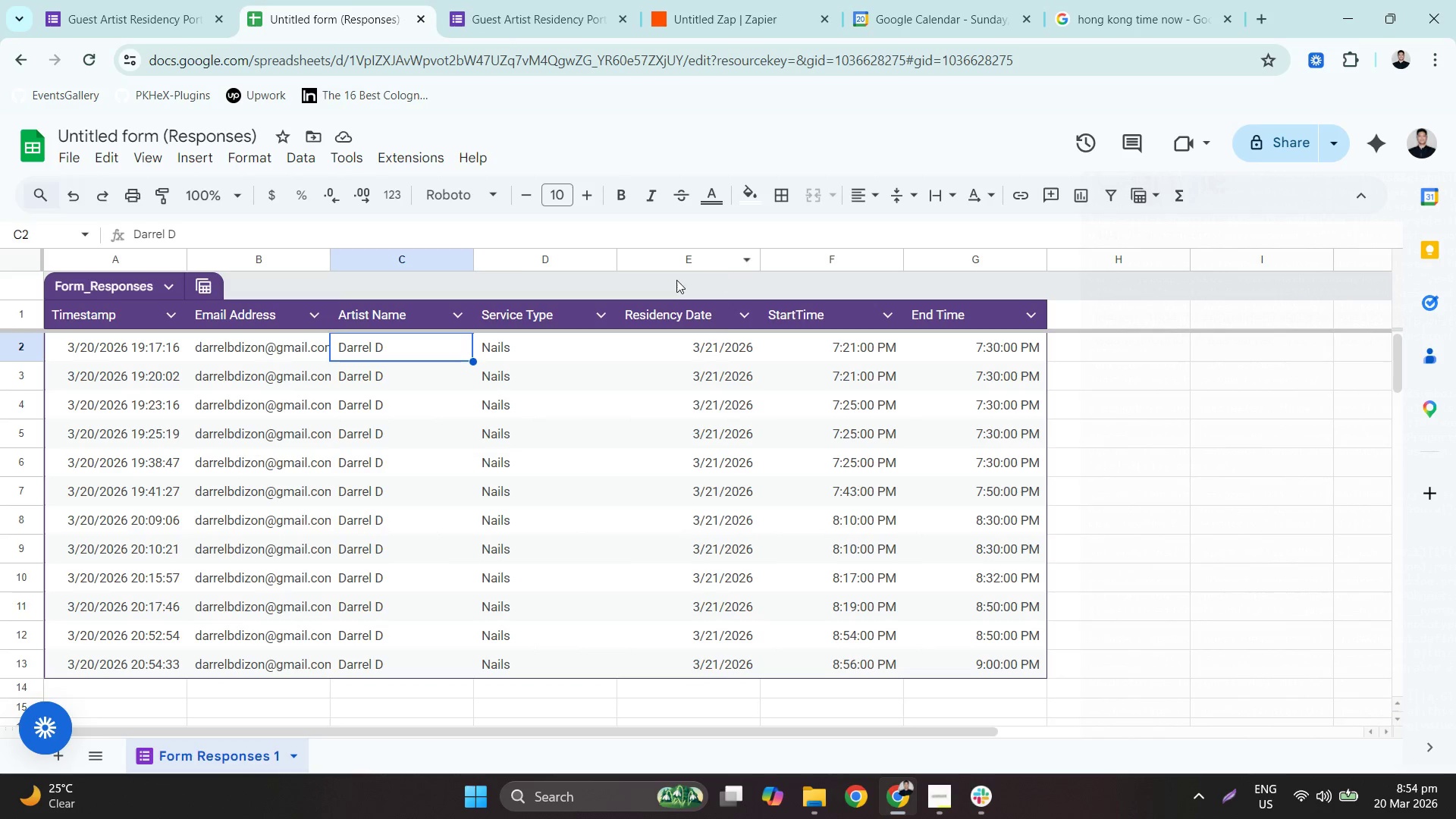 
left_click([109, 0])
 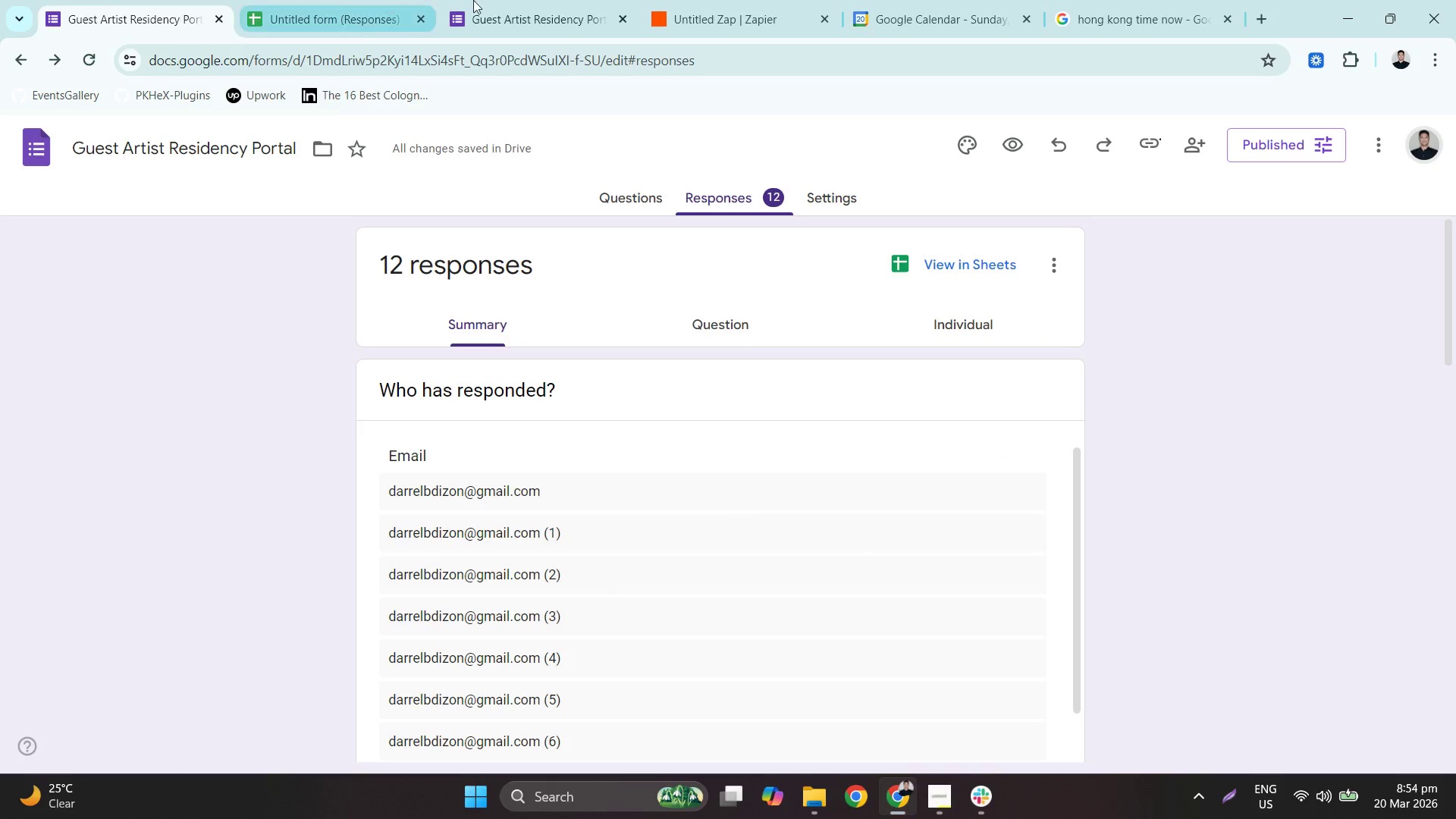 
left_click([659, 0])
 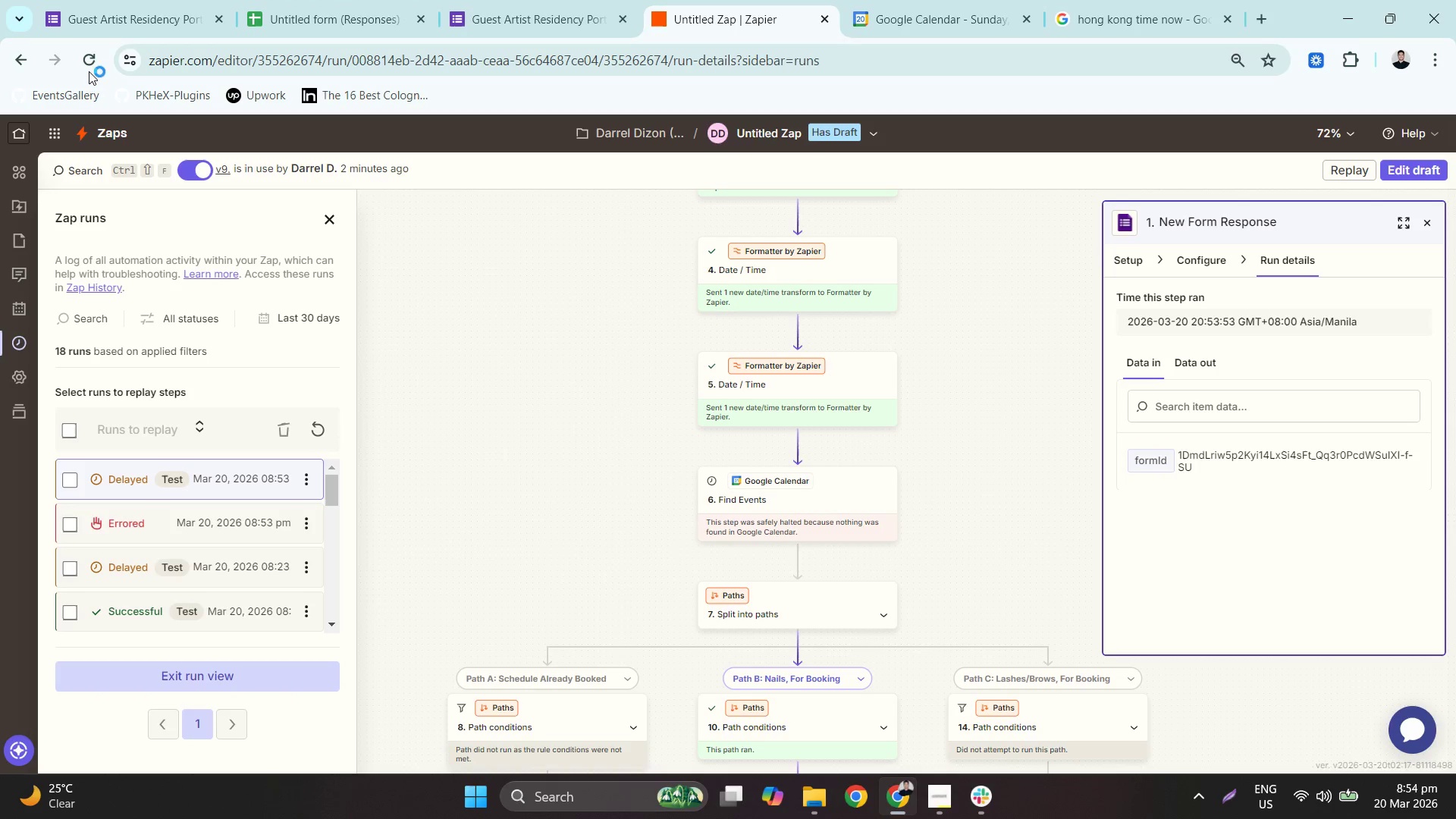 
left_click([85, 70])
 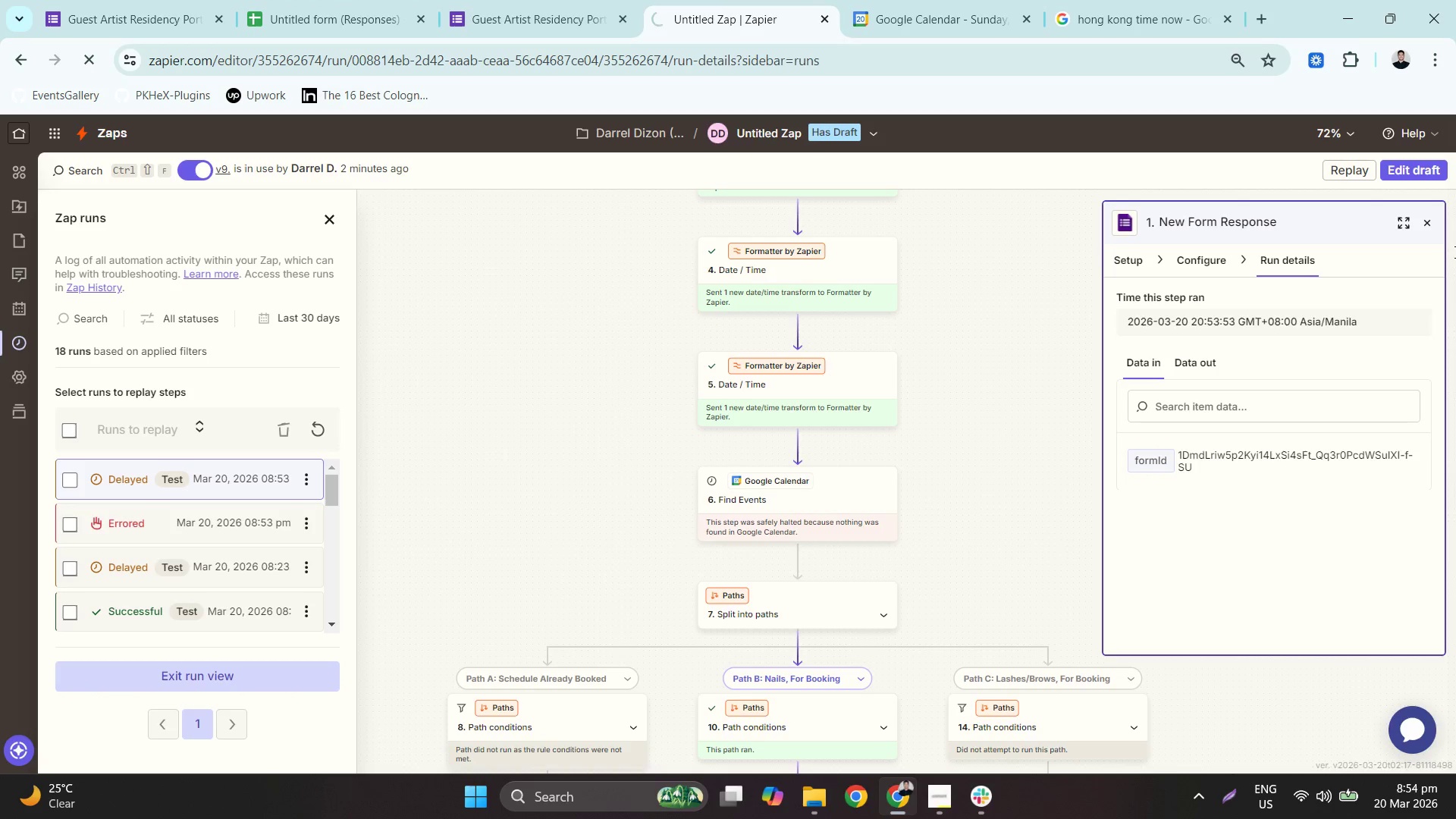 
mouse_move([1455, 246])
 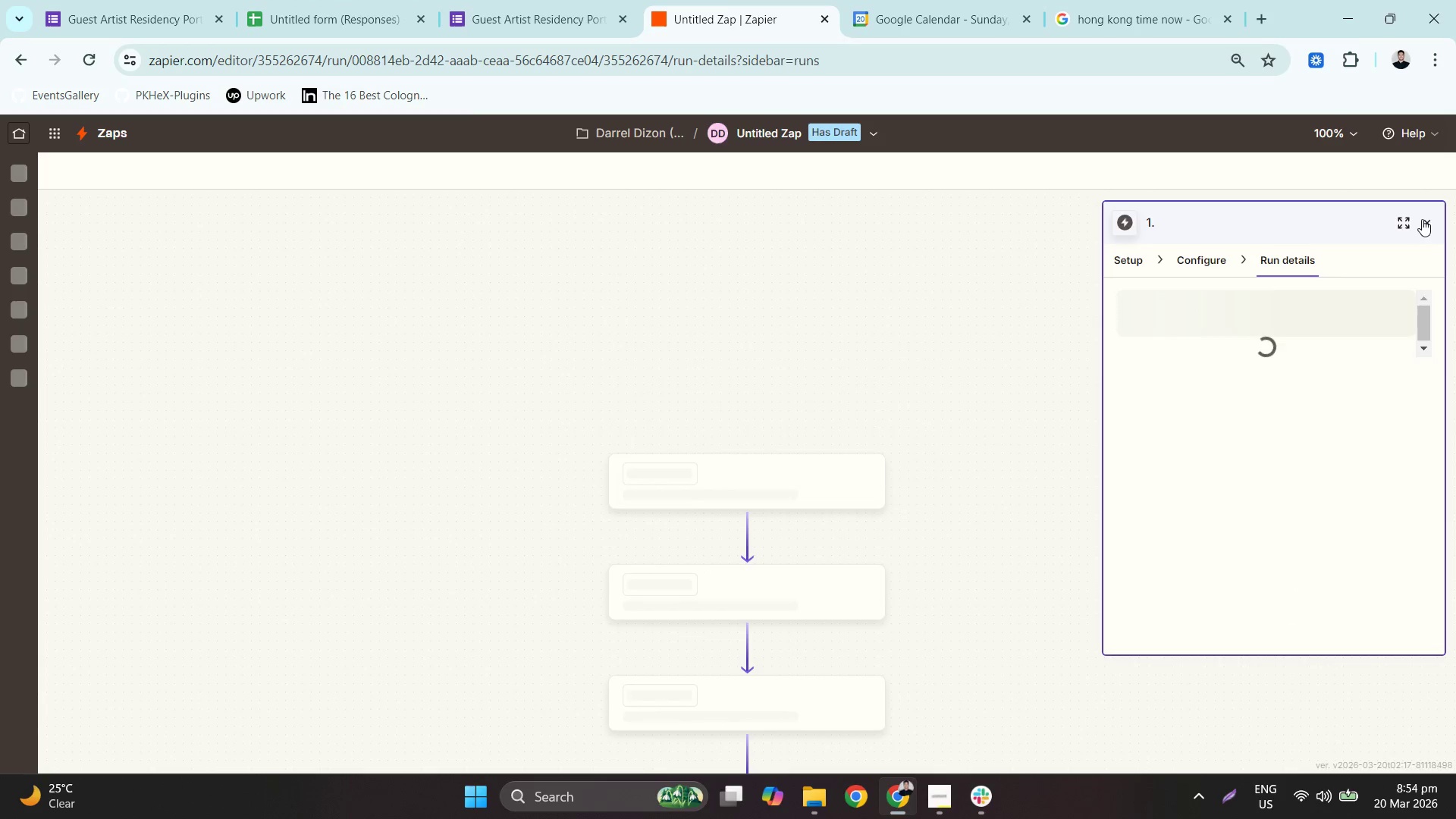 
left_click([1422, 218])
 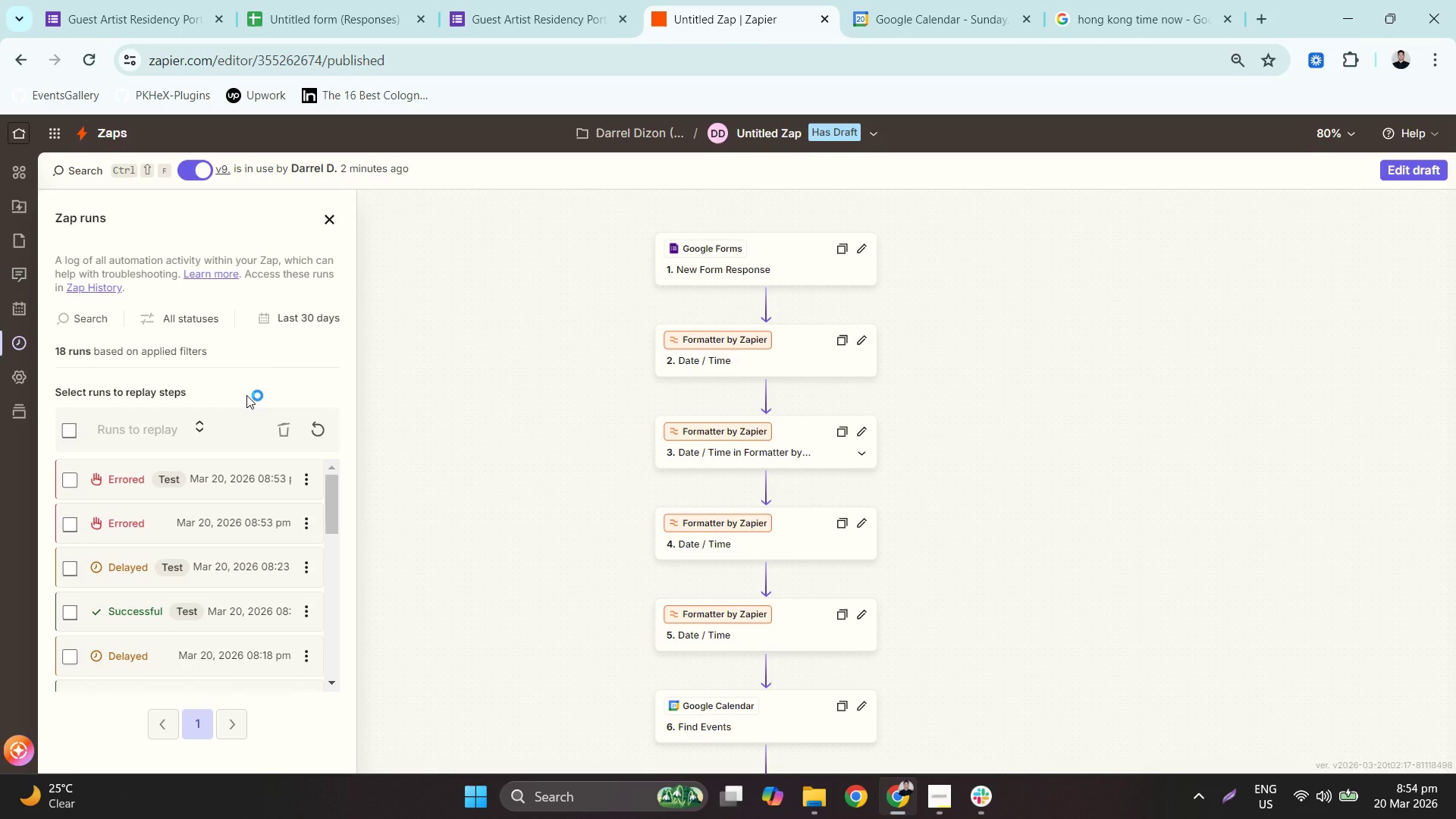 
left_click([1420, 165])
 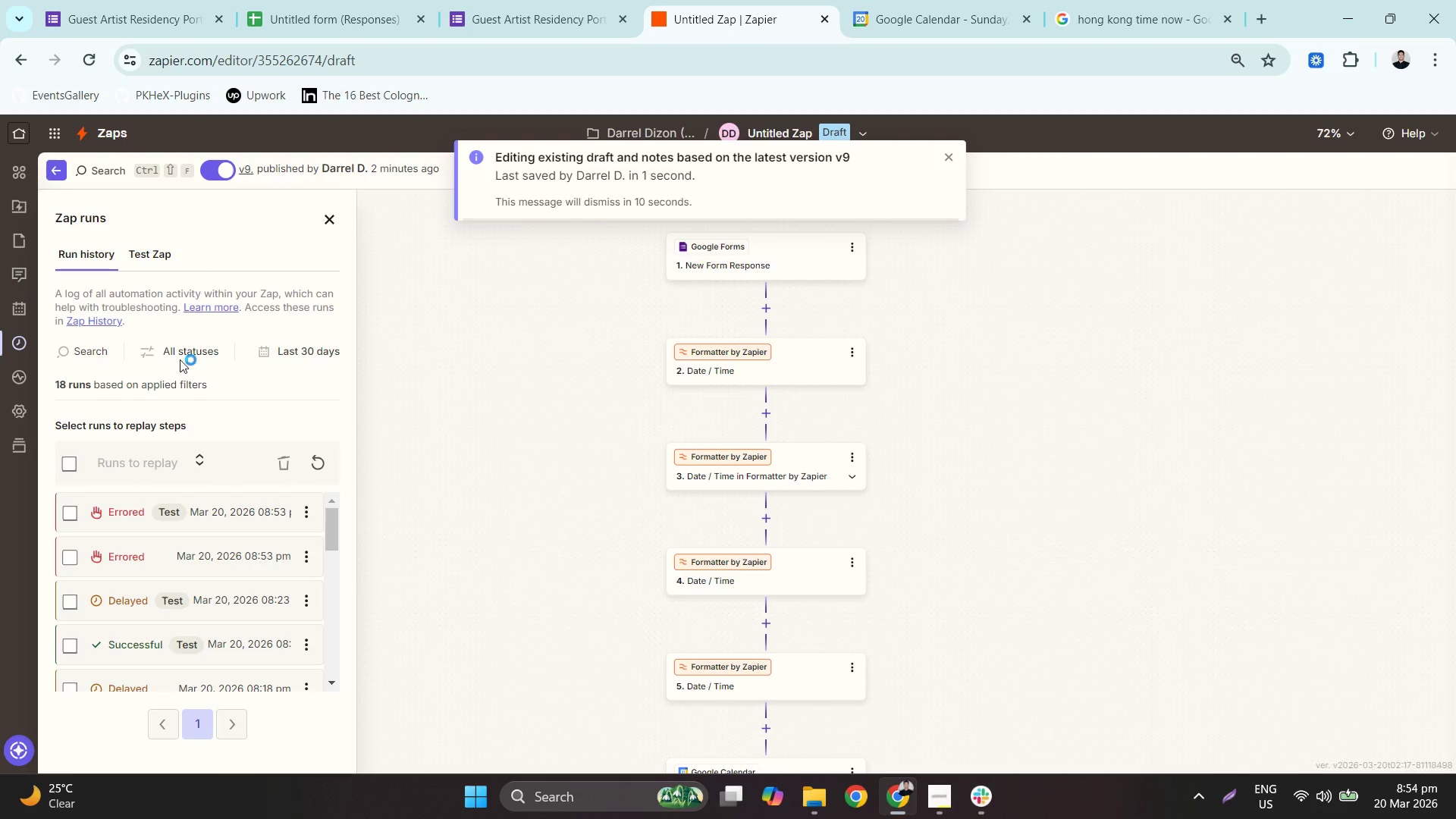 
left_click([141, 240])
 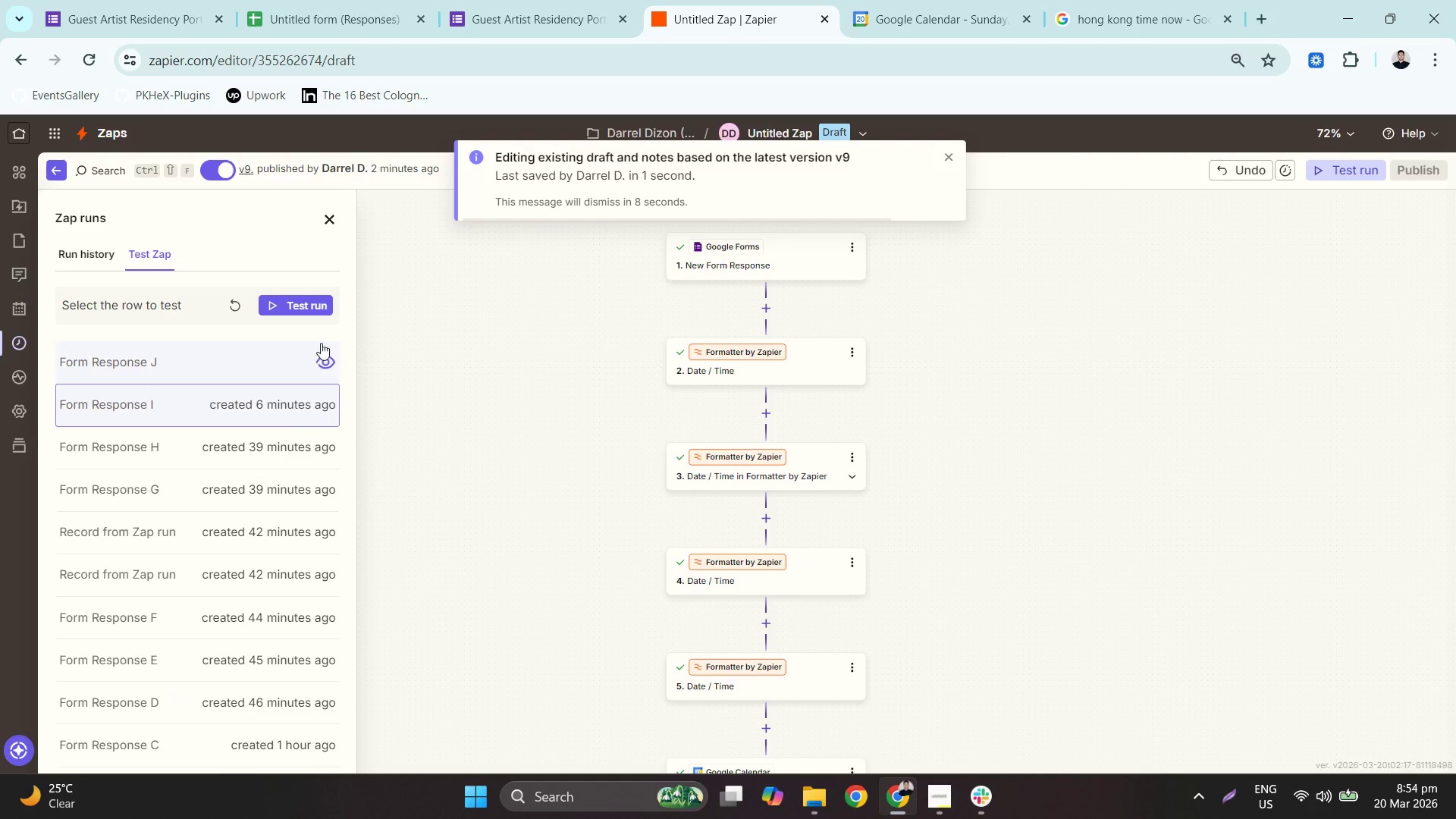 
left_click_drag(start_coordinate=[290, 312], to_coordinate=[240, 315])
 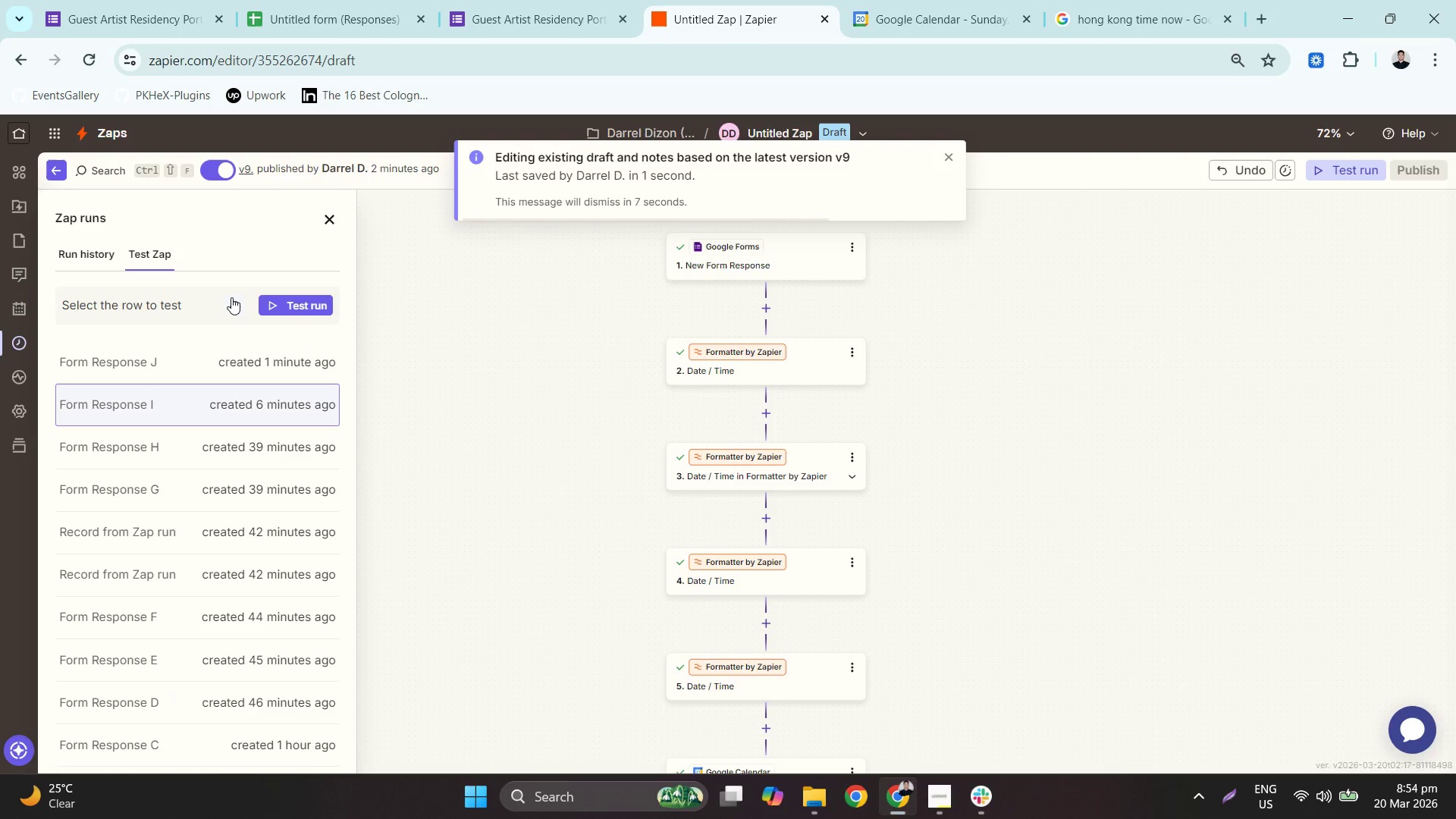 
left_click([231, 297])
 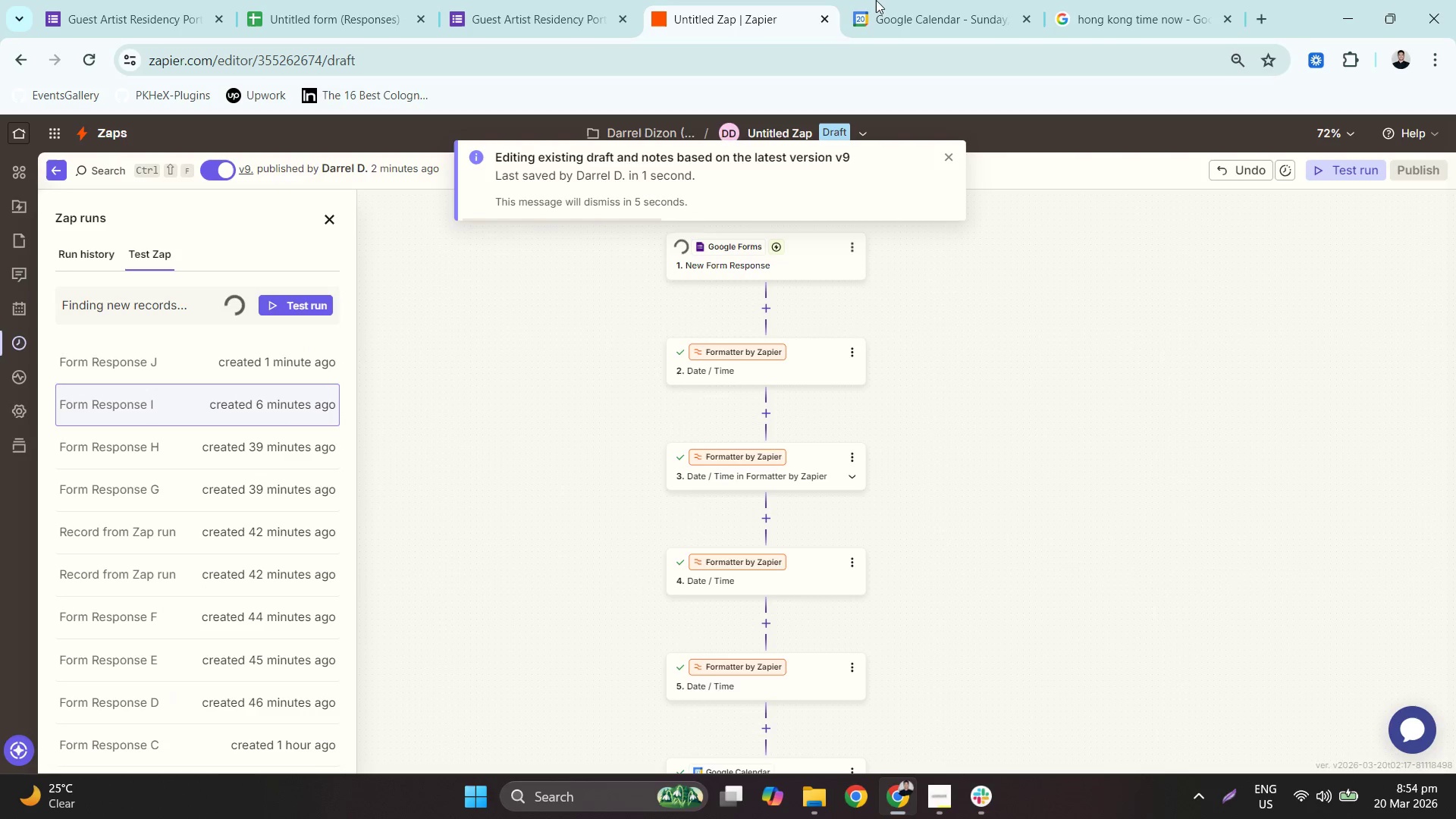 
double_click([753, 0])
 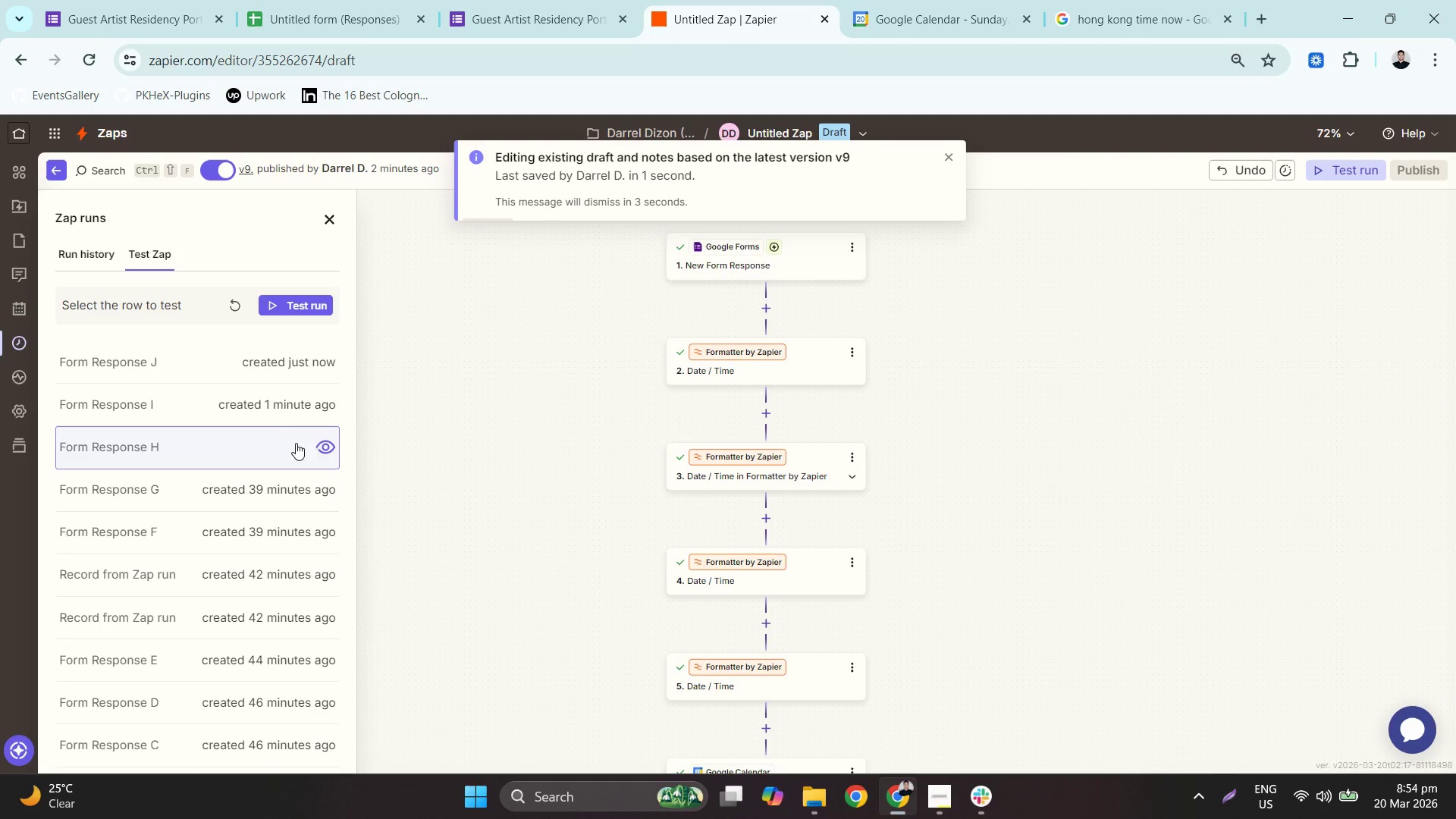 
left_click([259, 373])
 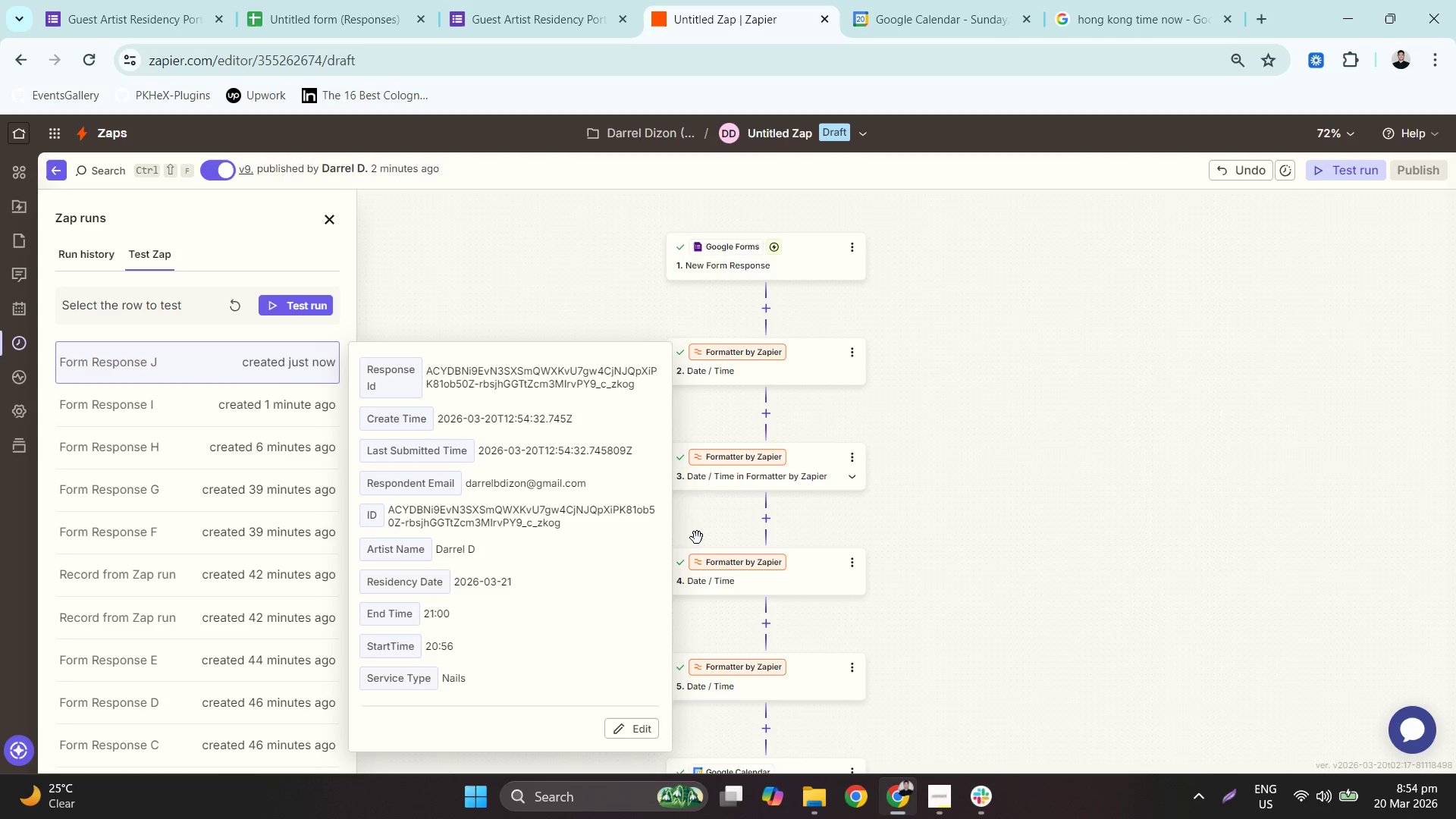 
wait(10.64)
 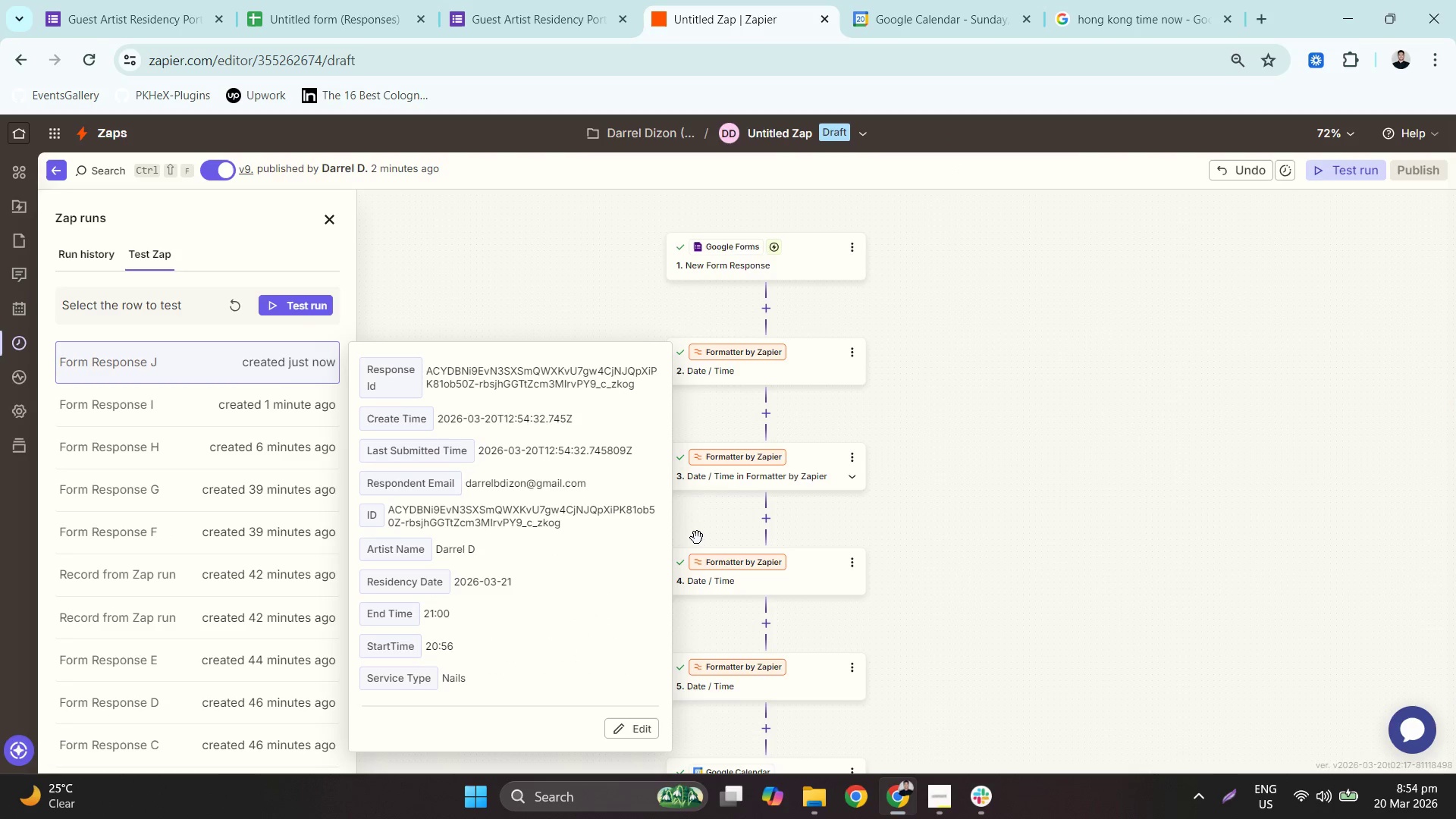 
left_click([104, 260])
 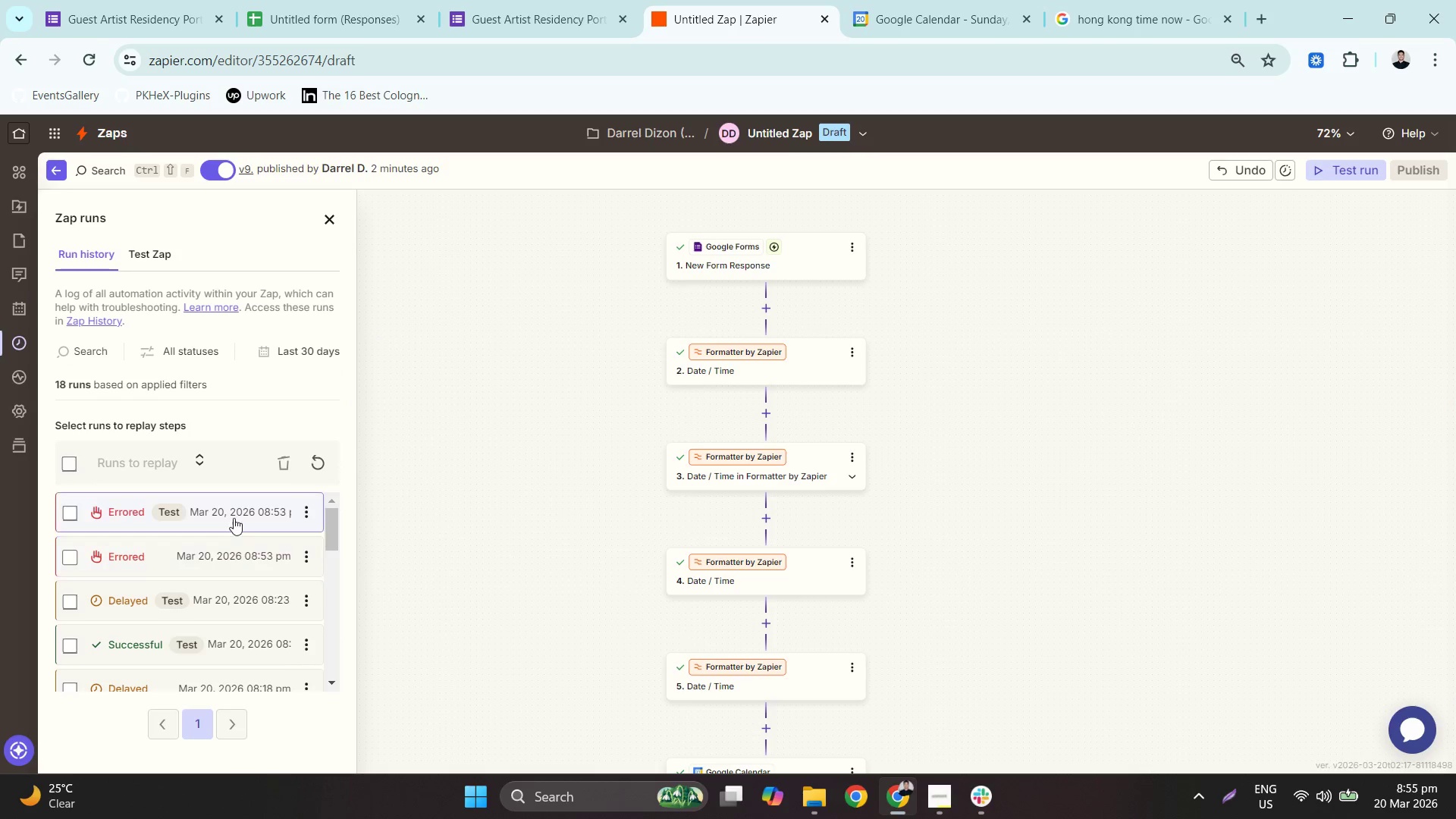 
left_click([322, 469])
 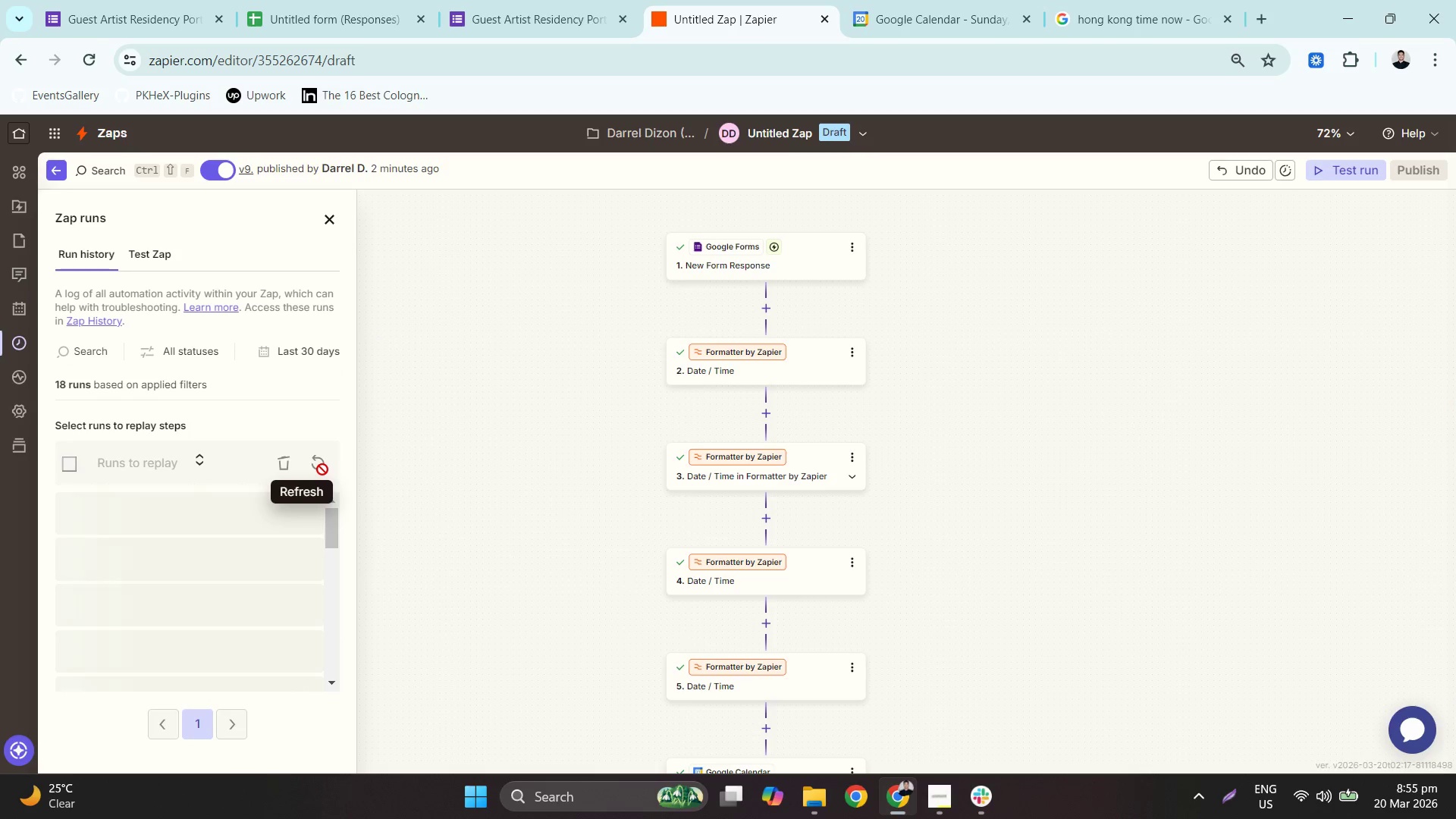 
mouse_move([327, 468])
 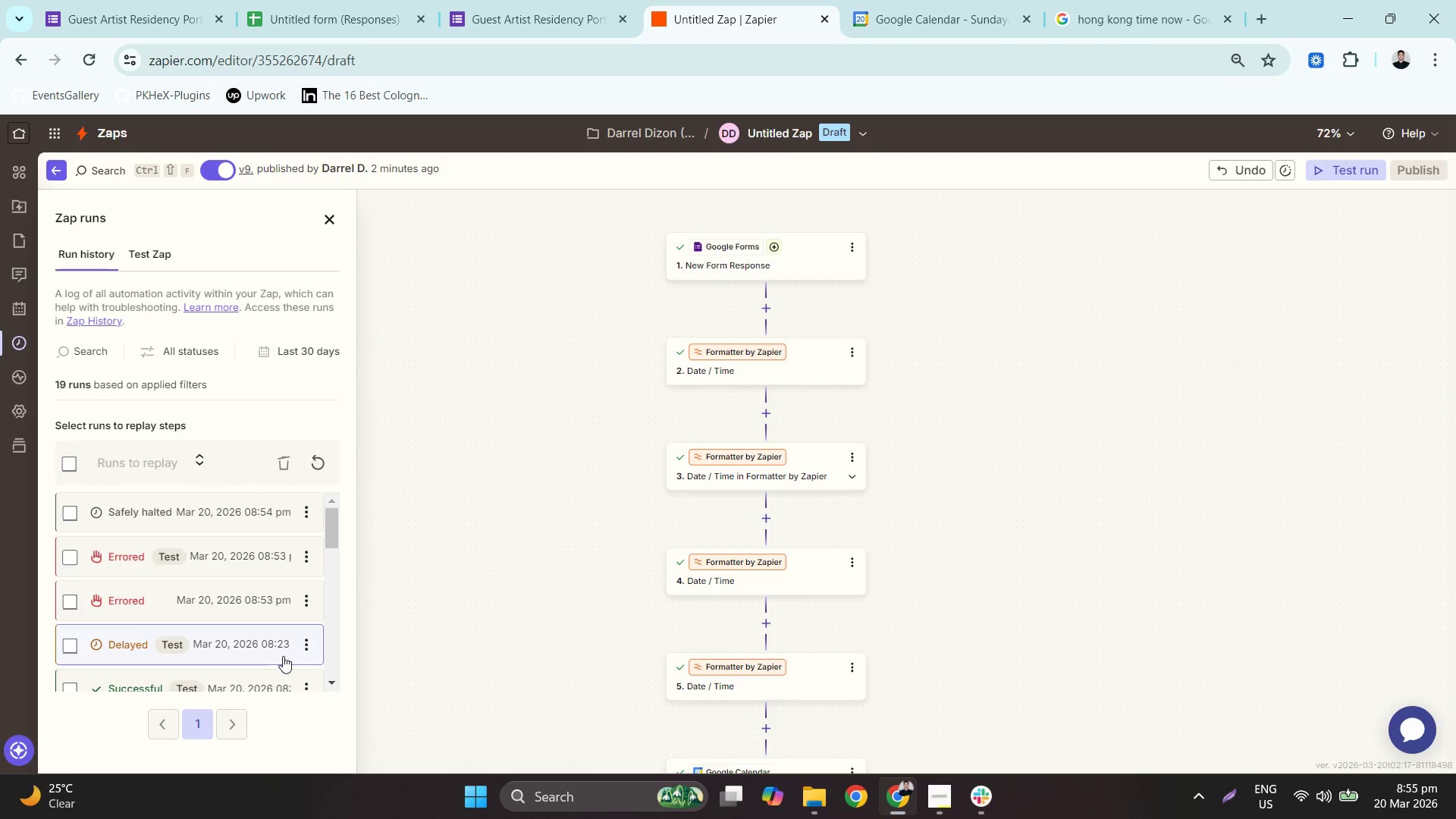 
left_click([221, 508])
 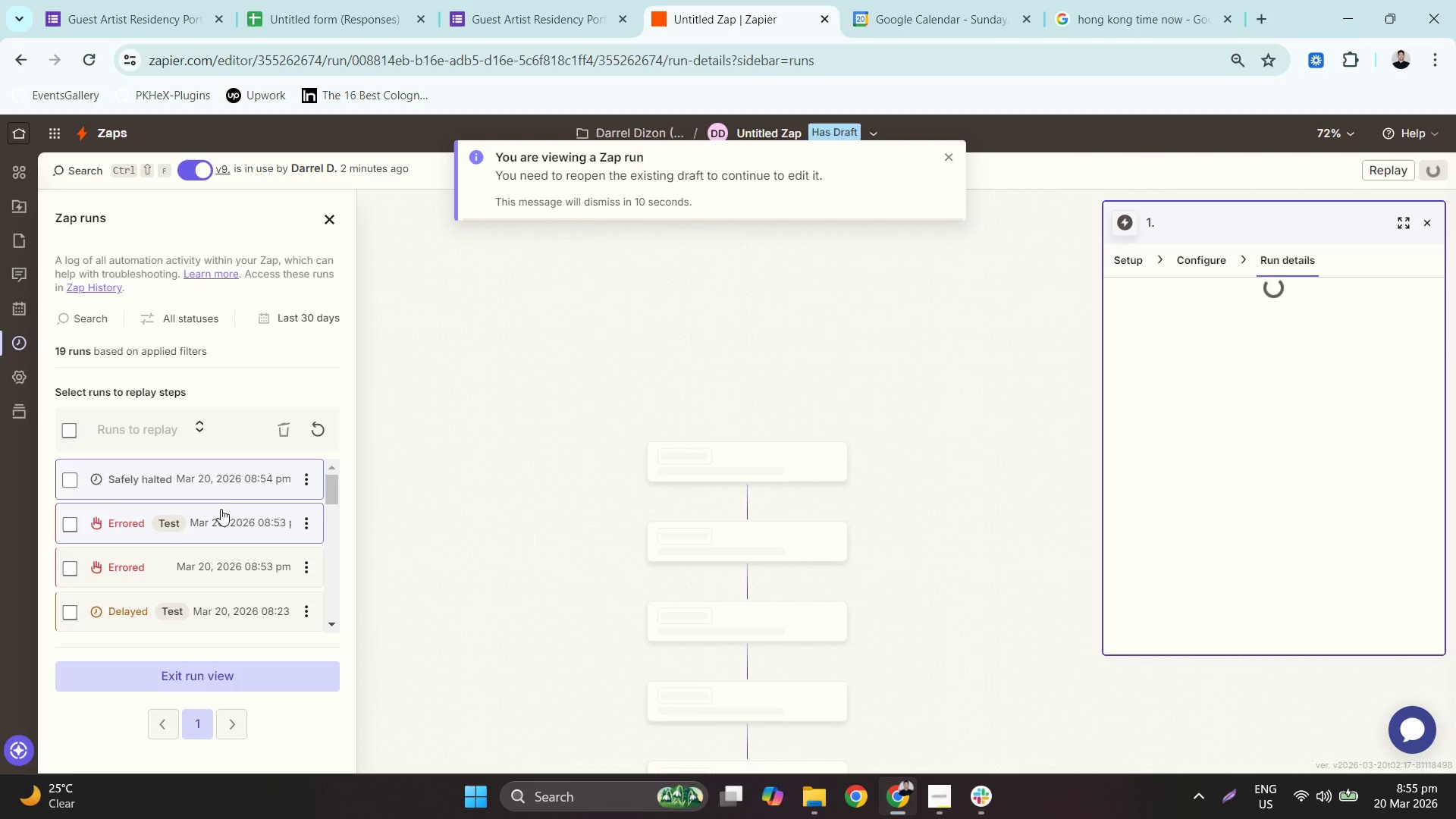 
mouse_move([948, 450])
 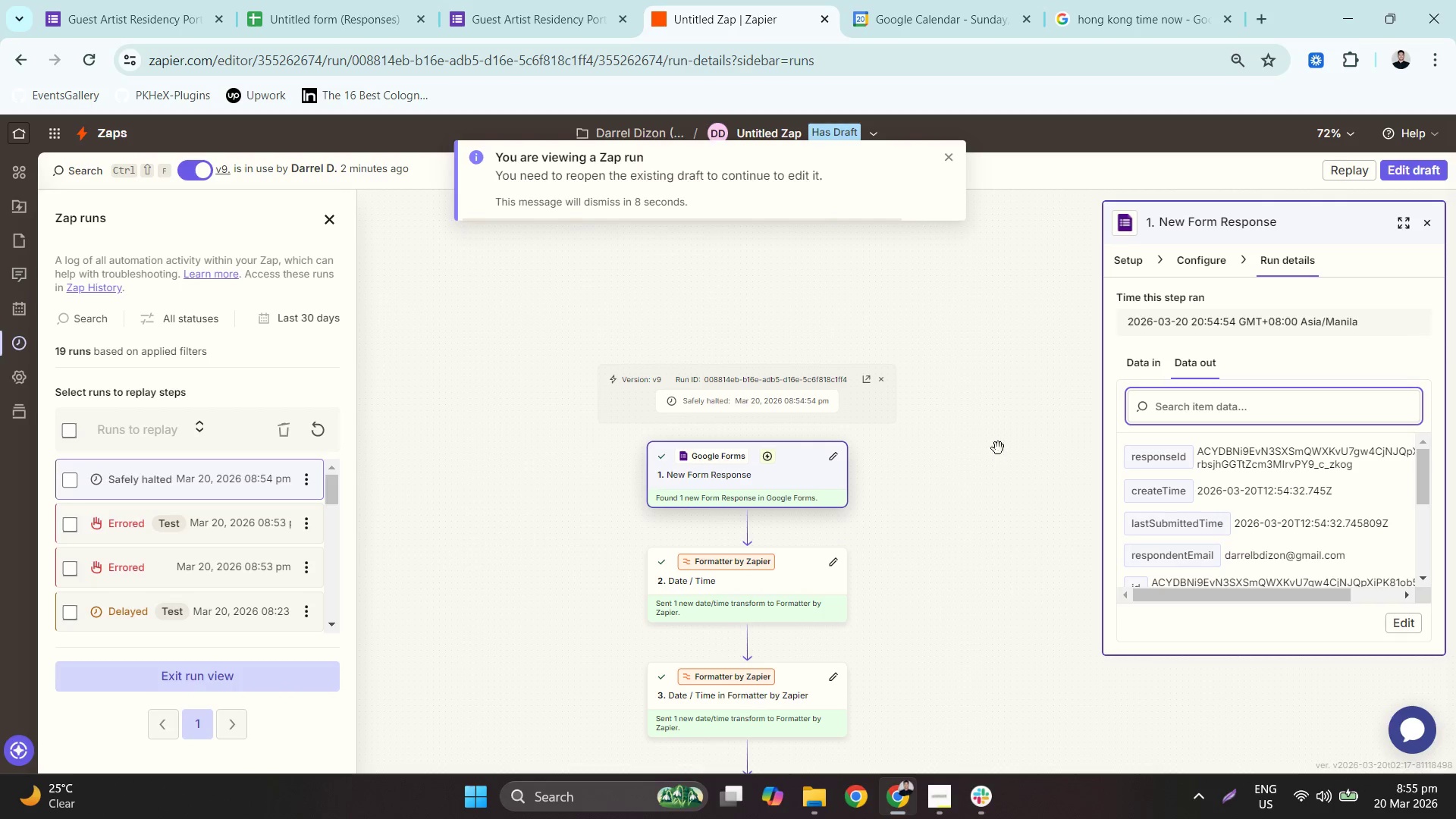 
left_click_drag(start_coordinate=[969, 574], to_coordinate=[985, 326])
 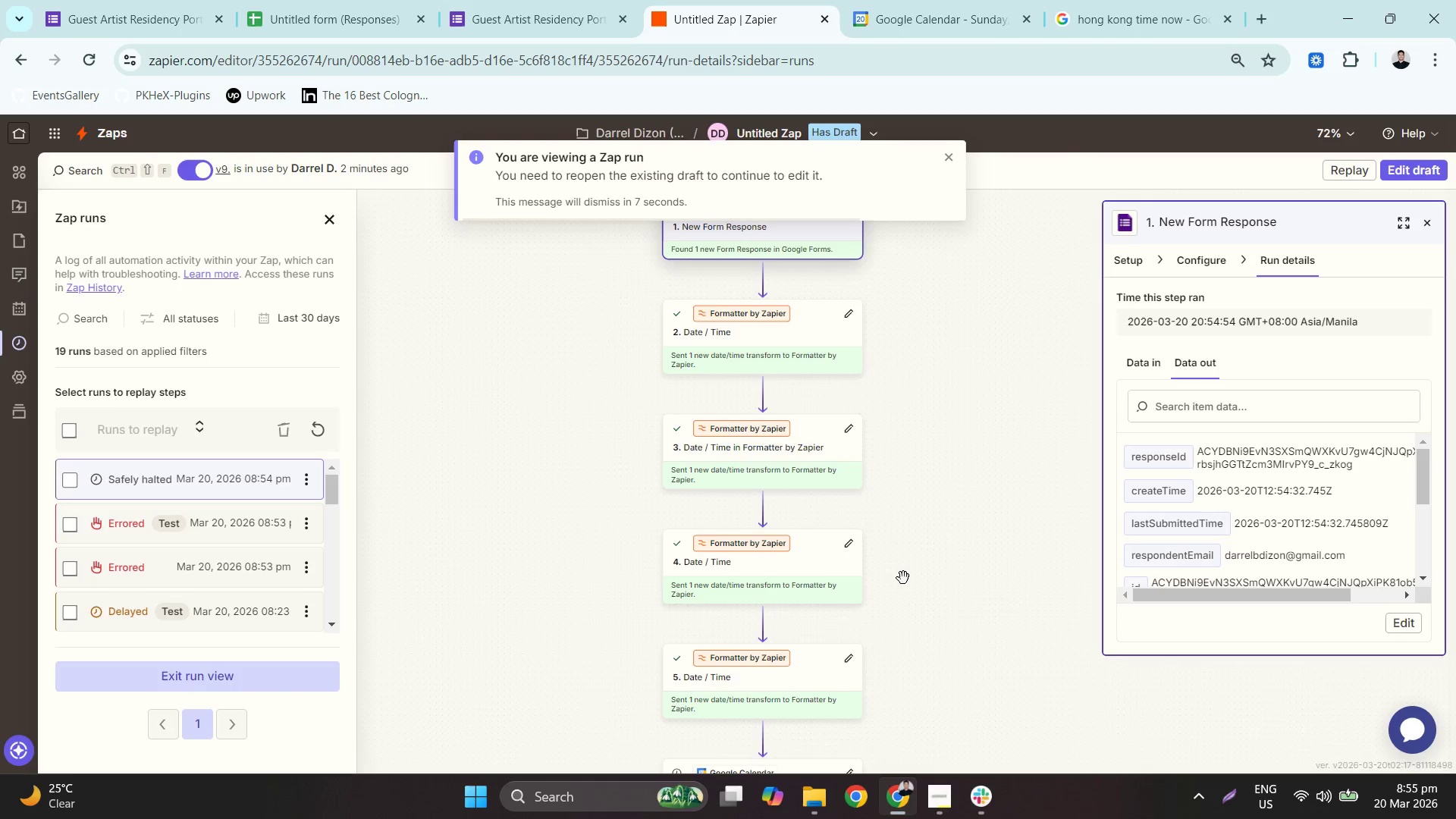 
left_click_drag(start_coordinate=[902, 582], to_coordinate=[912, 297])
 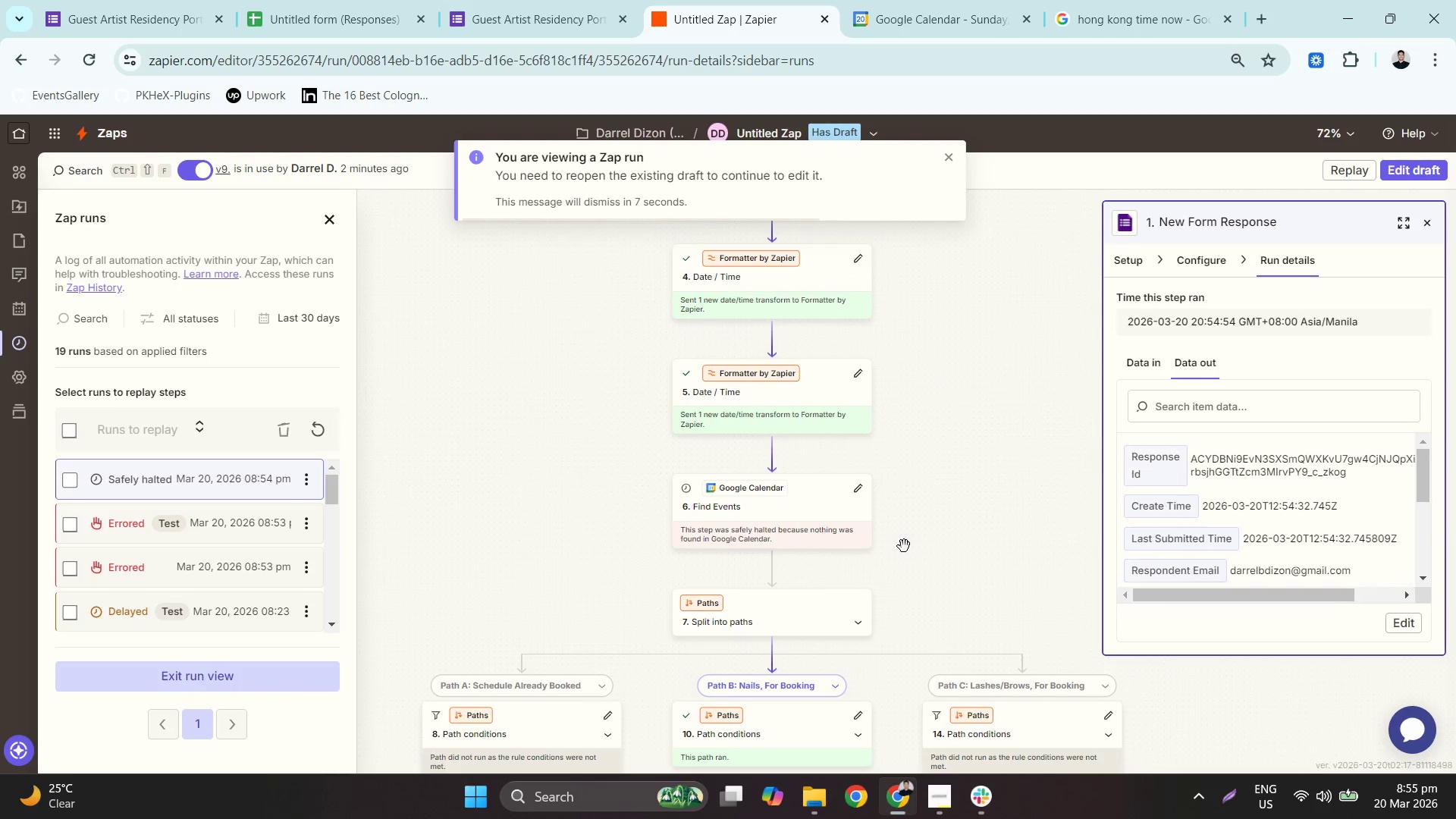 
left_click_drag(start_coordinate=[905, 546], to_coordinate=[908, 265])
 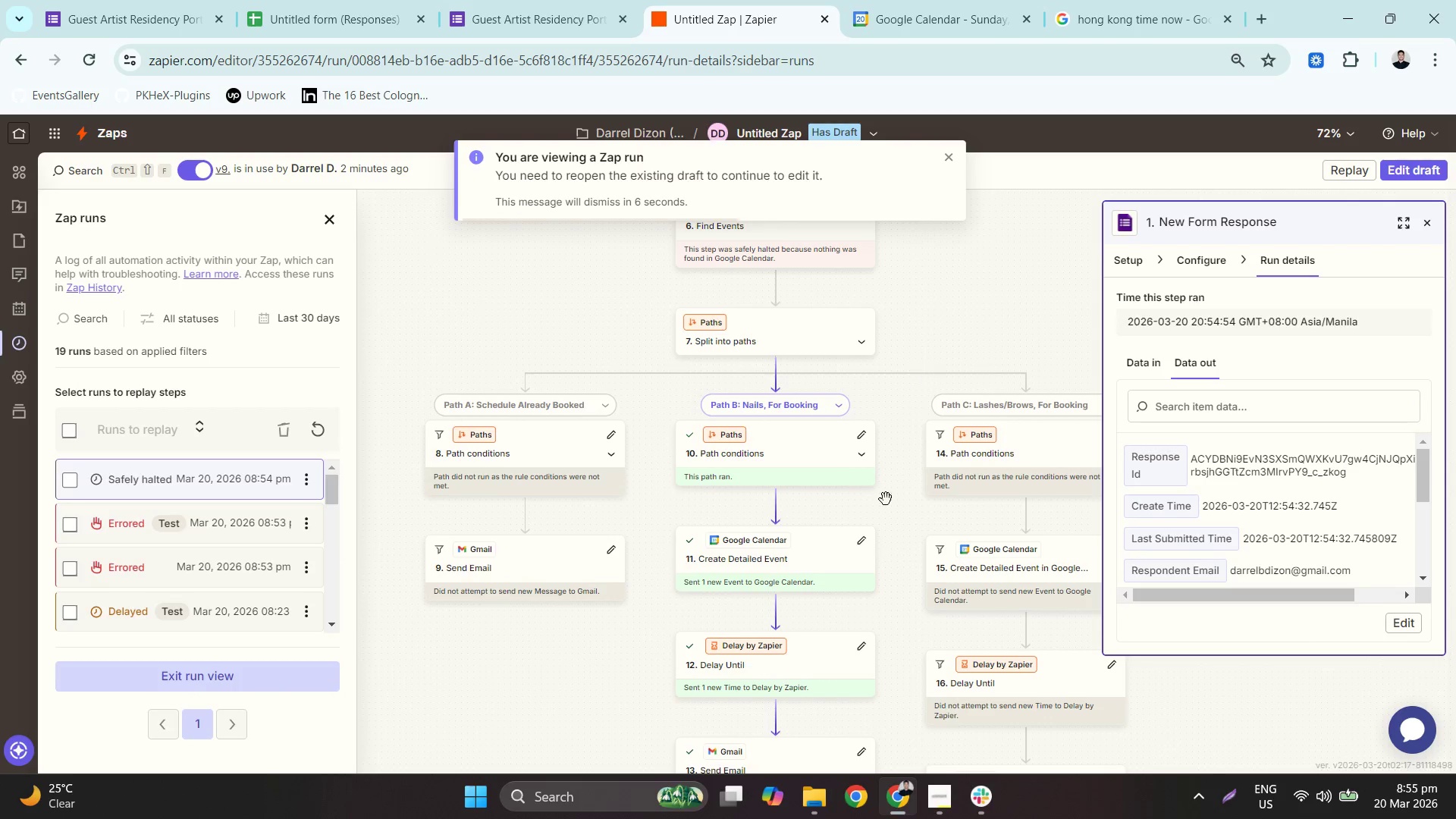 
left_click_drag(start_coordinate=[886, 510], to_coordinate=[878, 325])
 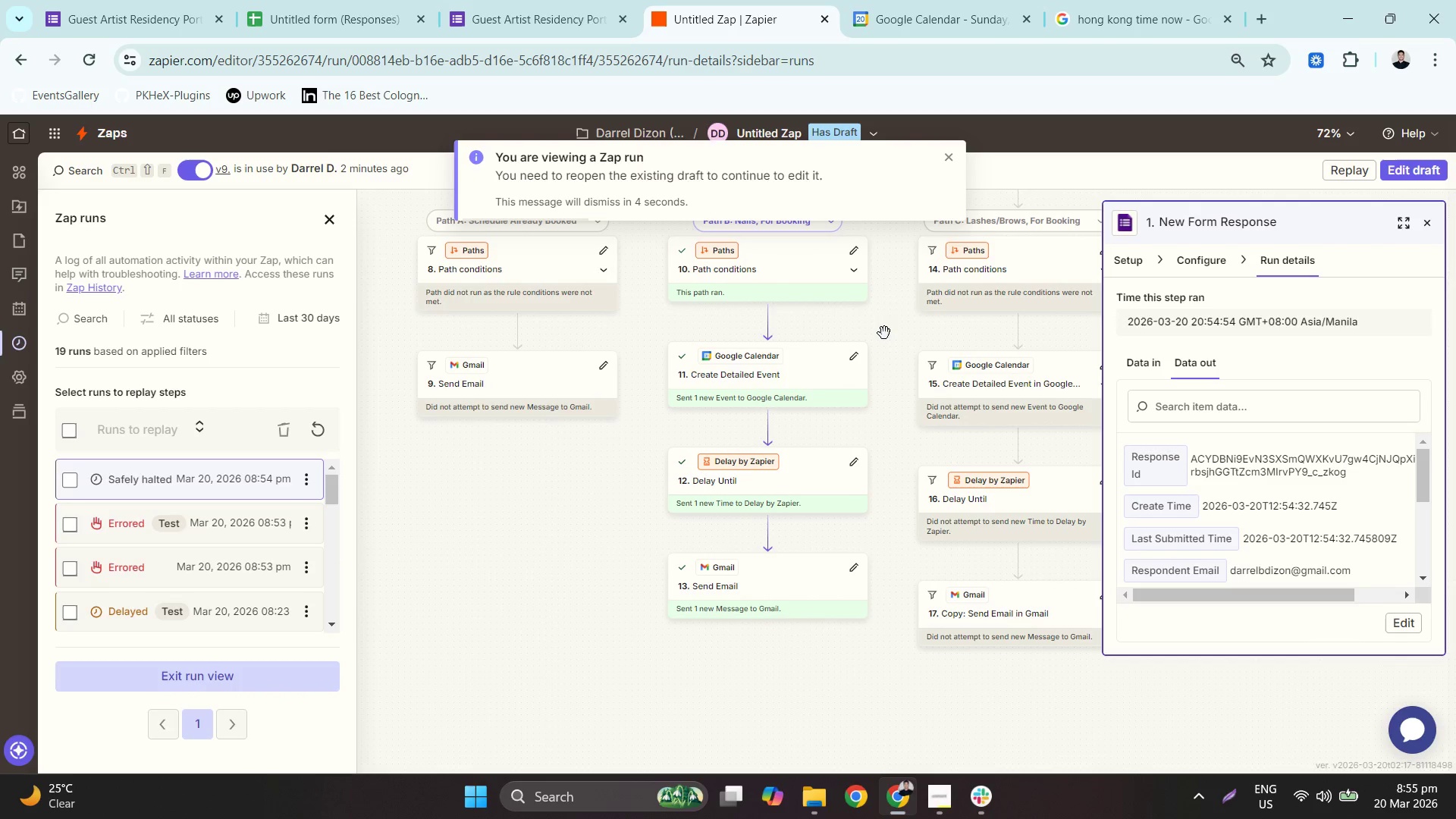 
left_click_drag(start_coordinate=[883, 332], to_coordinate=[855, 498])
 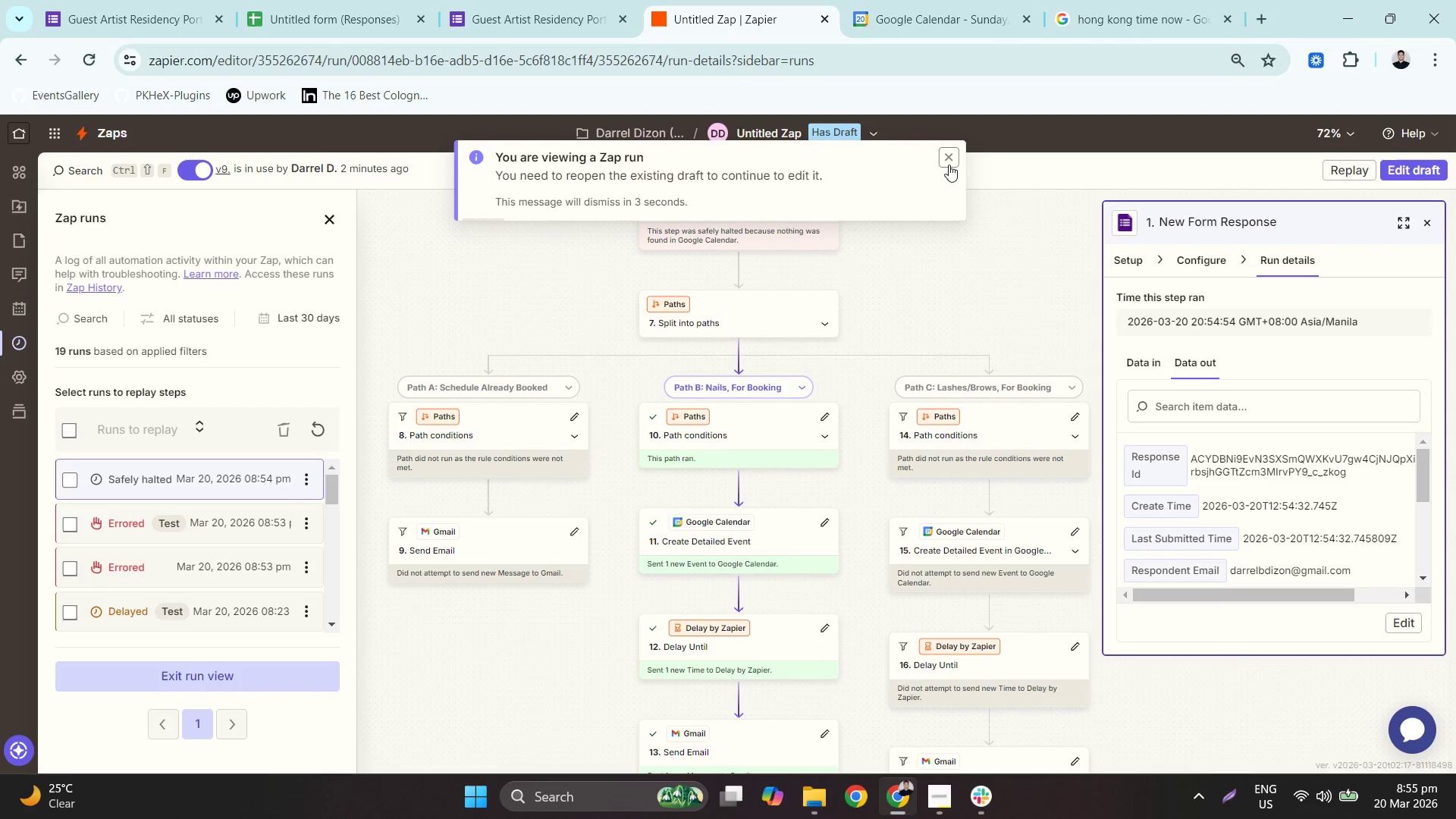 
left_click([949, 163])
 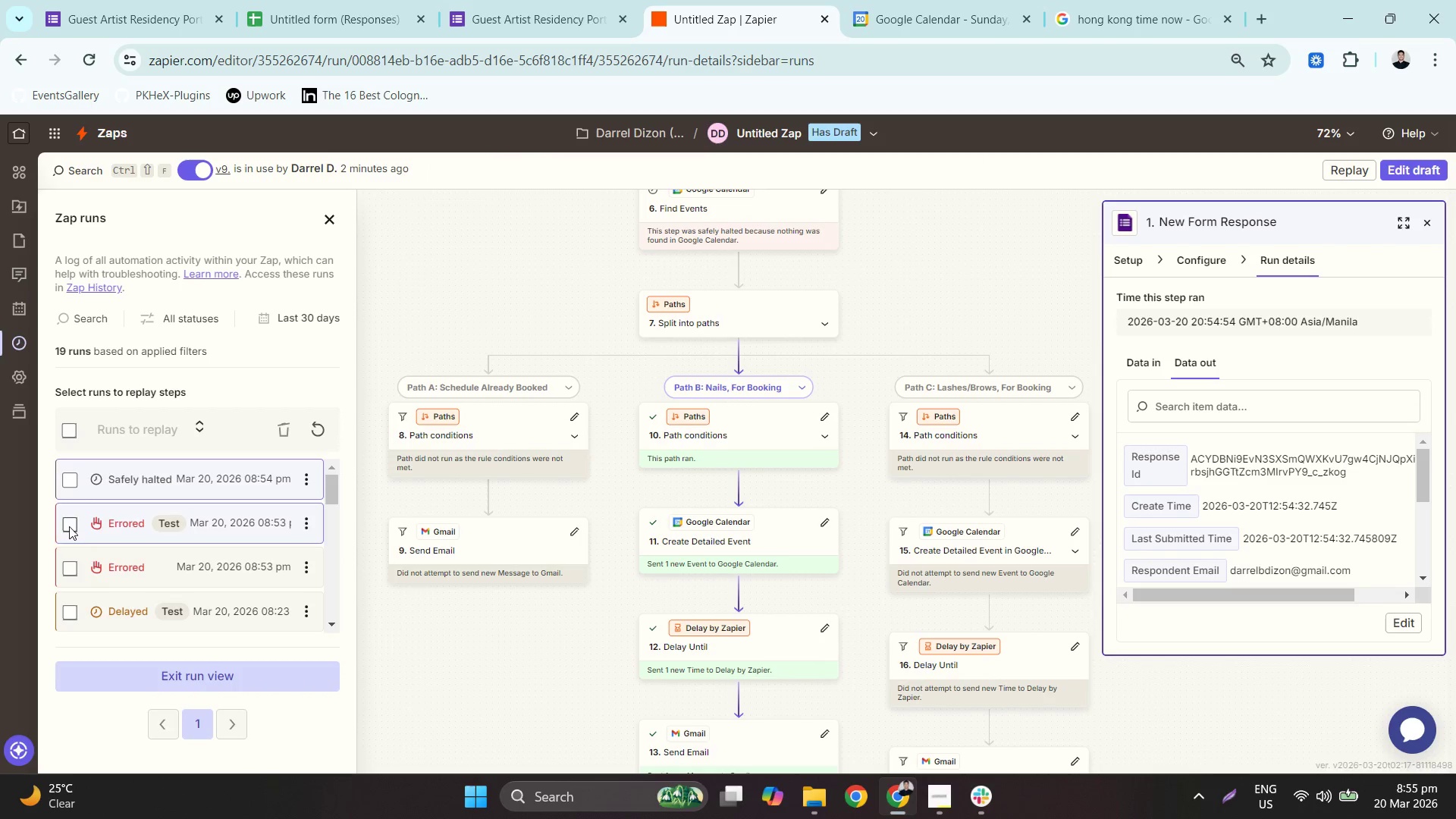 
left_click([305, 428])
 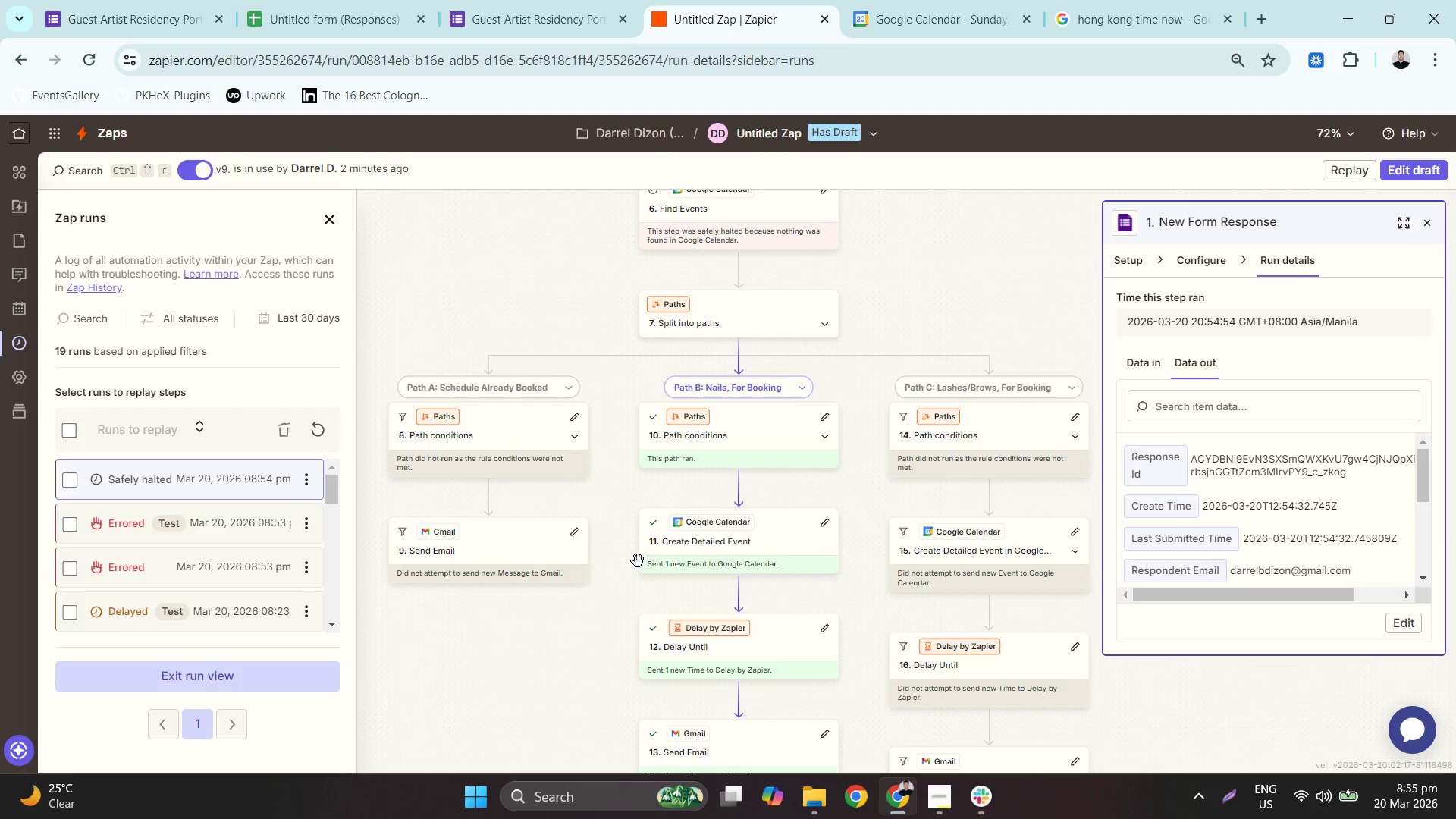 
left_click_drag(start_coordinate=[604, 655], to_coordinate=[610, 474])
 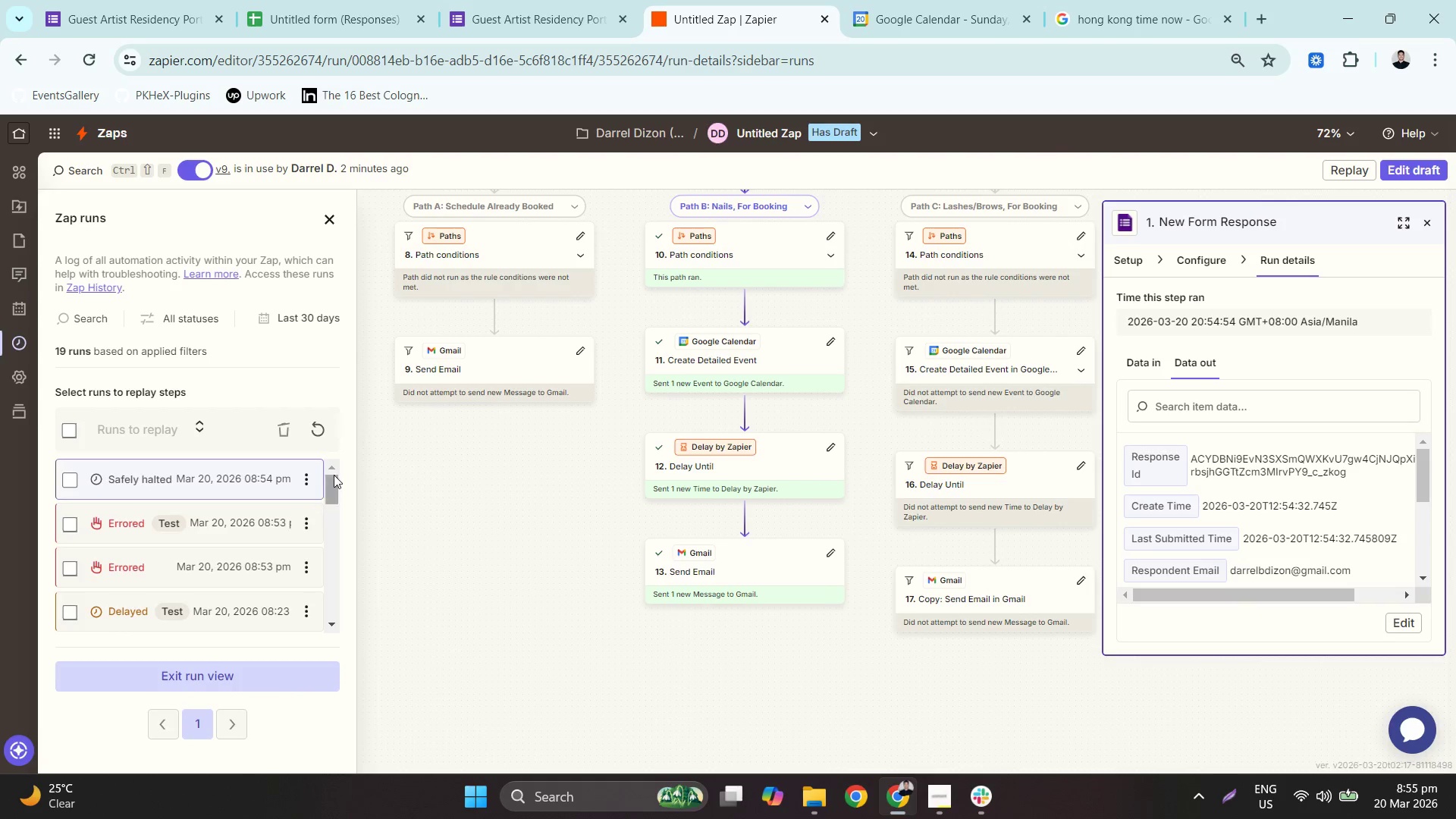 
left_click([221, 475])
 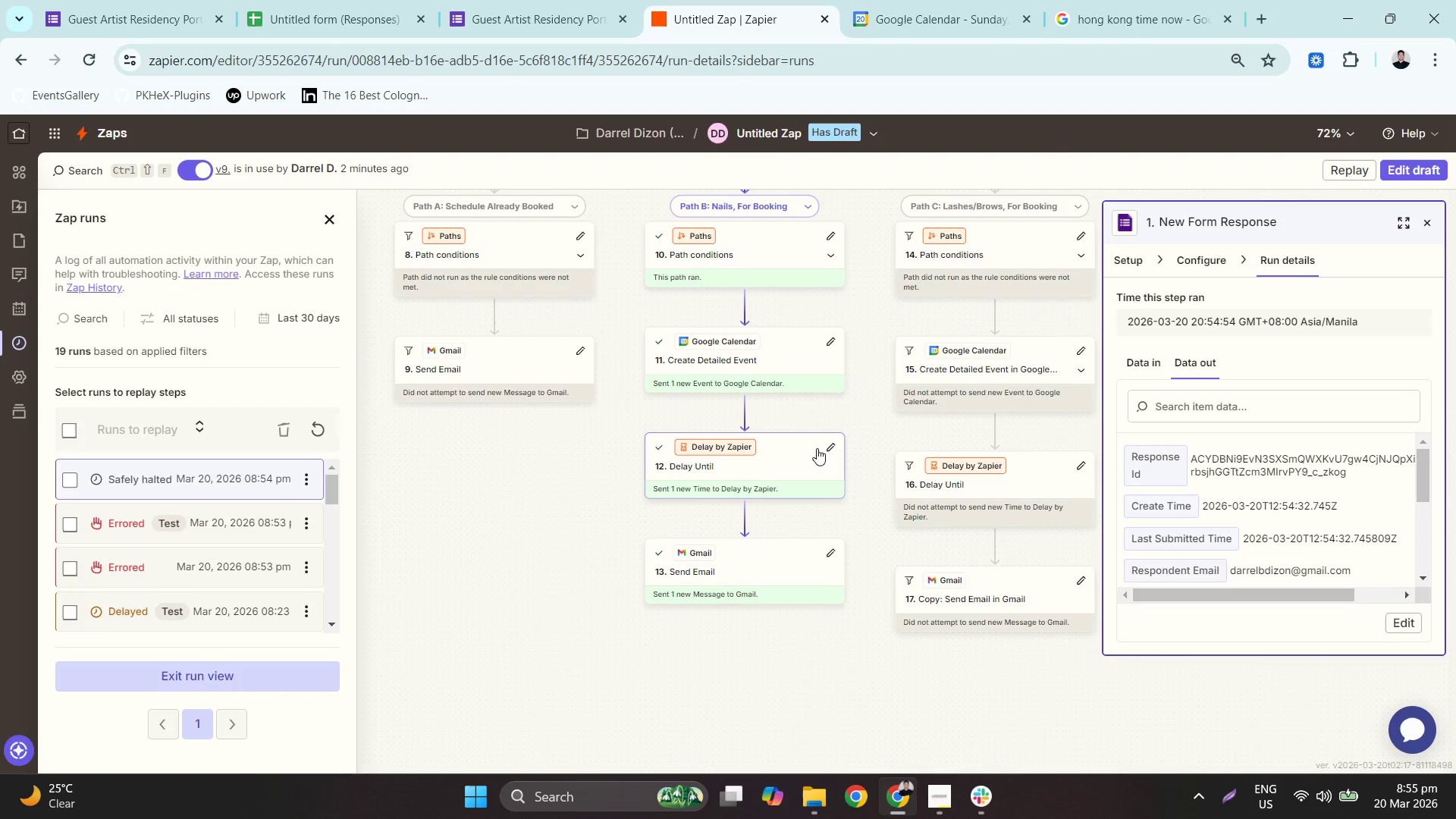 
left_click([788, 451])
 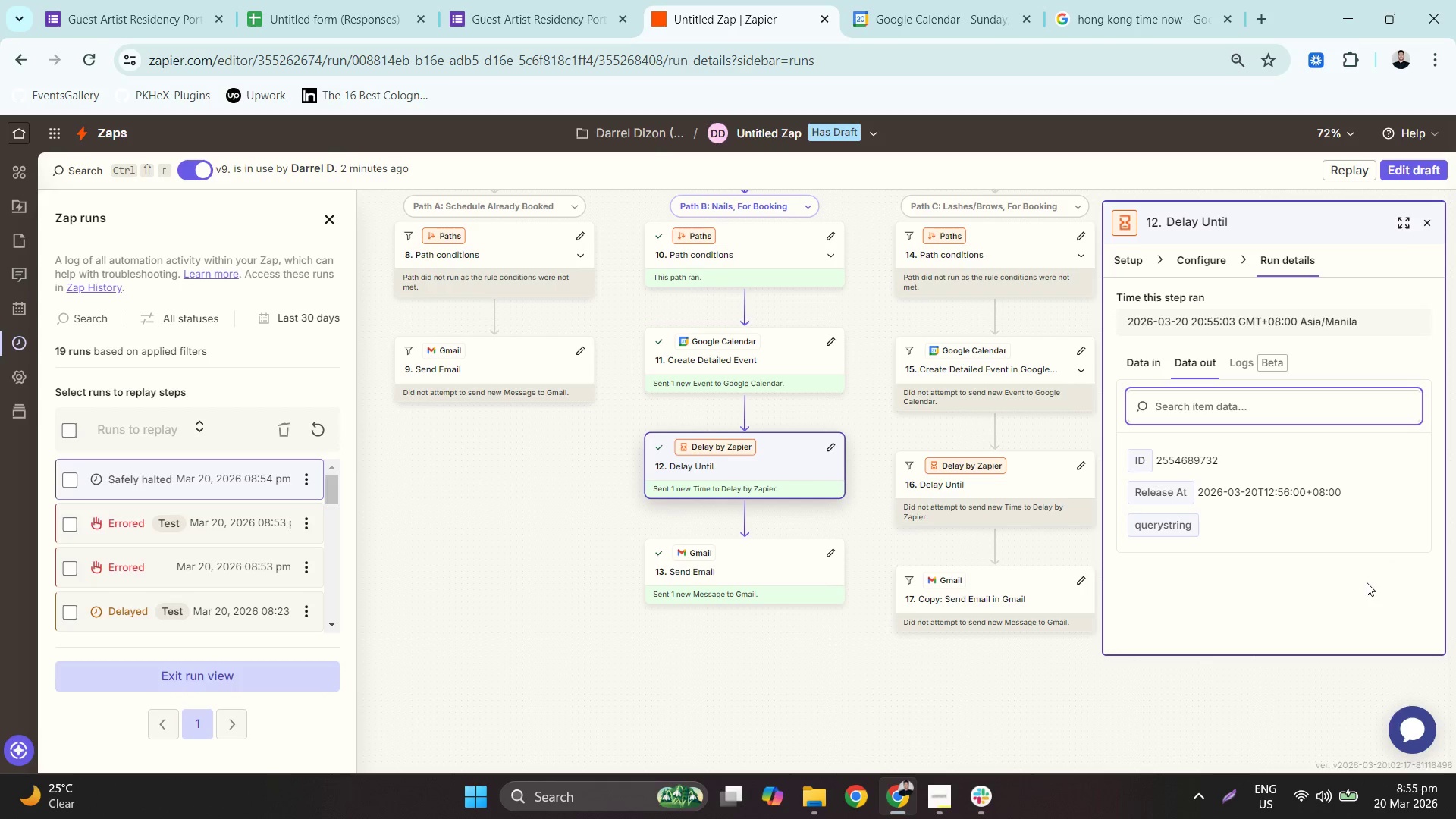 
wait(15.27)
 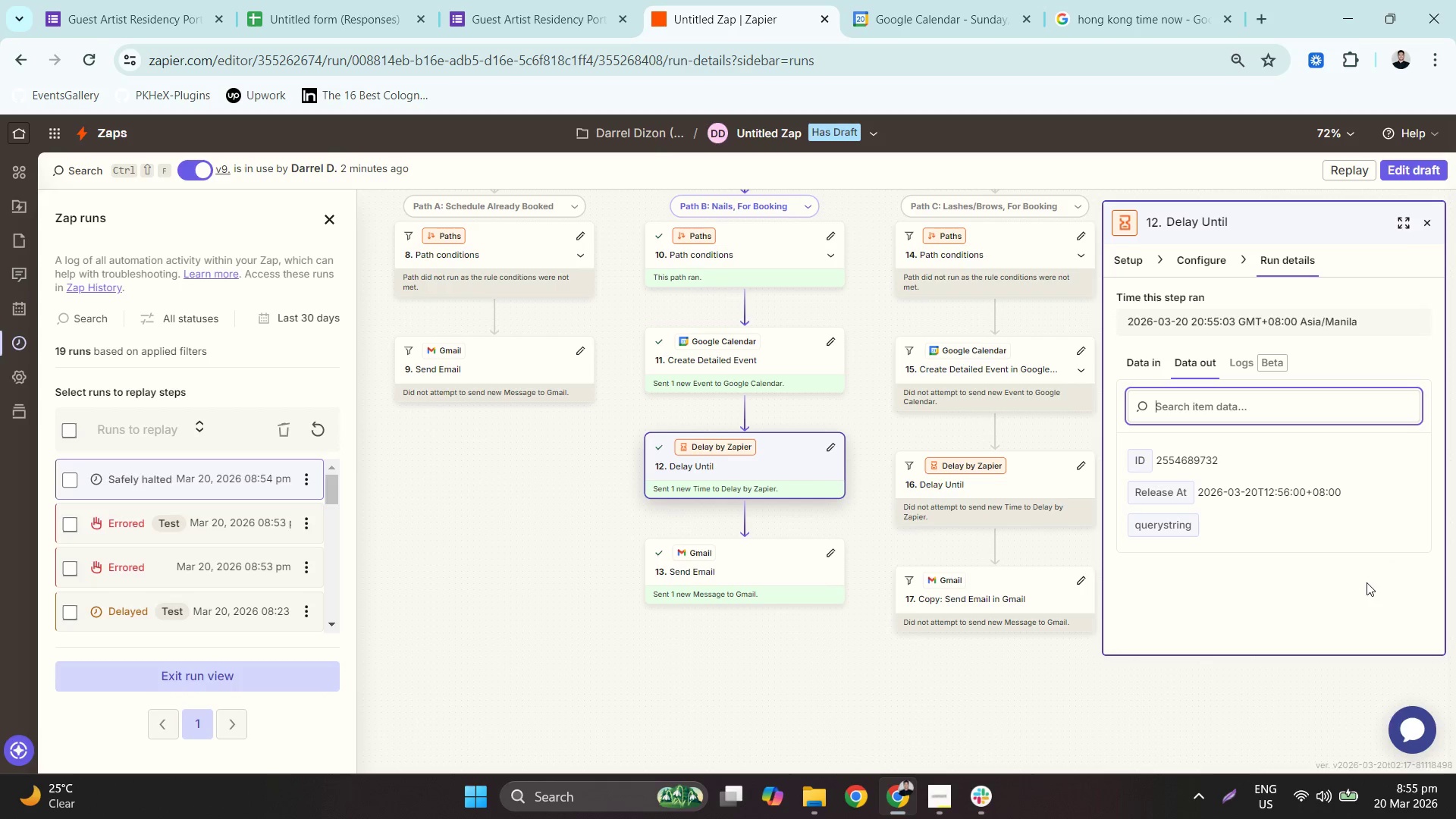 
mouse_move([1251, 263])
 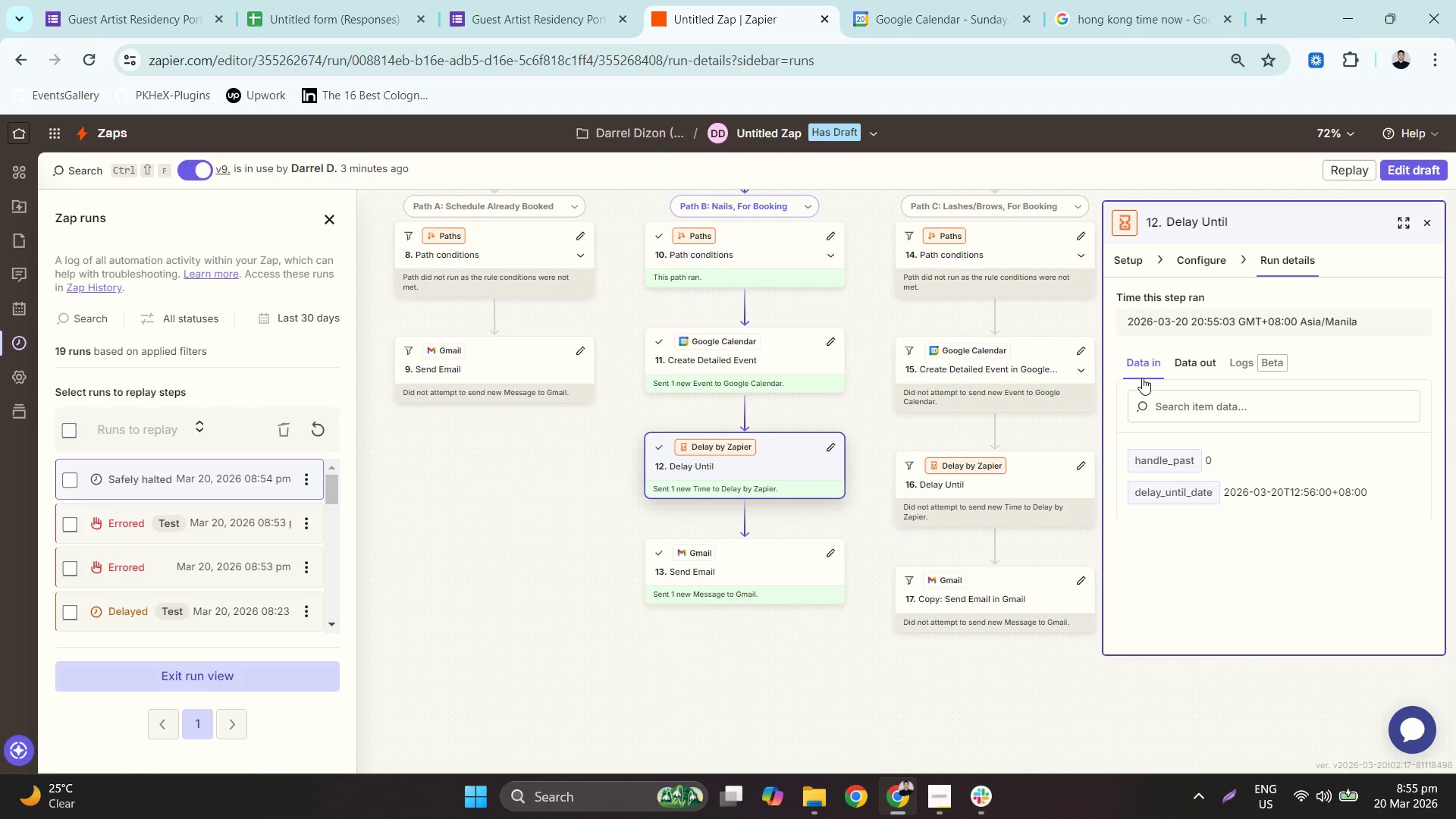 
wait(10.49)
 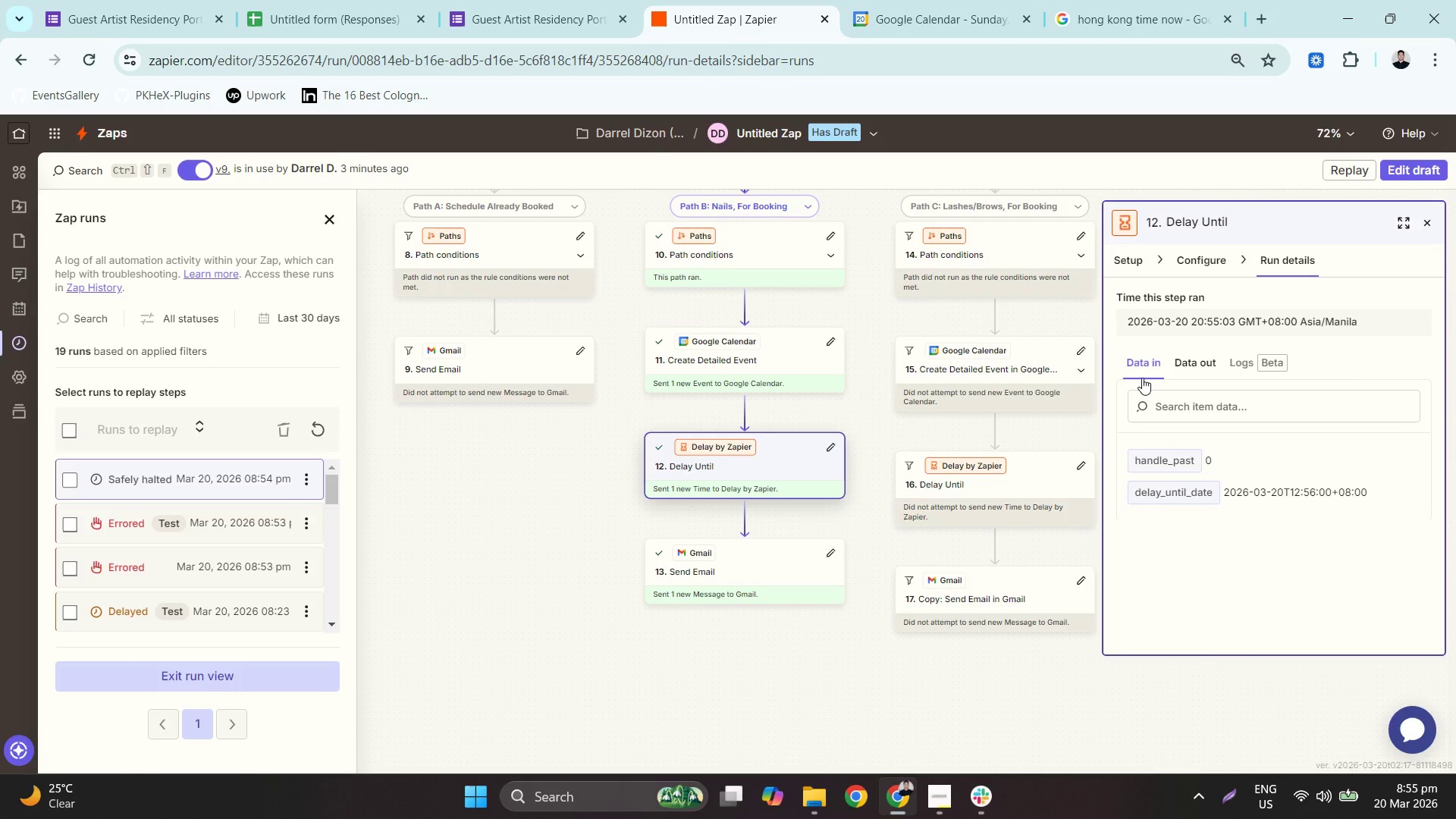 
left_click([942, 0])
 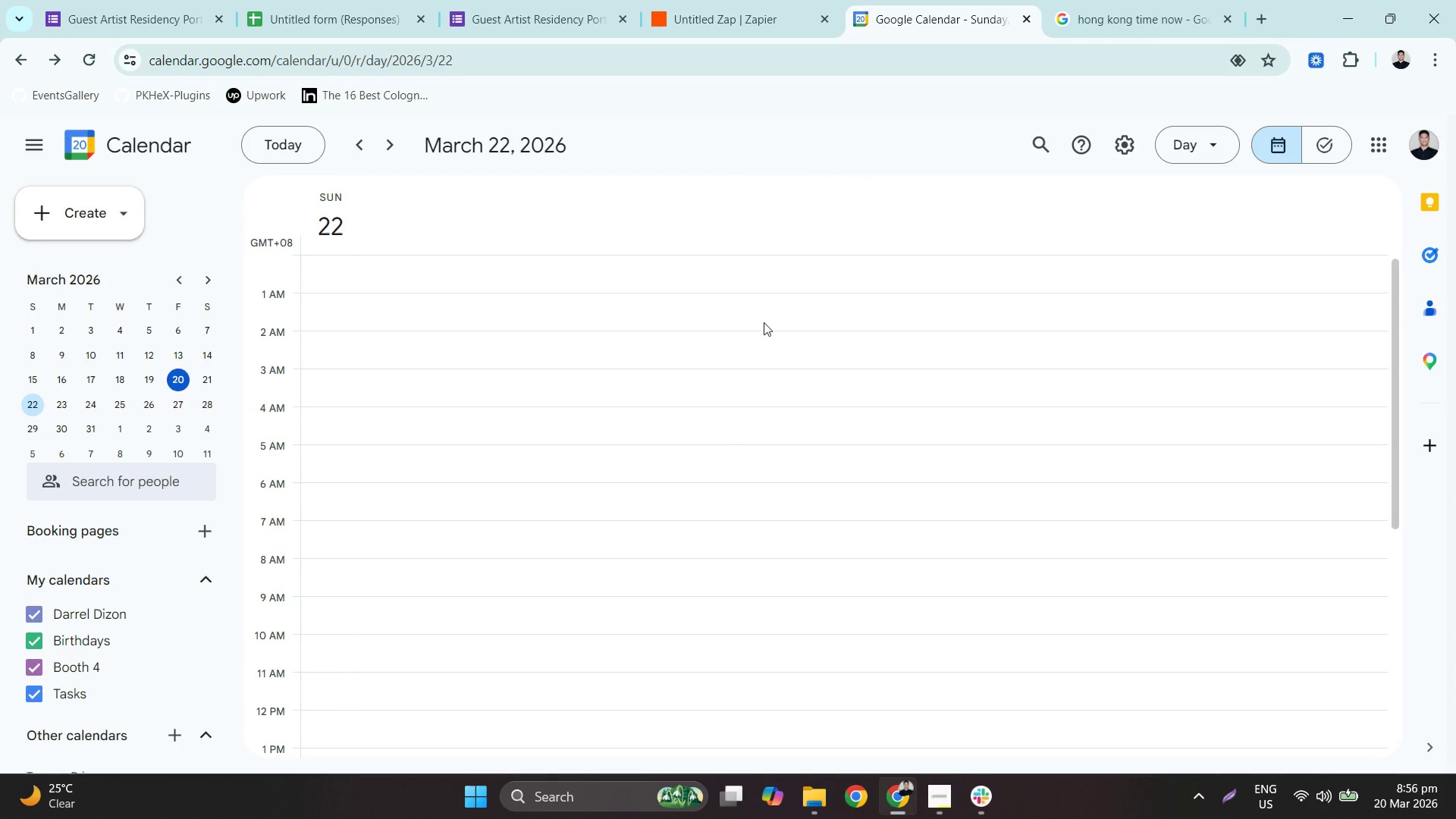 
left_click([390, 143])
 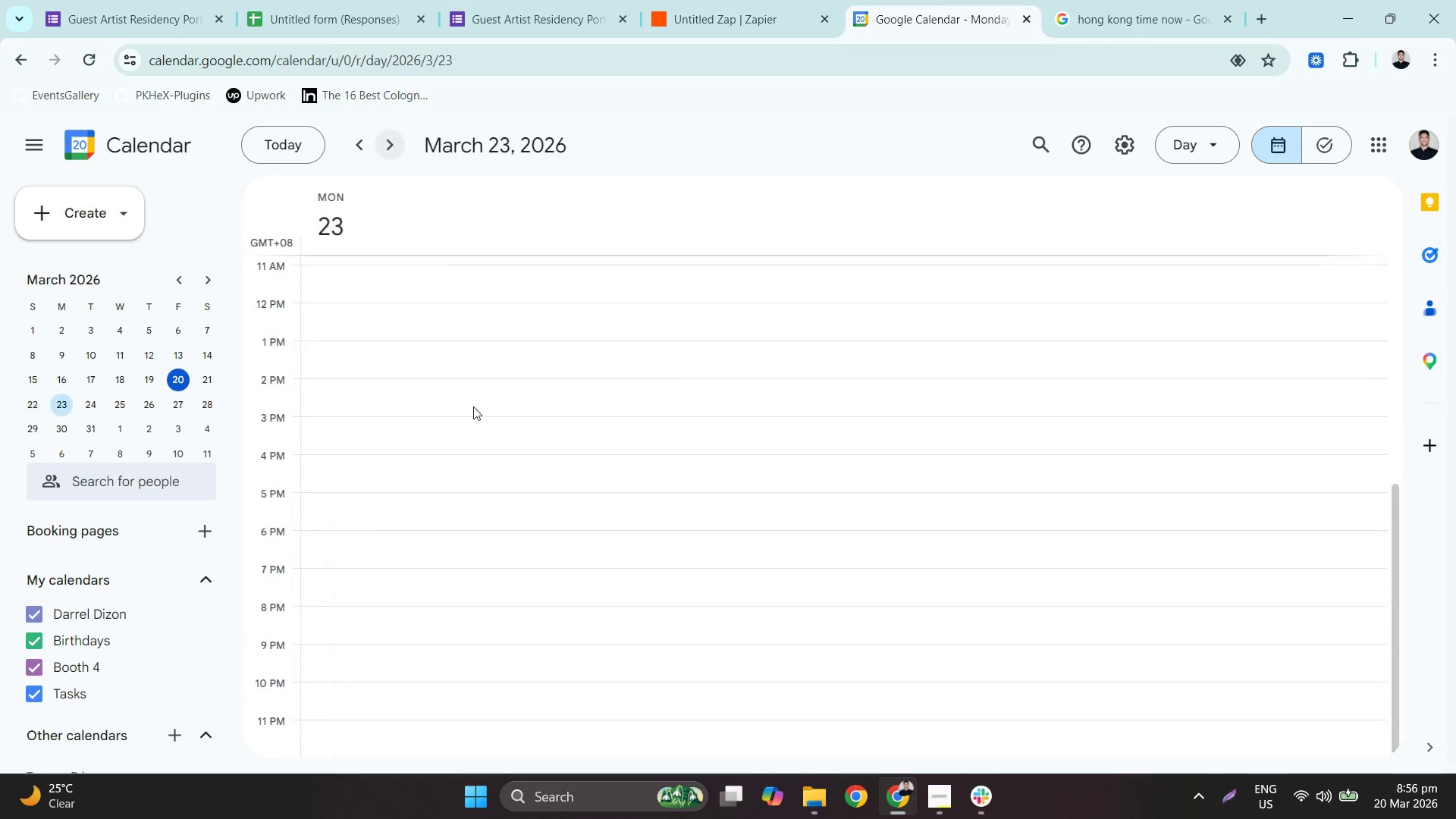 
scroll: coordinate [442, 173], scroll_direction: down, amount: 6.0
 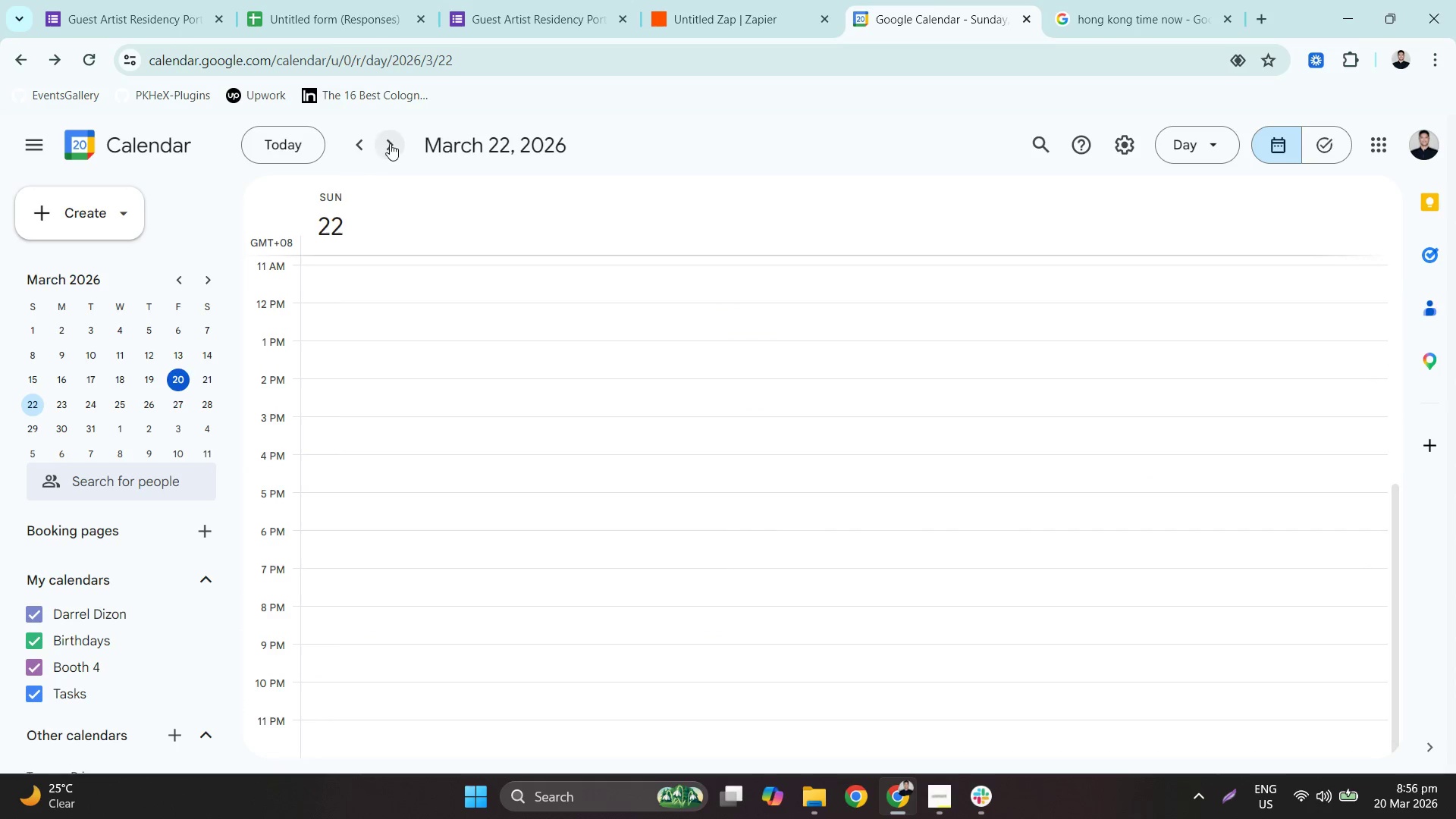 
scroll: coordinate [538, 407], scroll_direction: none, amount: 0.0
 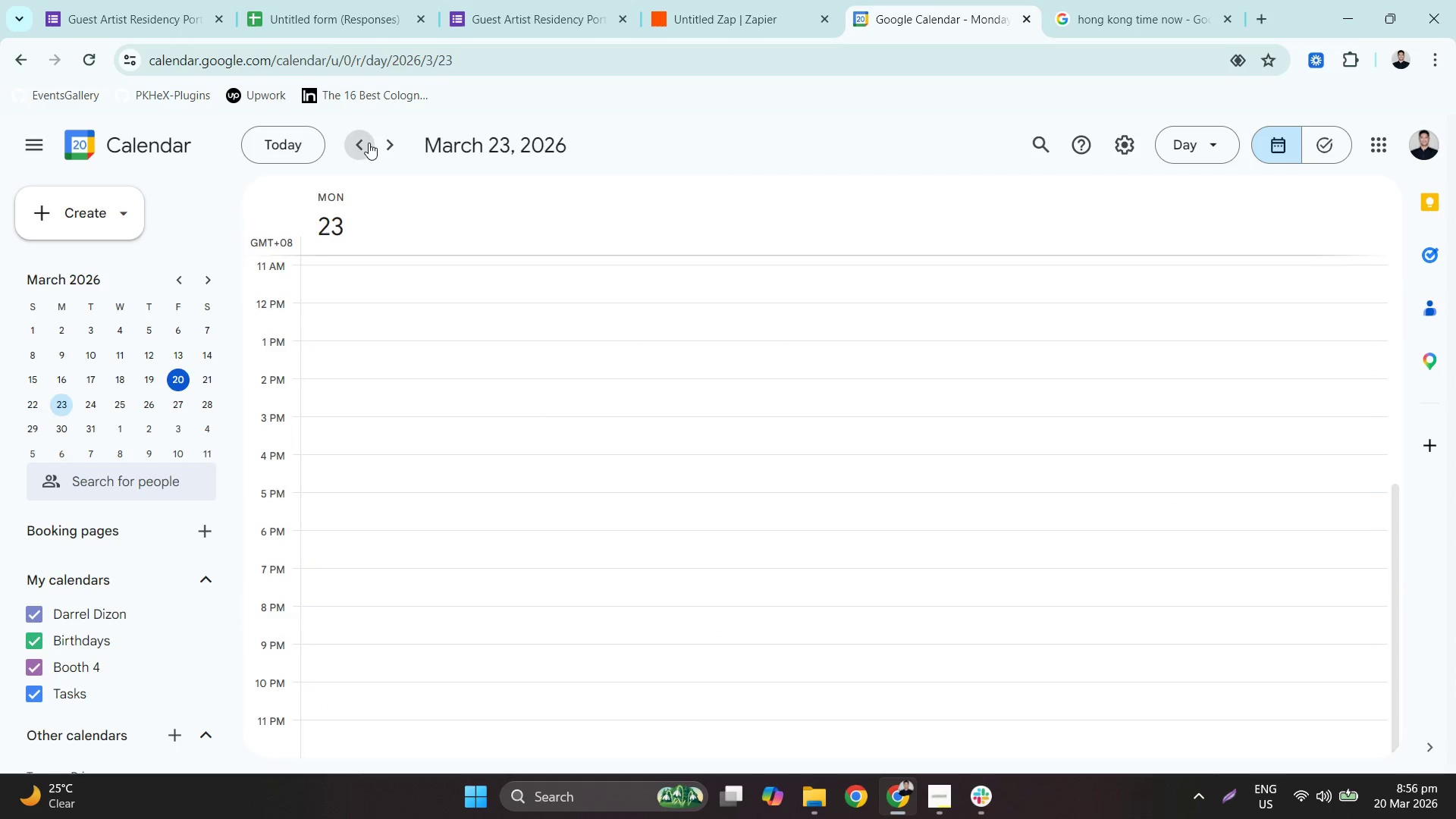 
double_click([369, 143])
 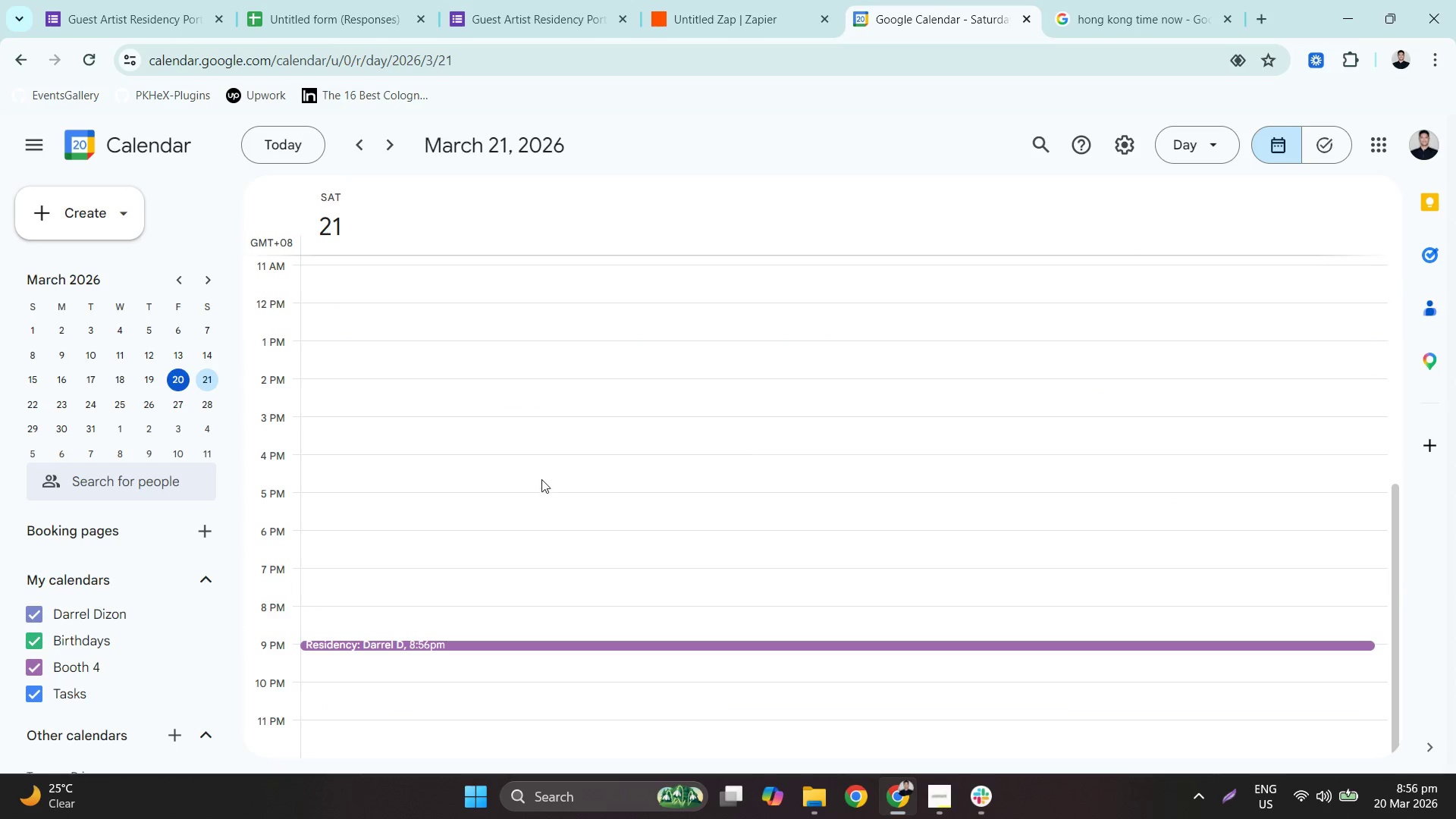 
scroll: coordinate [543, 472], scroll_direction: down, amount: 3.0
 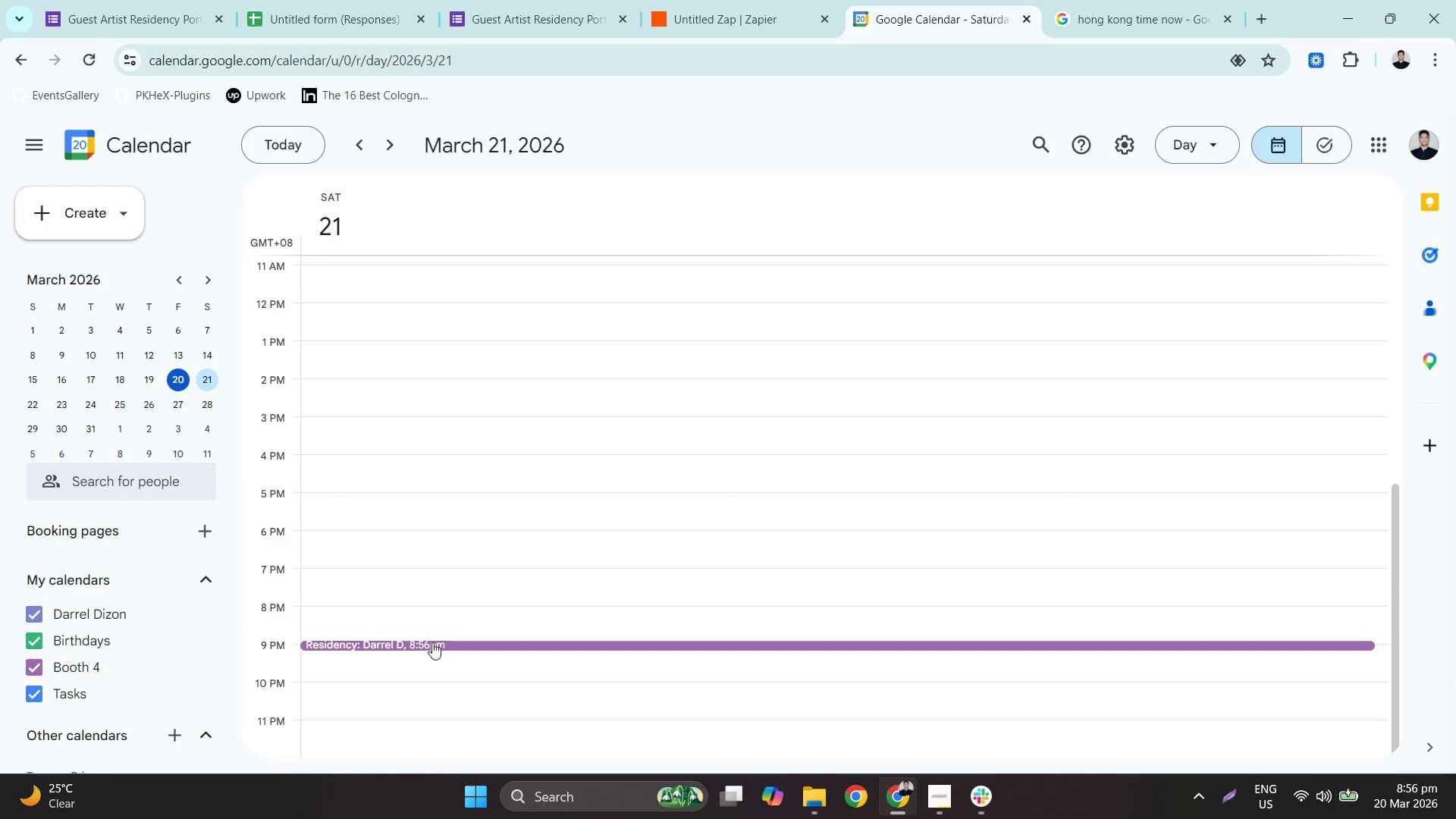 
mouse_move([368, 132])
 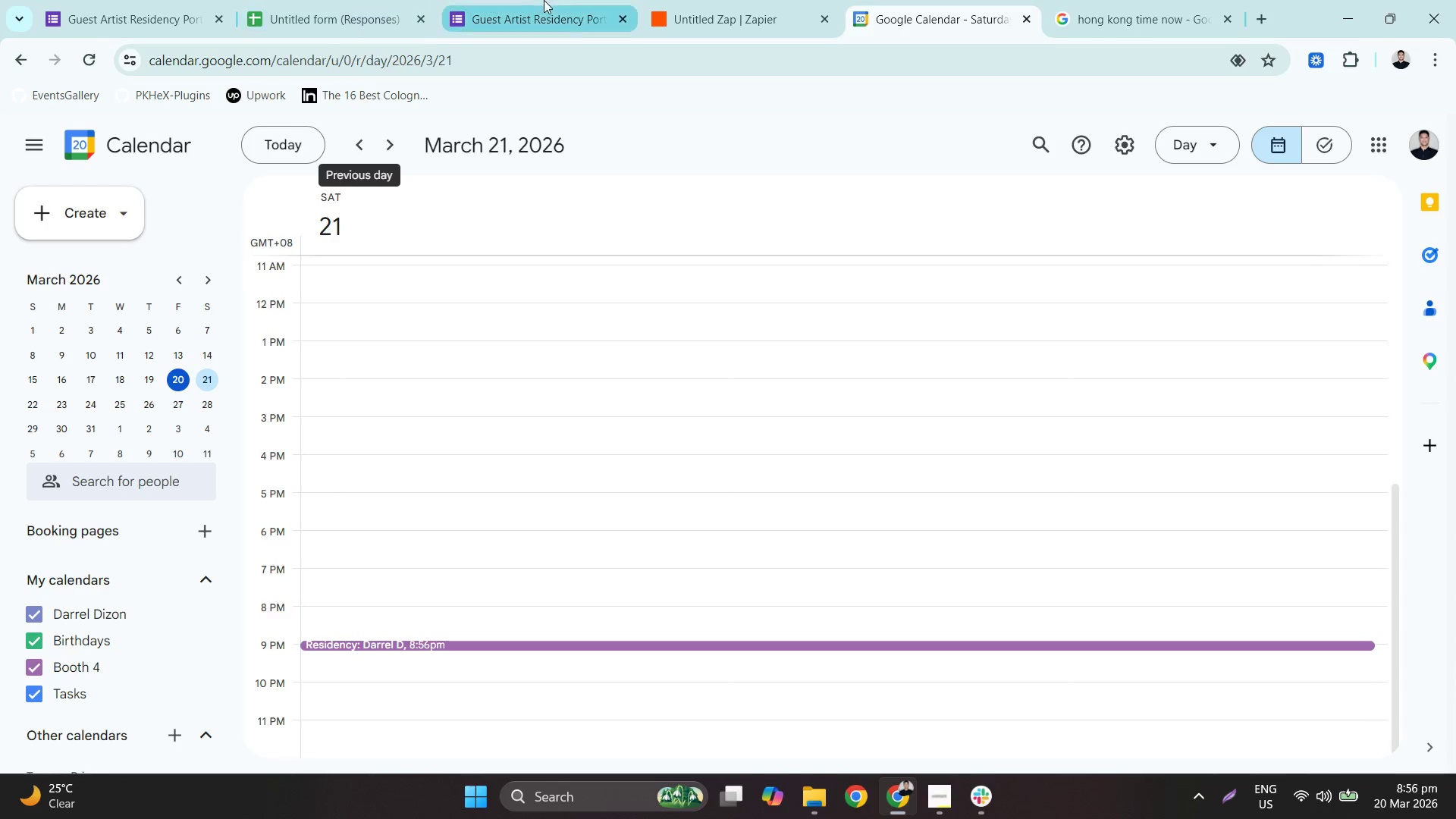 
left_click([544, 0])
 